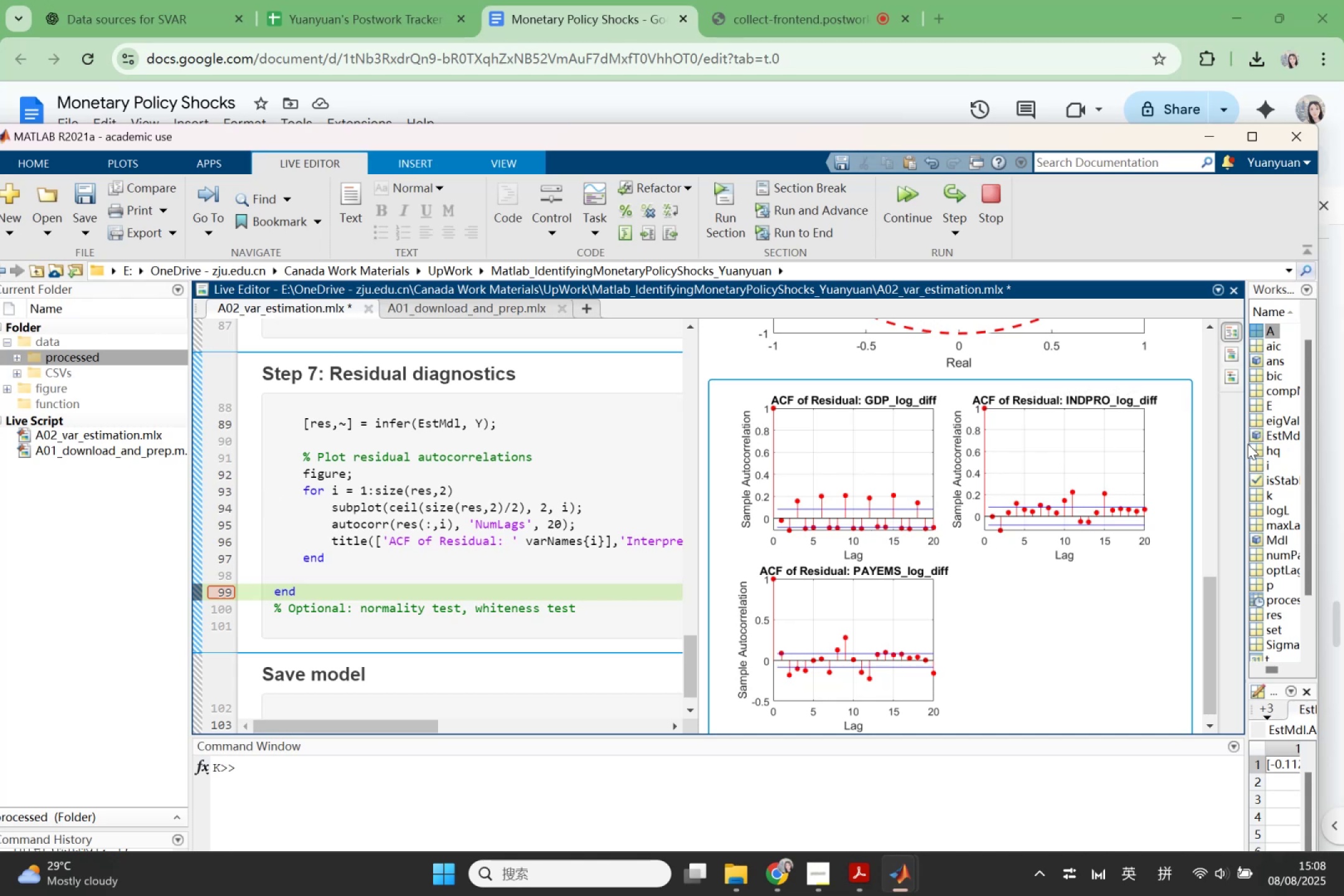 
wait(106.32)
 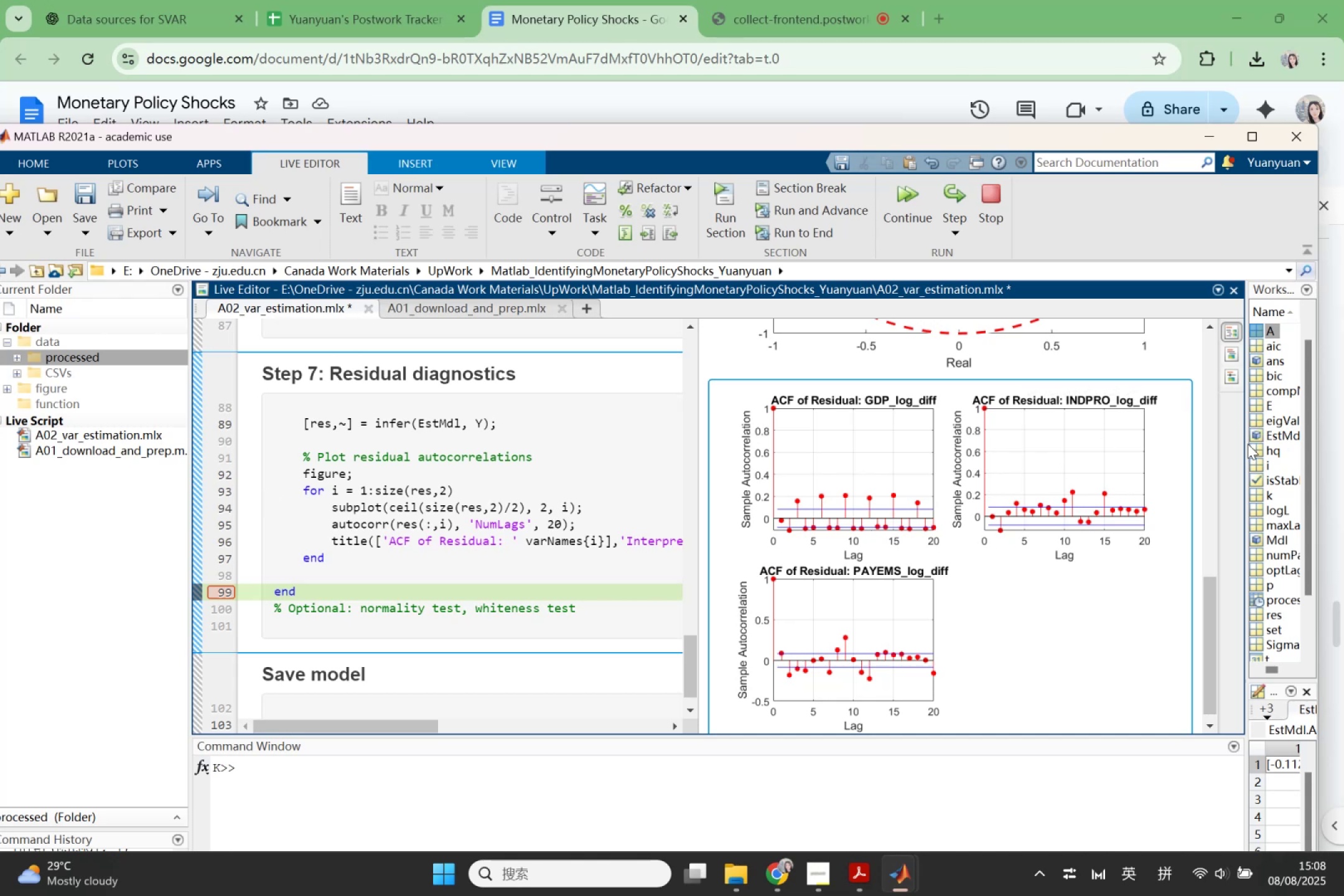 
double_click([1012, 434])
 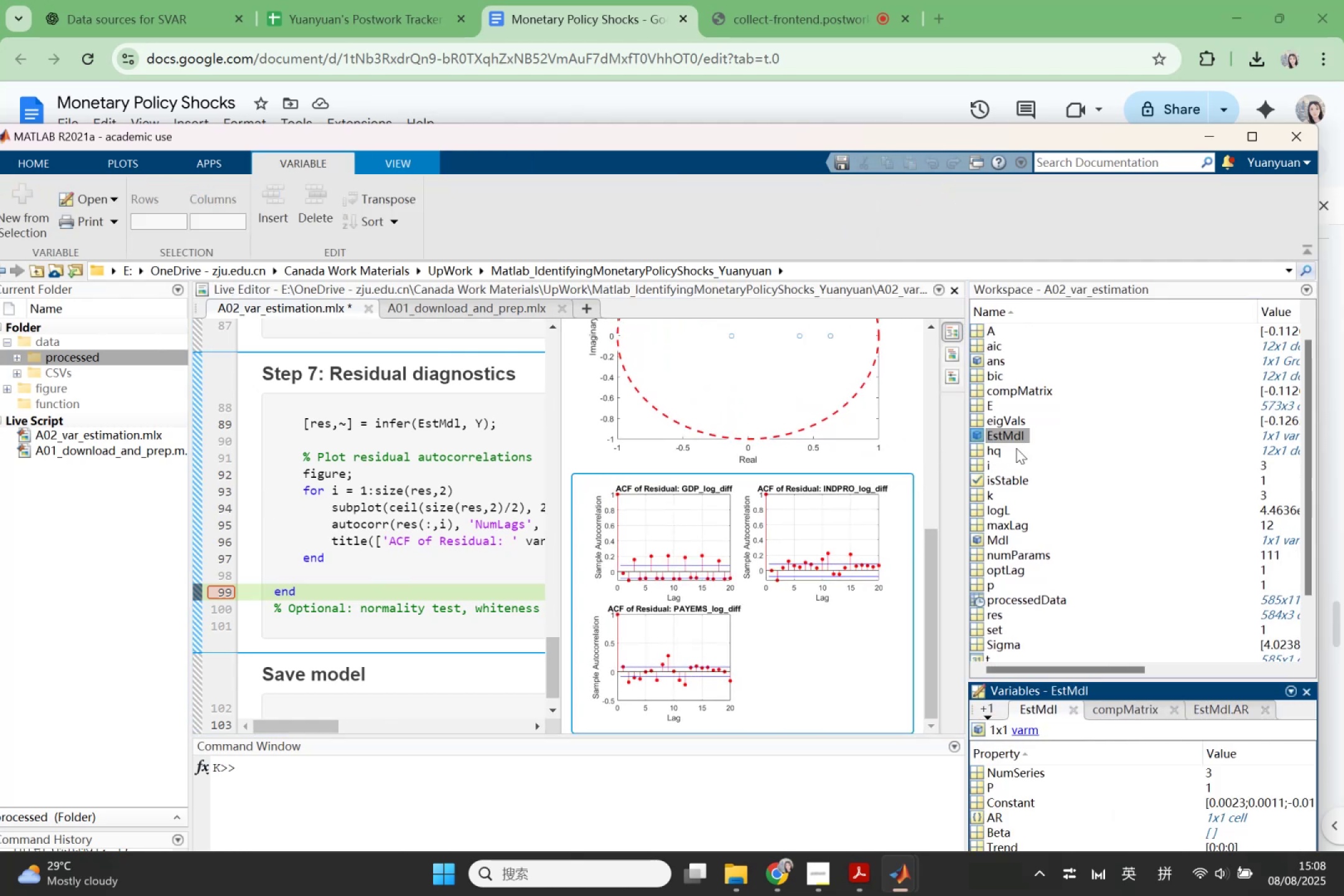 
scroll: coordinate [1007, 619], scroll_direction: down, amount: 17.0
 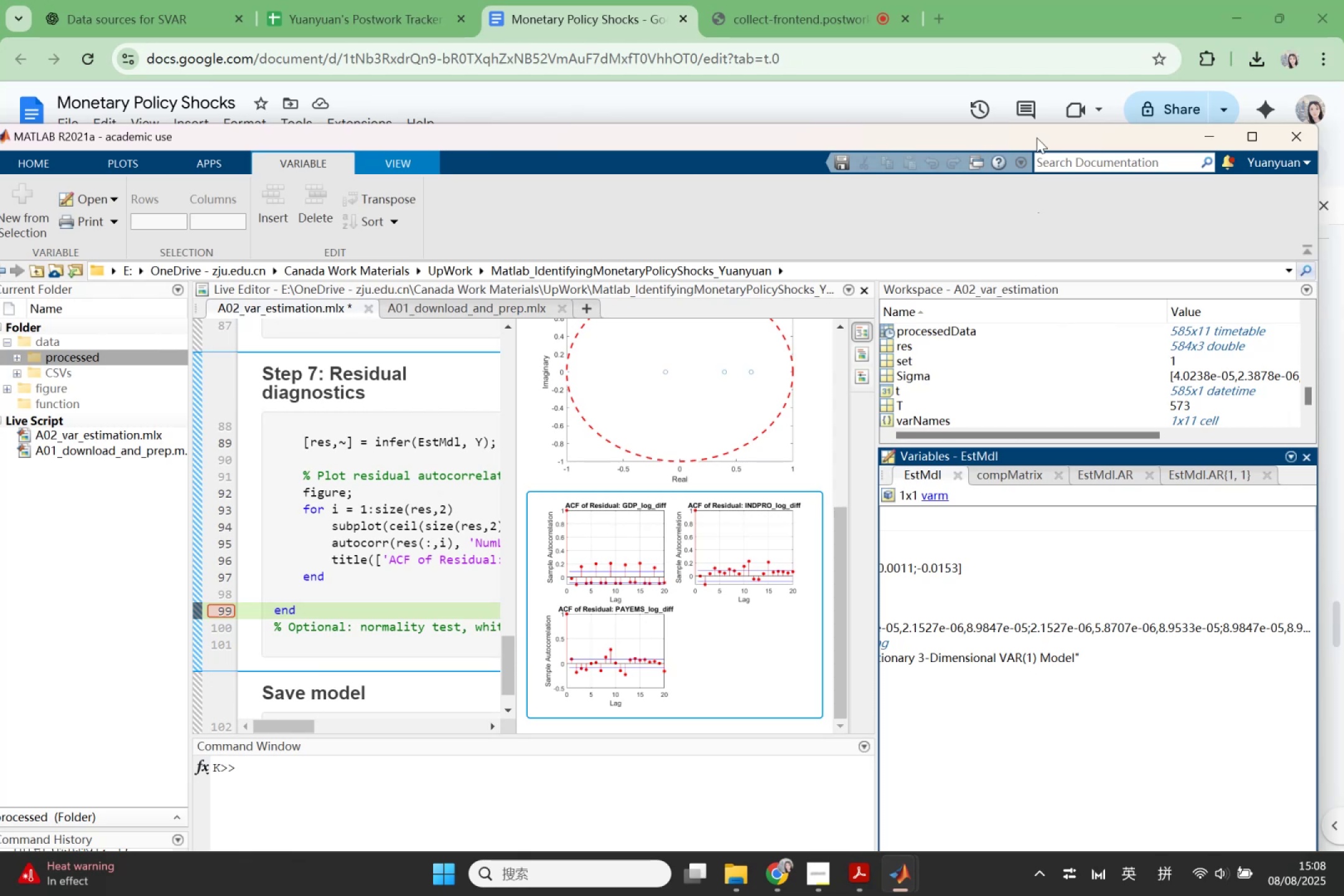 
double_click([1037, 136])
 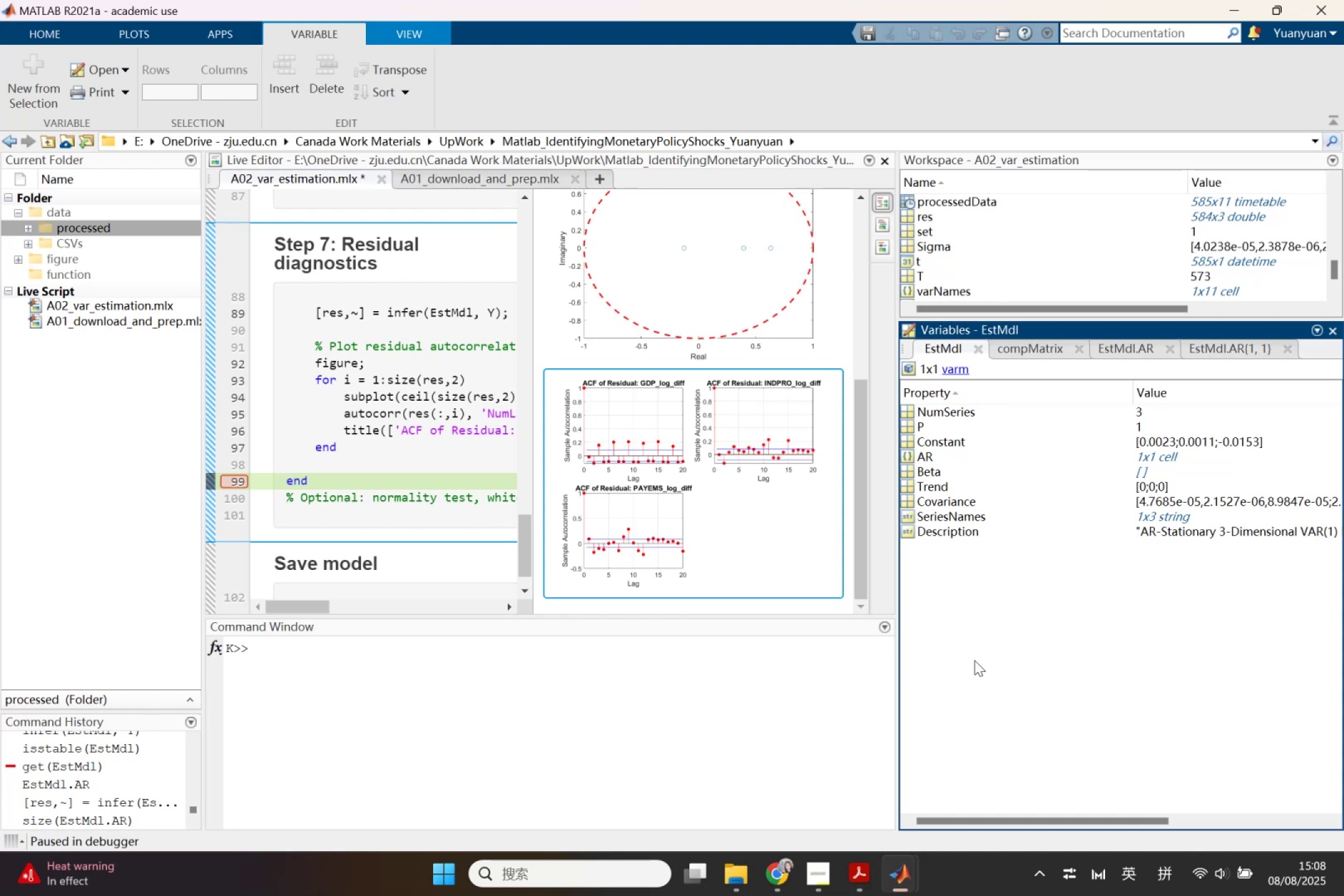 
wait(33.38)
 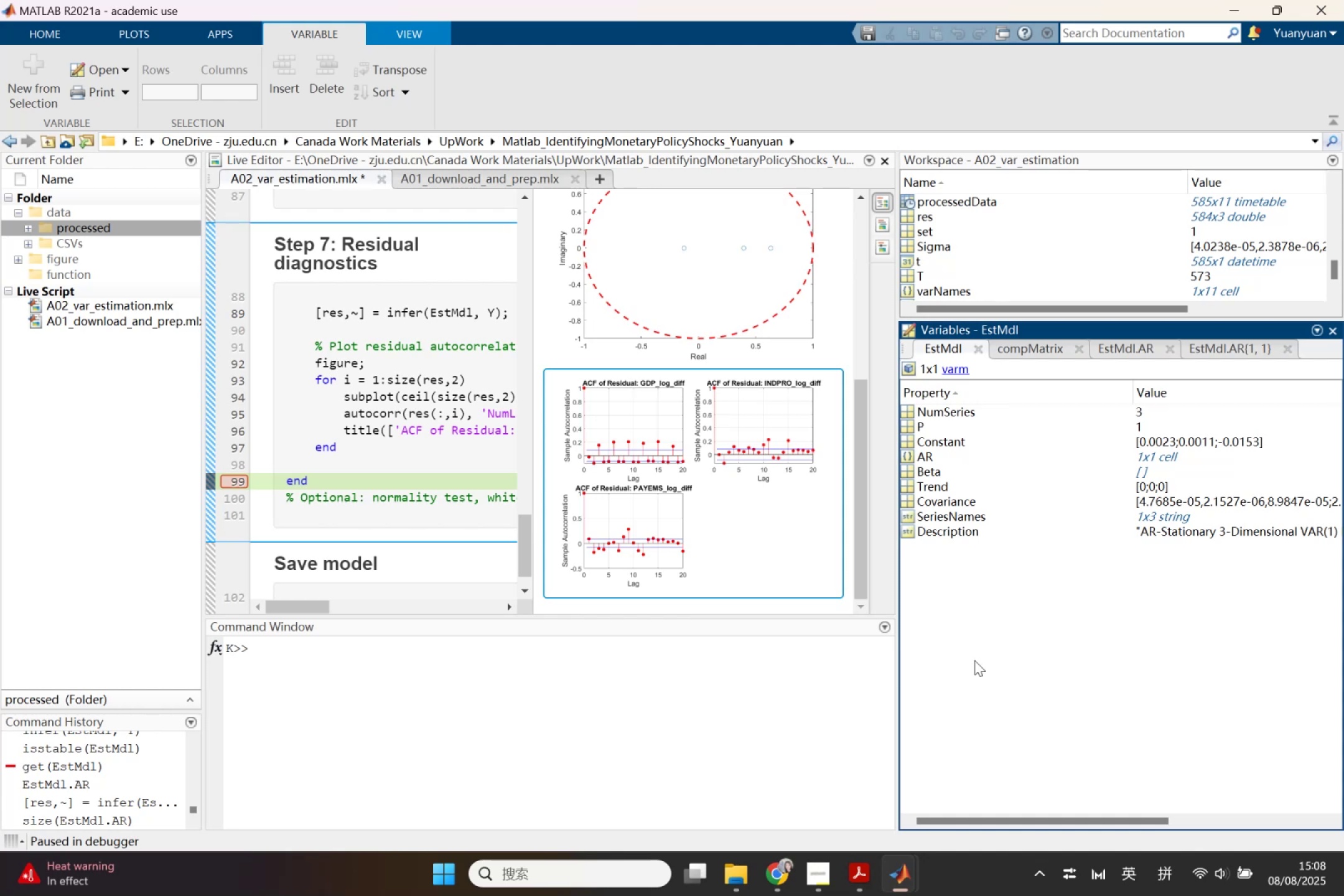 
left_click([753, 444])
 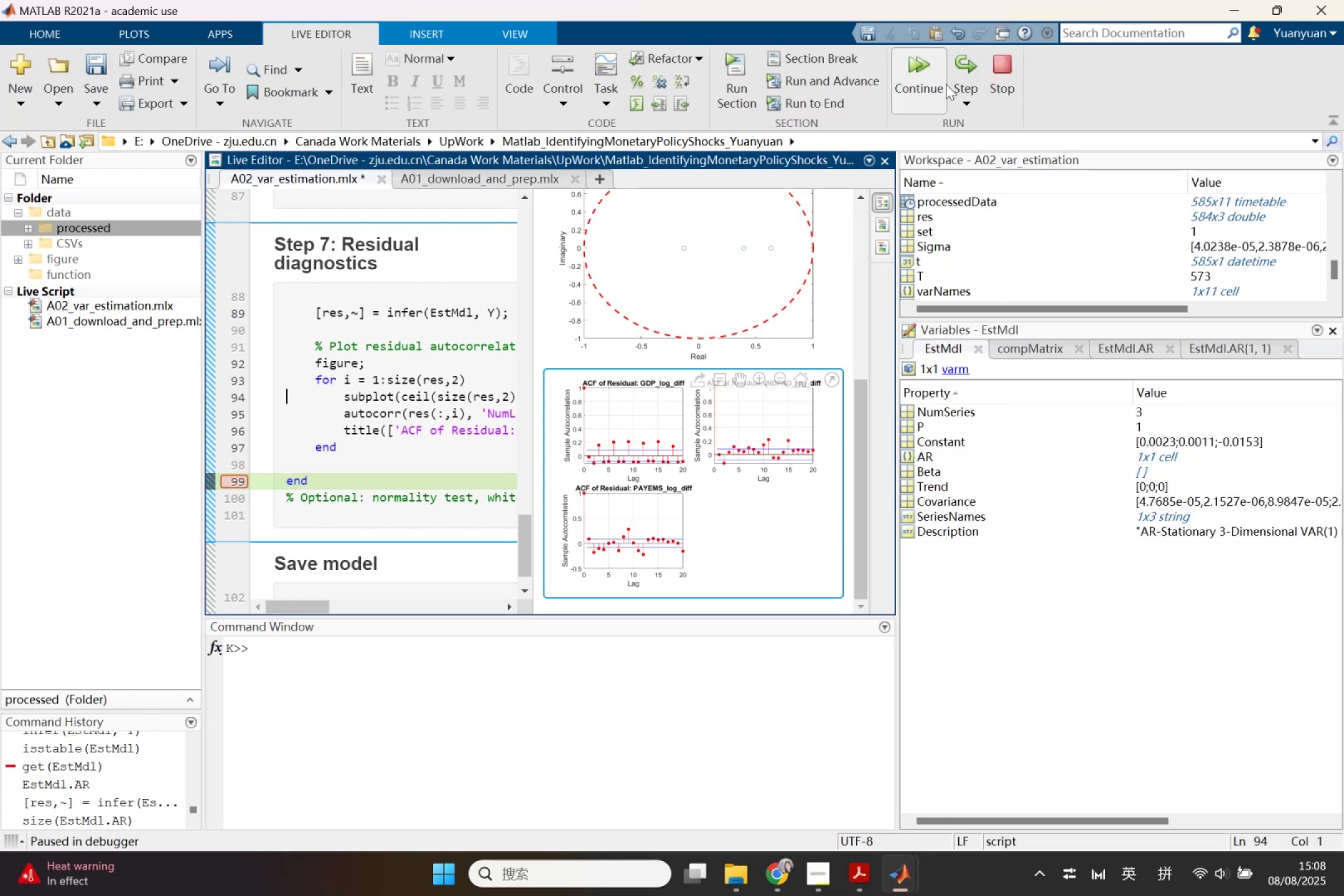 
left_click([928, 57])
 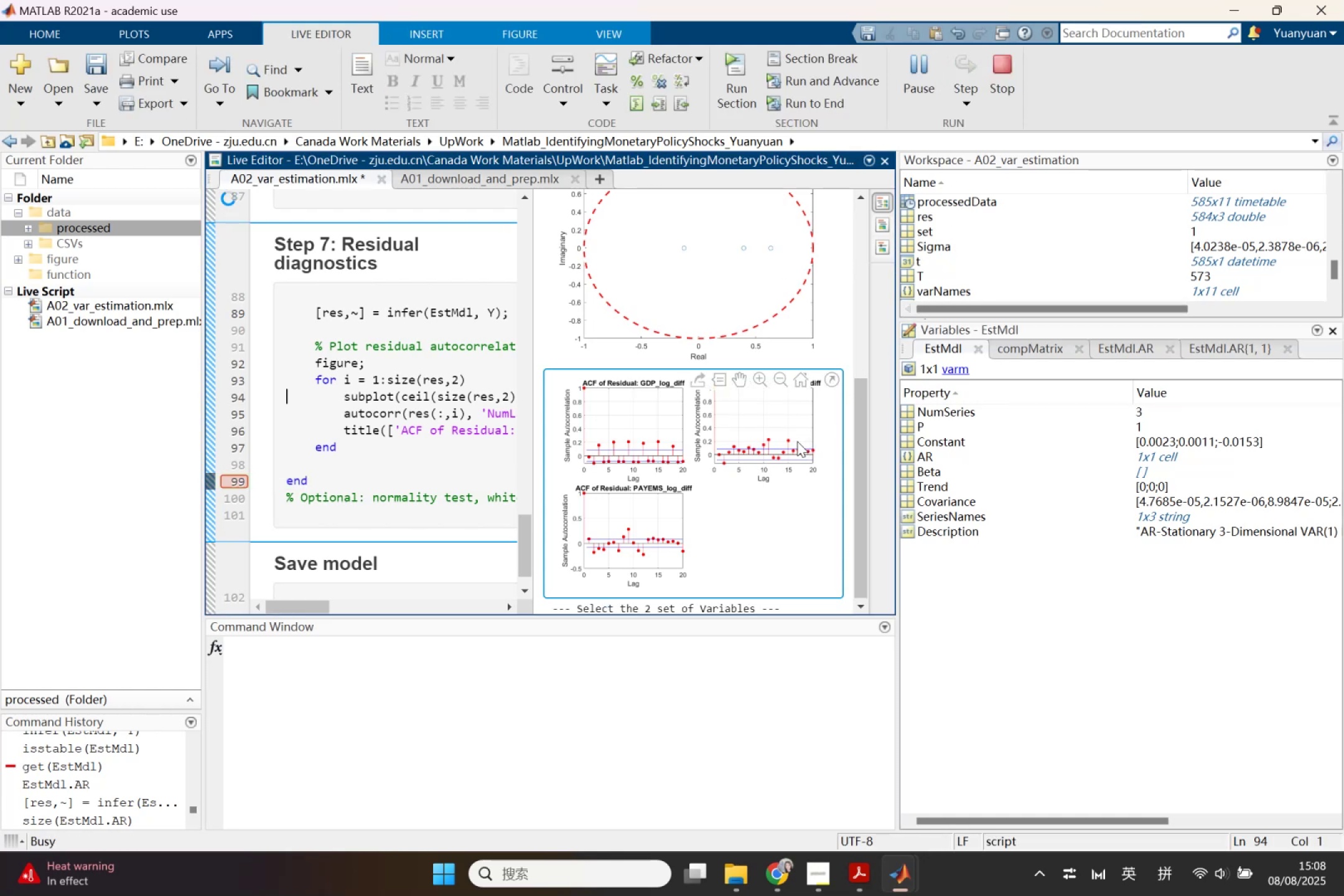 
scroll: coordinate [651, 464], scroll_direction: down, amount: 19.0
 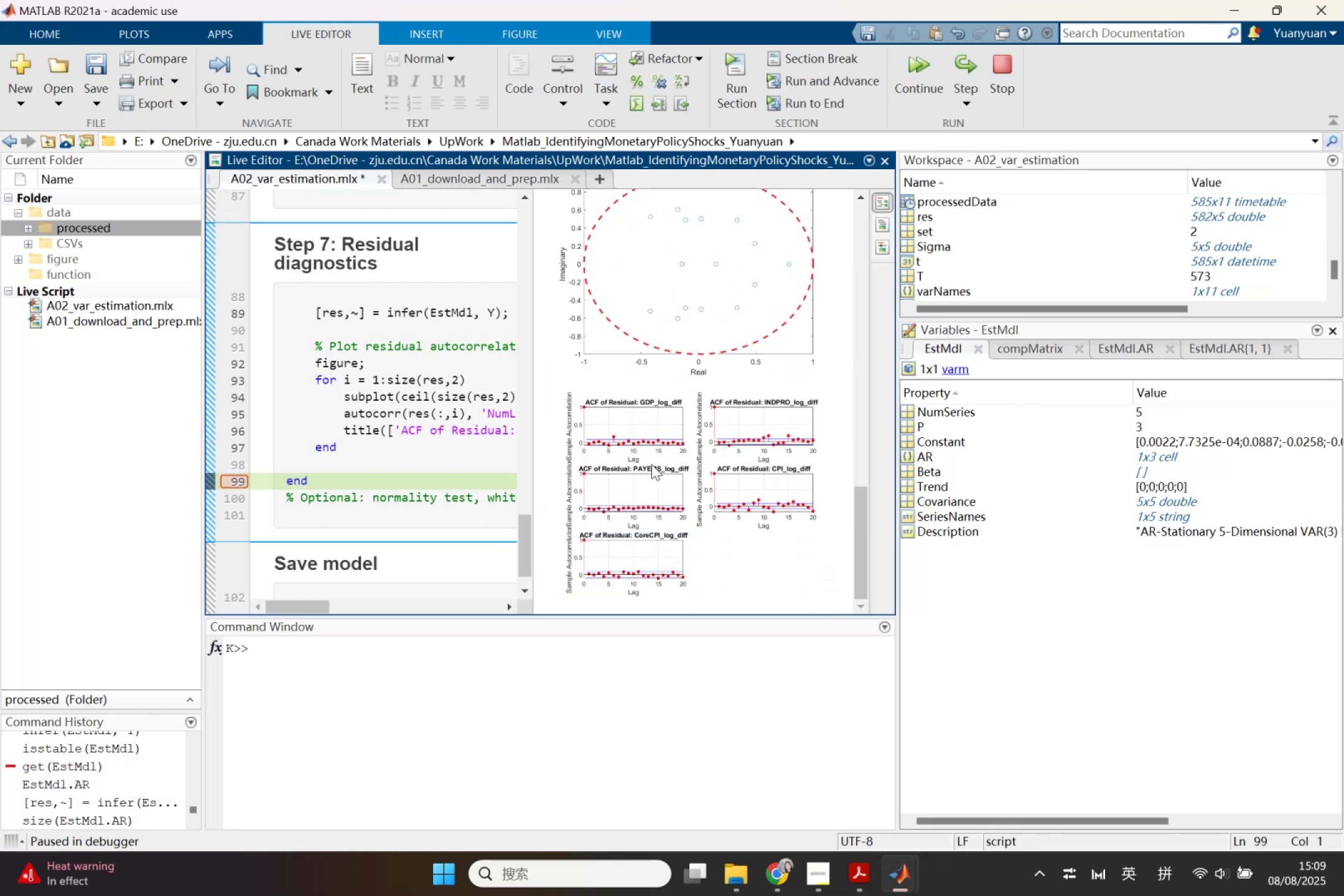 
scroll: coordinate [651, 464], scroll_direction: up, amount: 2.0
 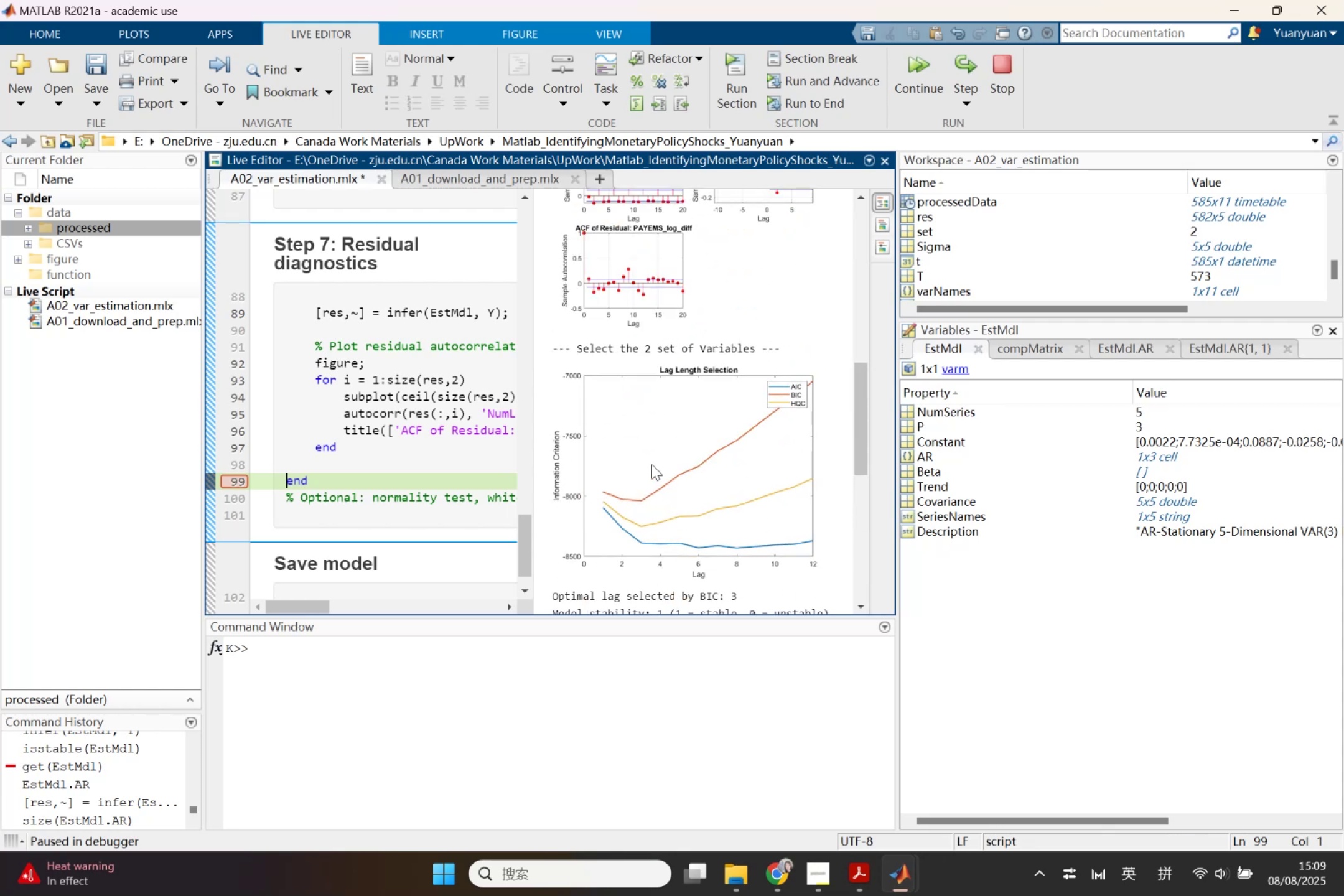 
scroll: coordinate [752, 490], scroll_direction: down, amount: 15.0
 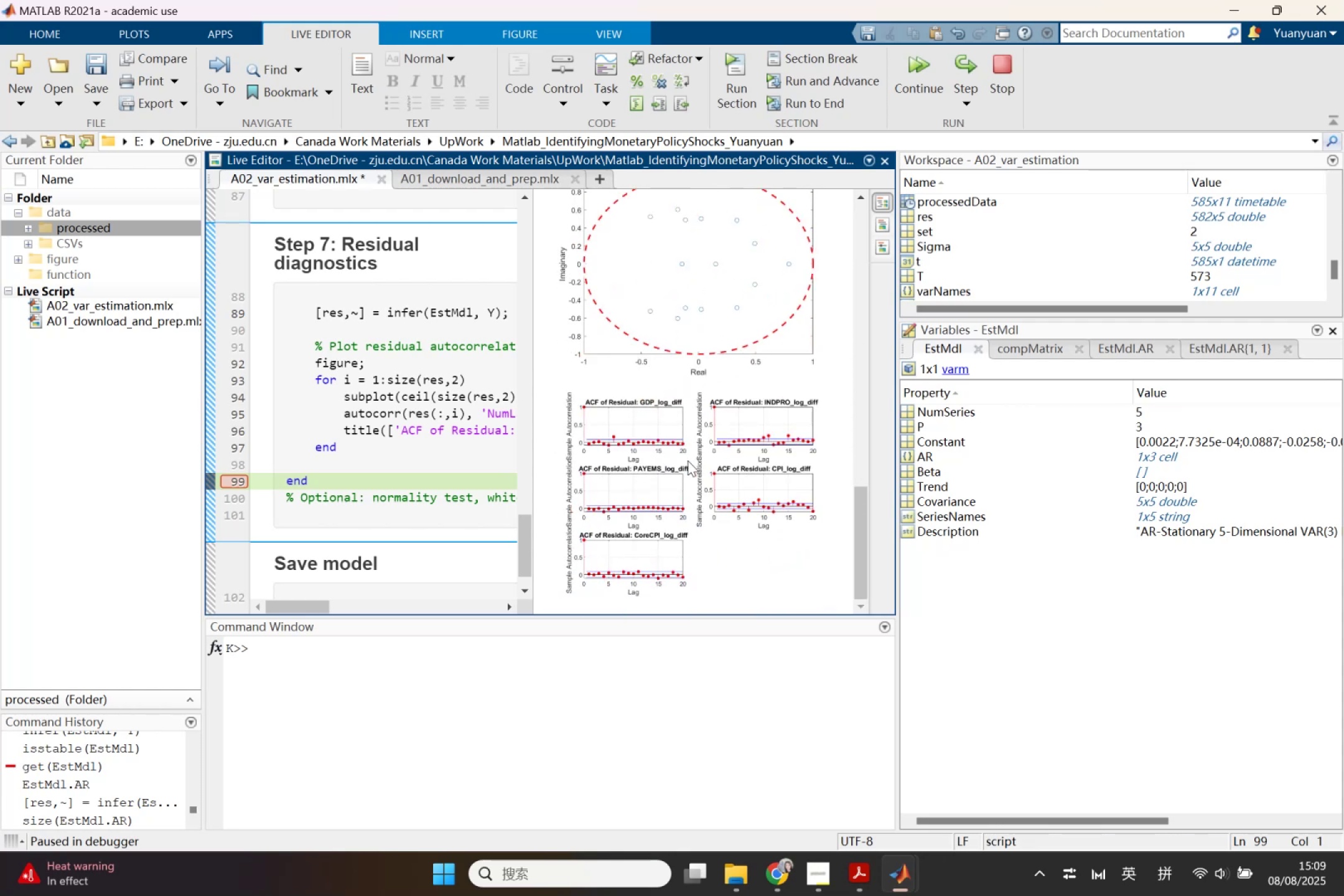 
double_click([647, 447])
 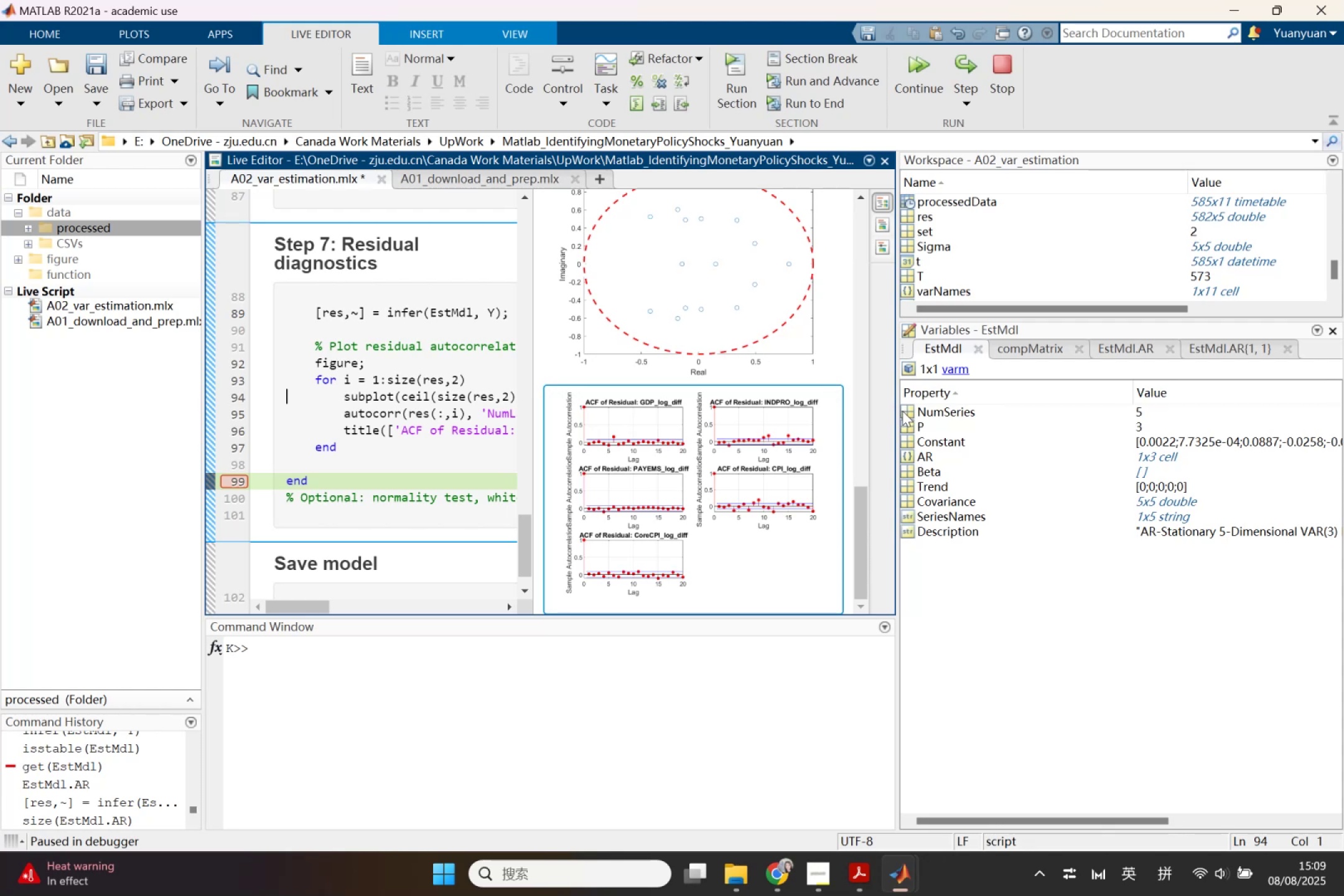 
wait(10.05)
 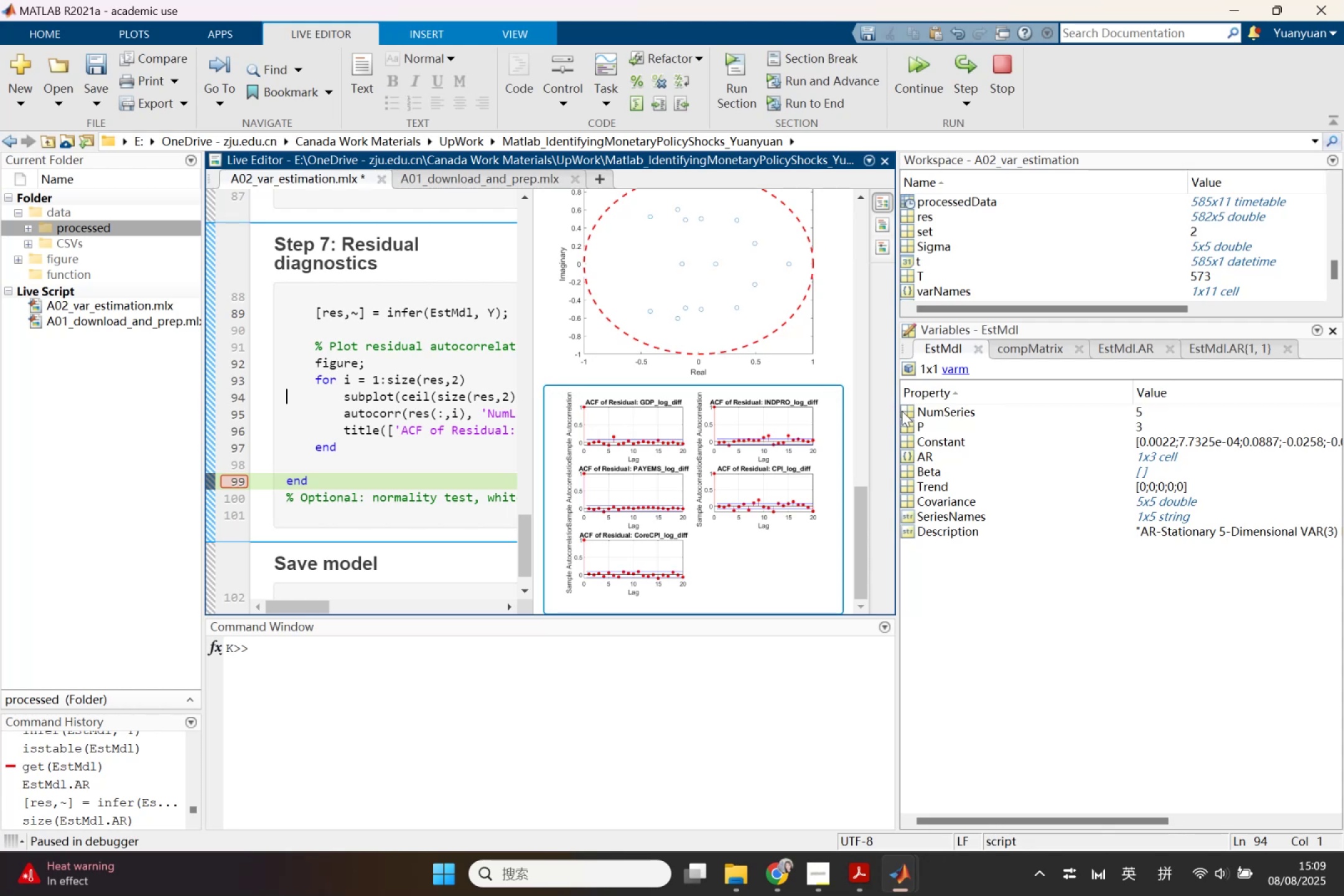 
scroll: coordinate [956, 562], scroll_direction: down, amount: 5.0
 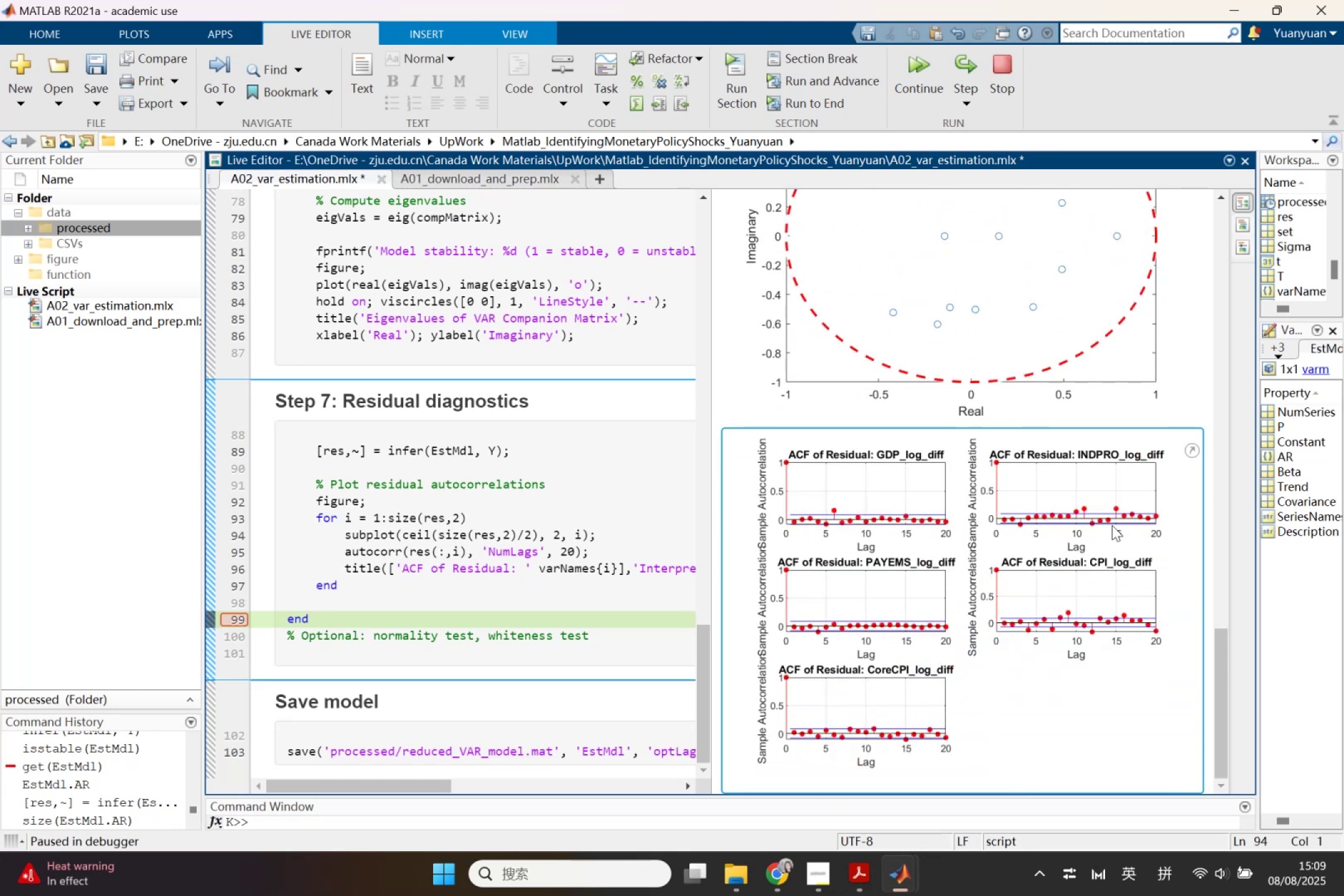 
wait(7.44)
 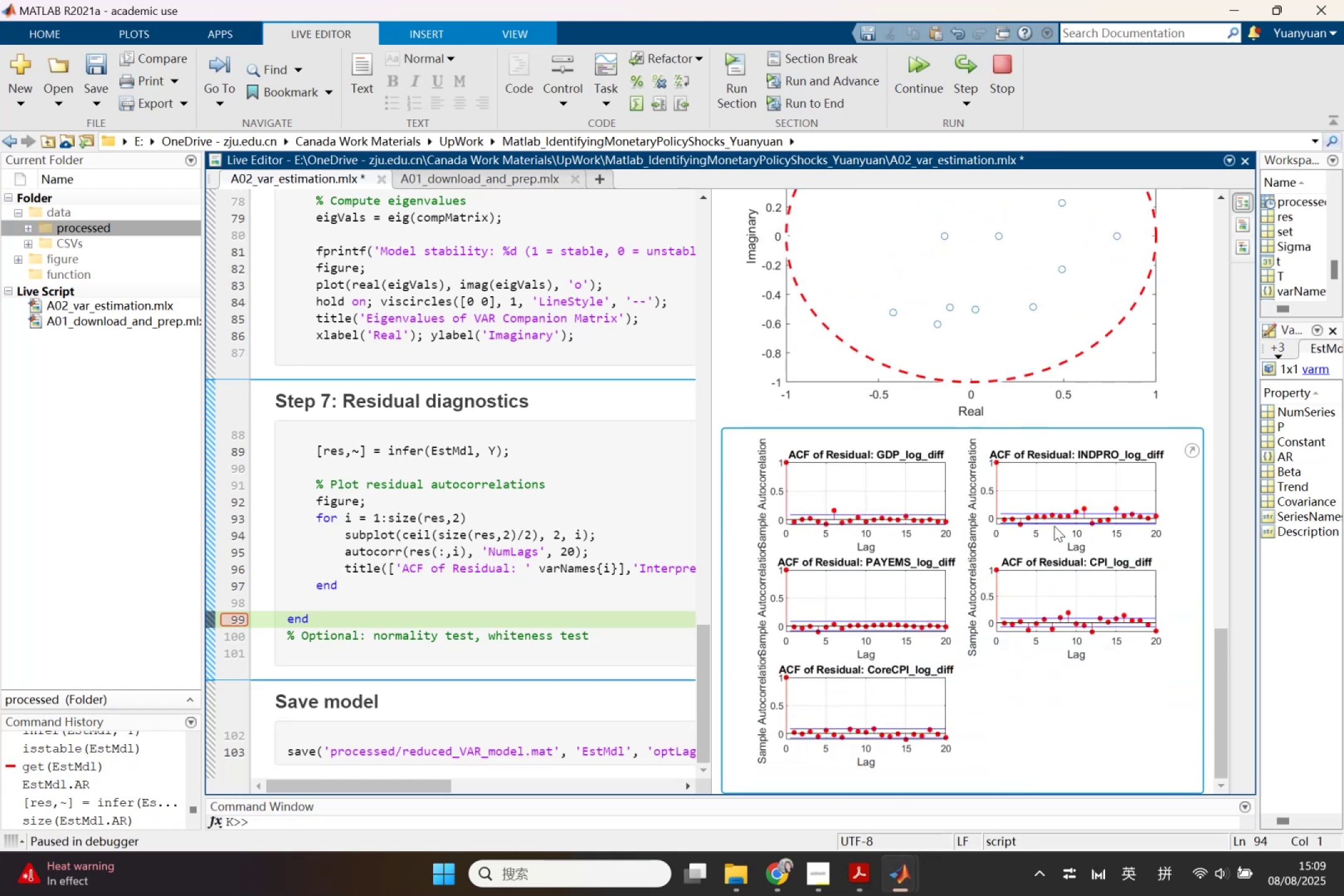 
scroll: coordinate [1112, 525], scroll_direction: down, amount: 2.0
 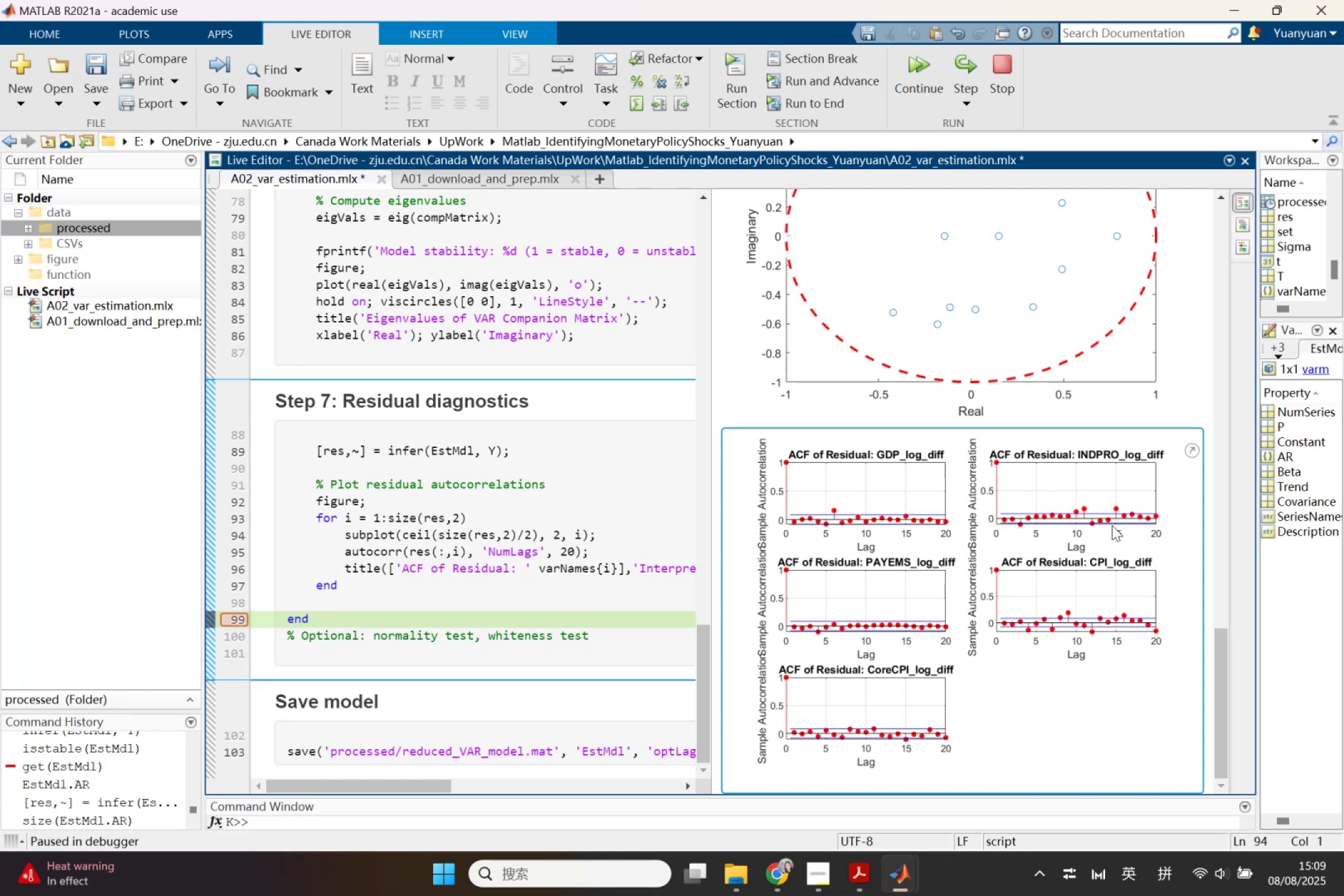 
scroll: coordinate [1112, 525], scroll_direction: up, amount: 2.0
 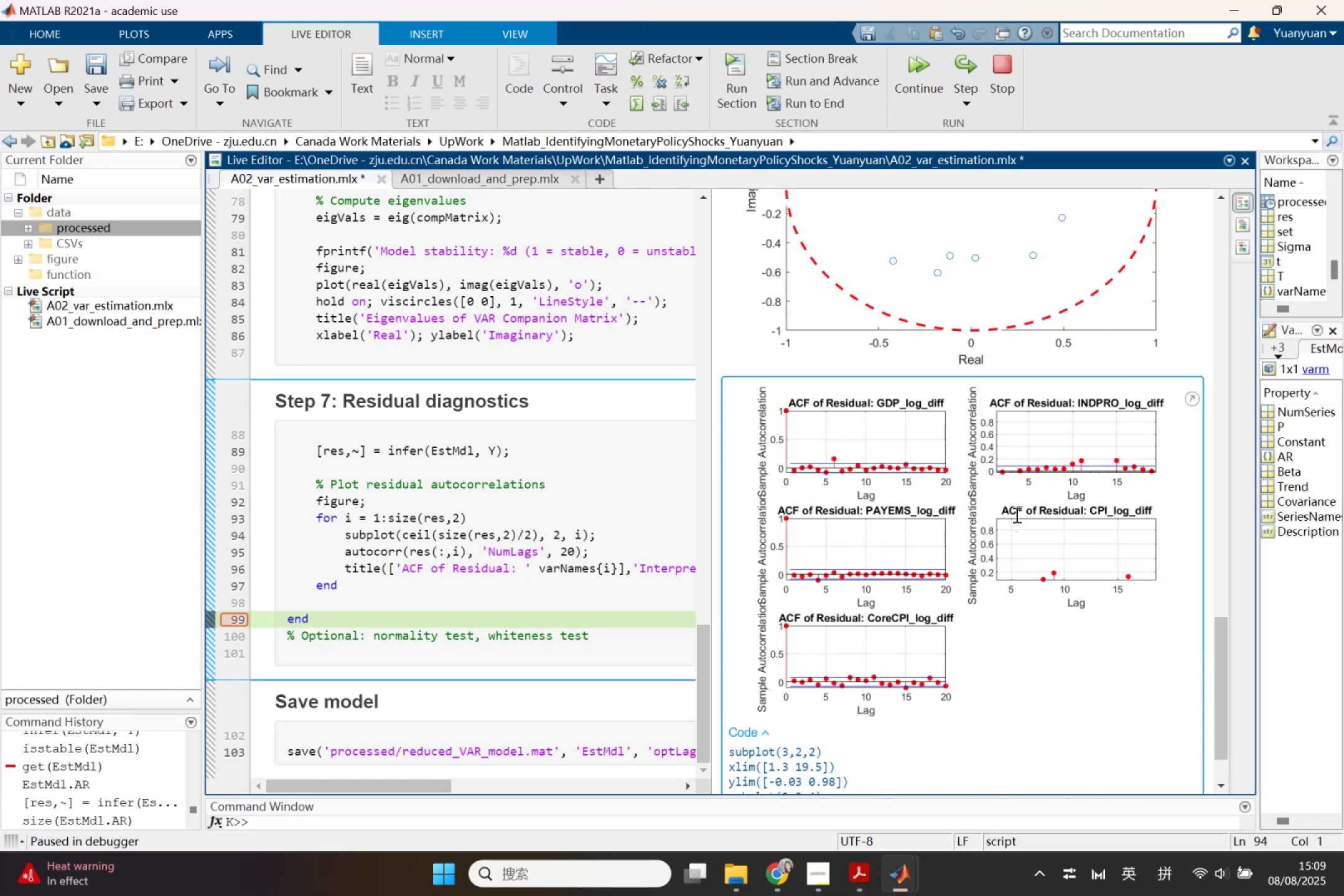 
scroll: coordinate [1057, 587], scroll_direction: down, amount: 5.0
 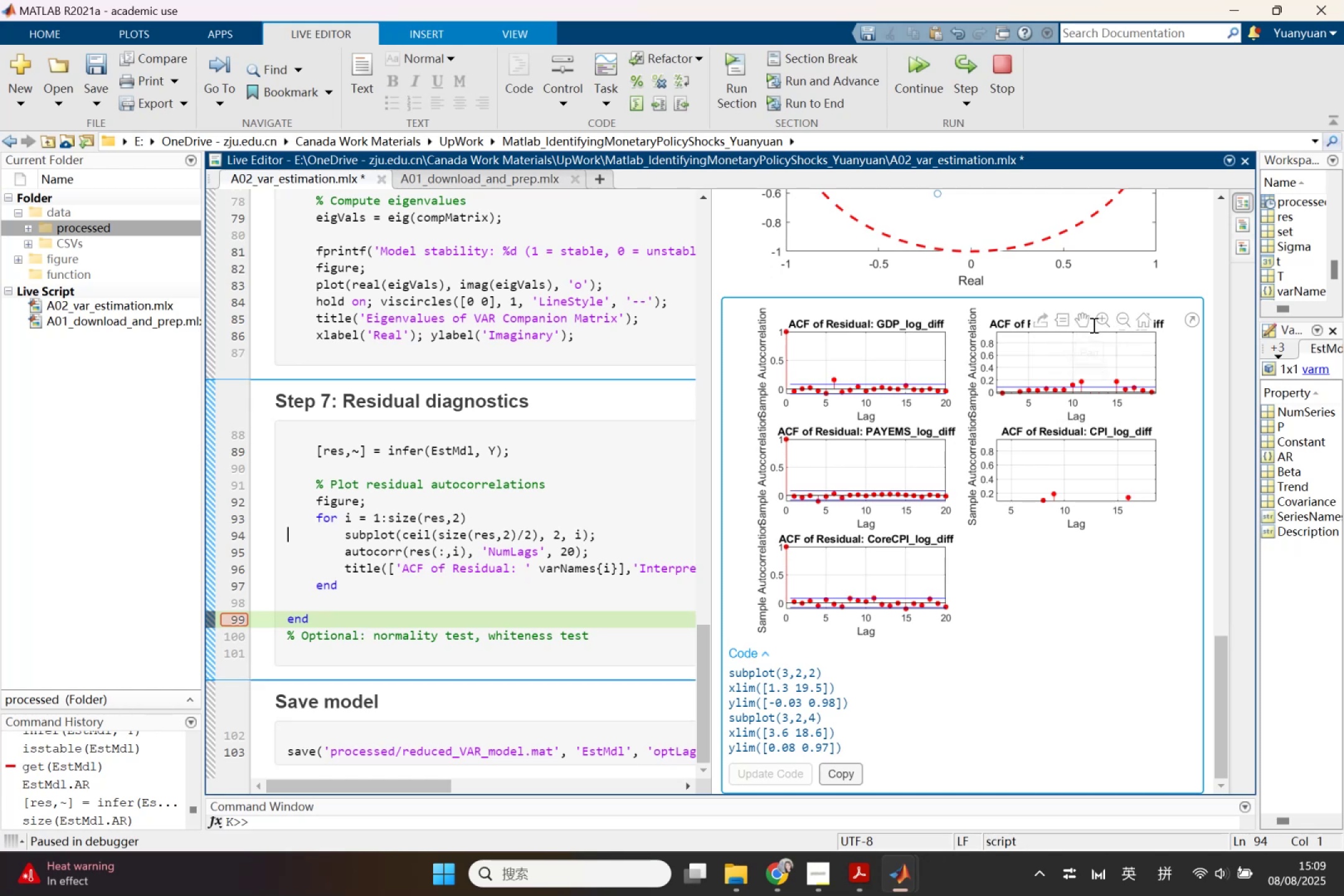 
wait(7.01)
 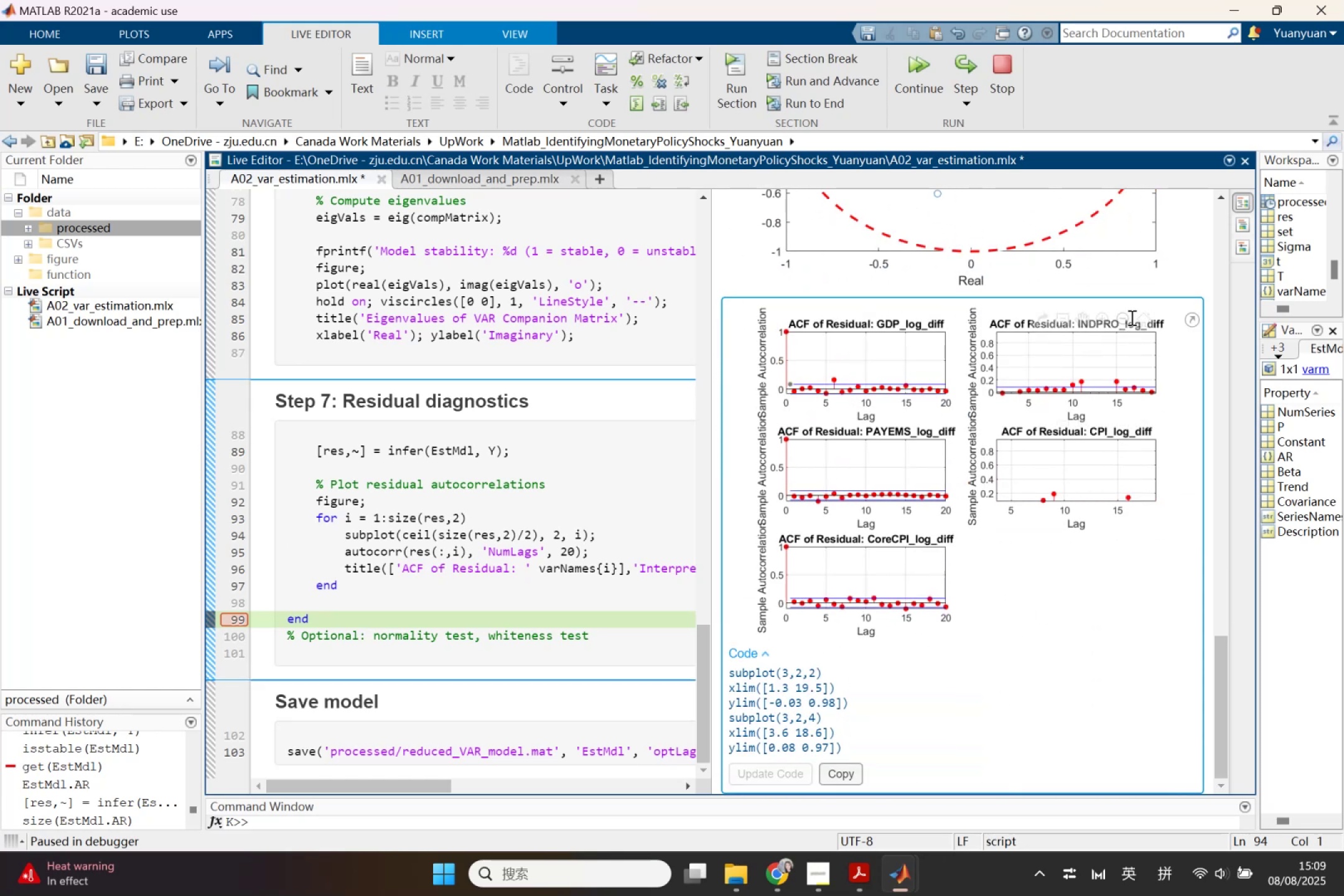 
scroll: coordinate [1180, 434], scroll_direction: up, amount: 9.0
 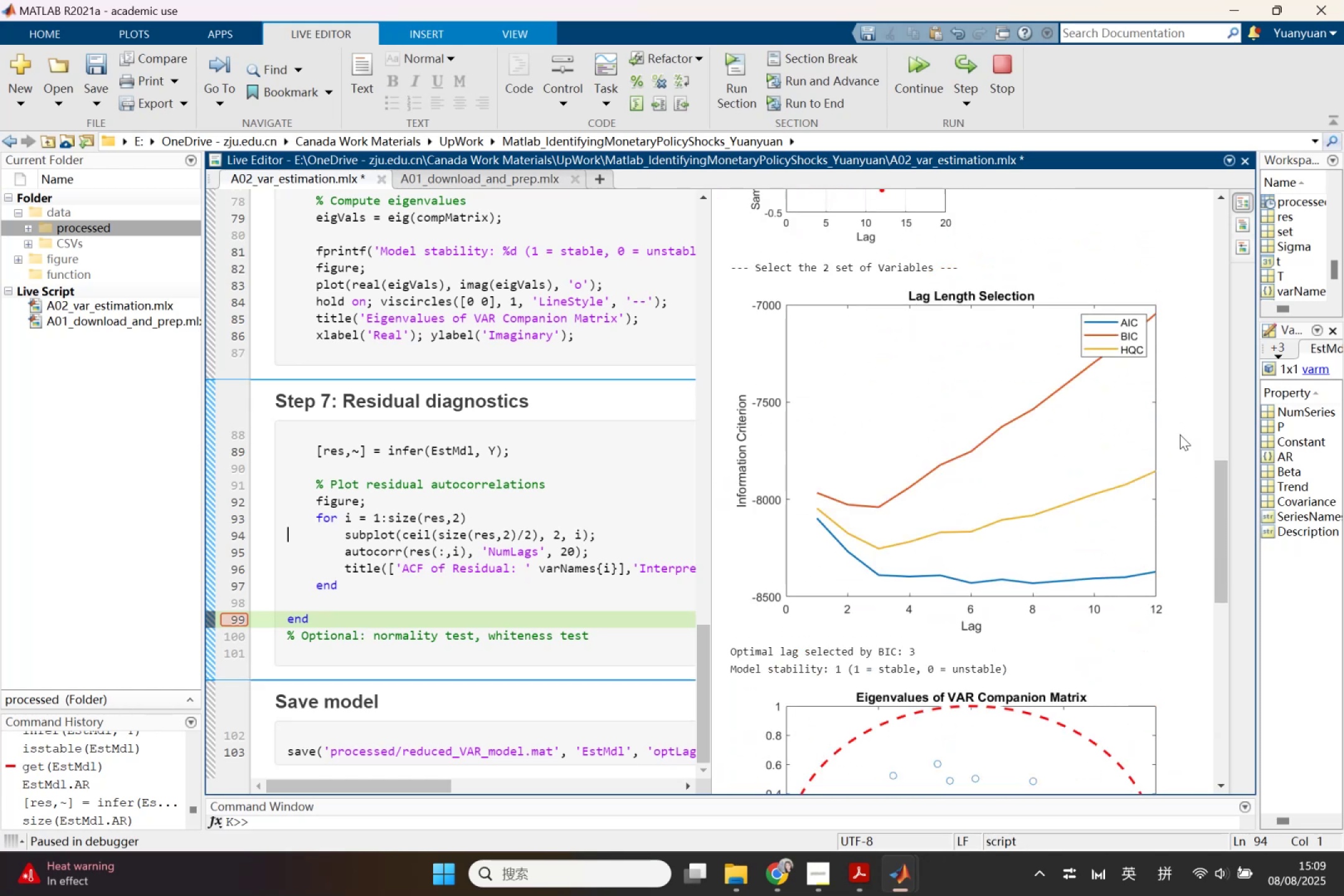 
scroll: coordinate [1180, 434], scroll_direction: down, amount: 11.0
 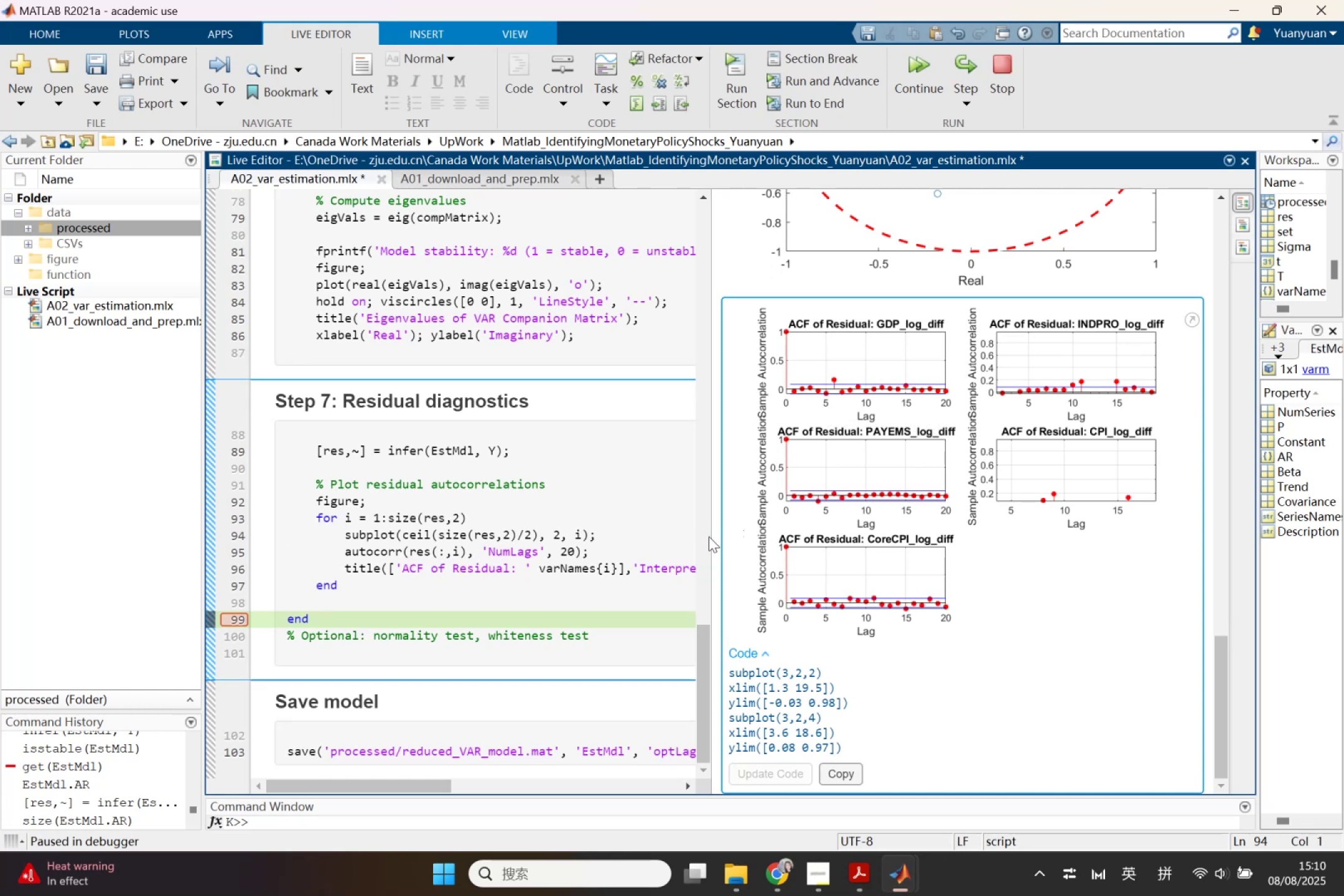 
wait(59.42)
 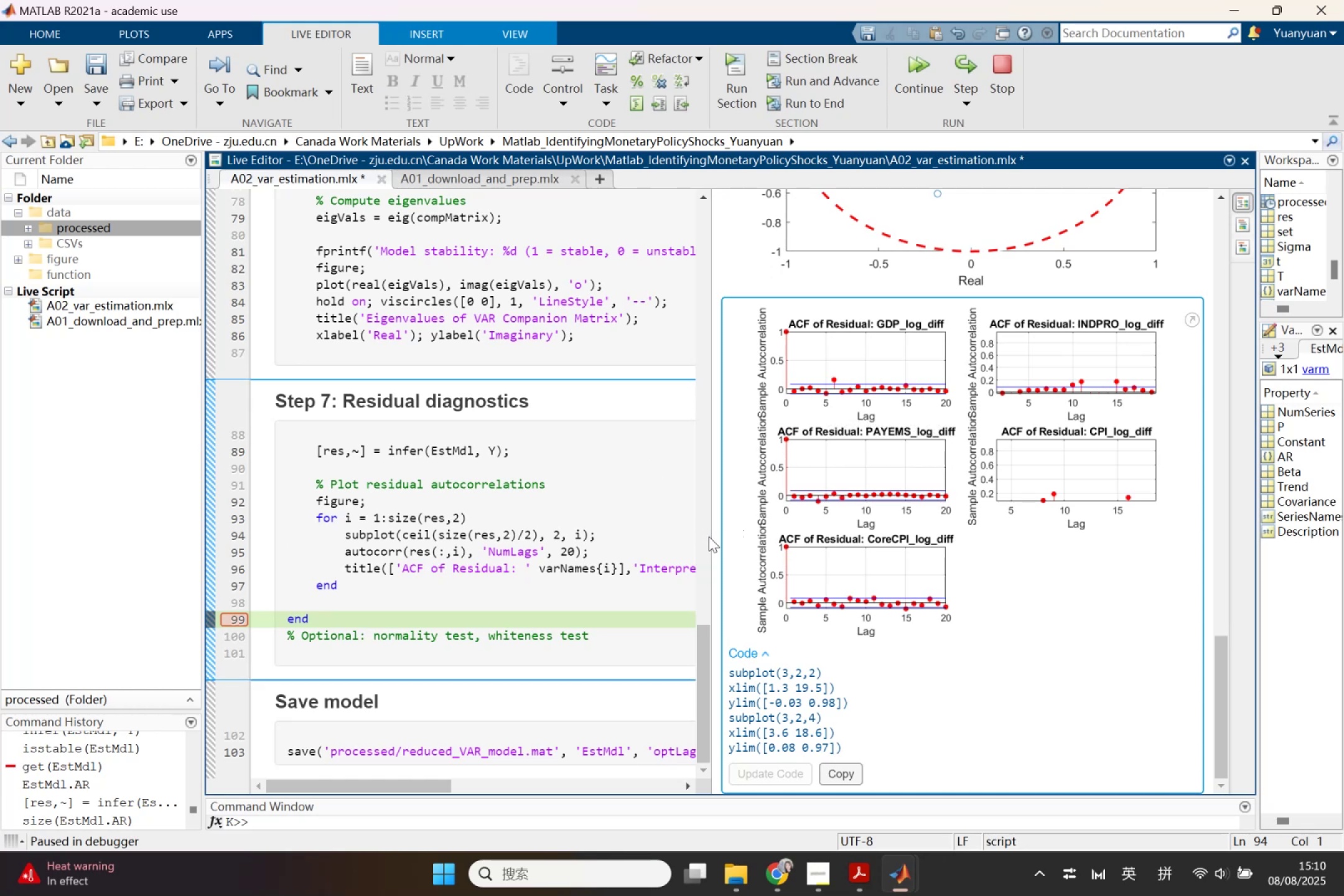 
scroll: coordinate [770, 558], scroll_direction: up, amount: 14.0
 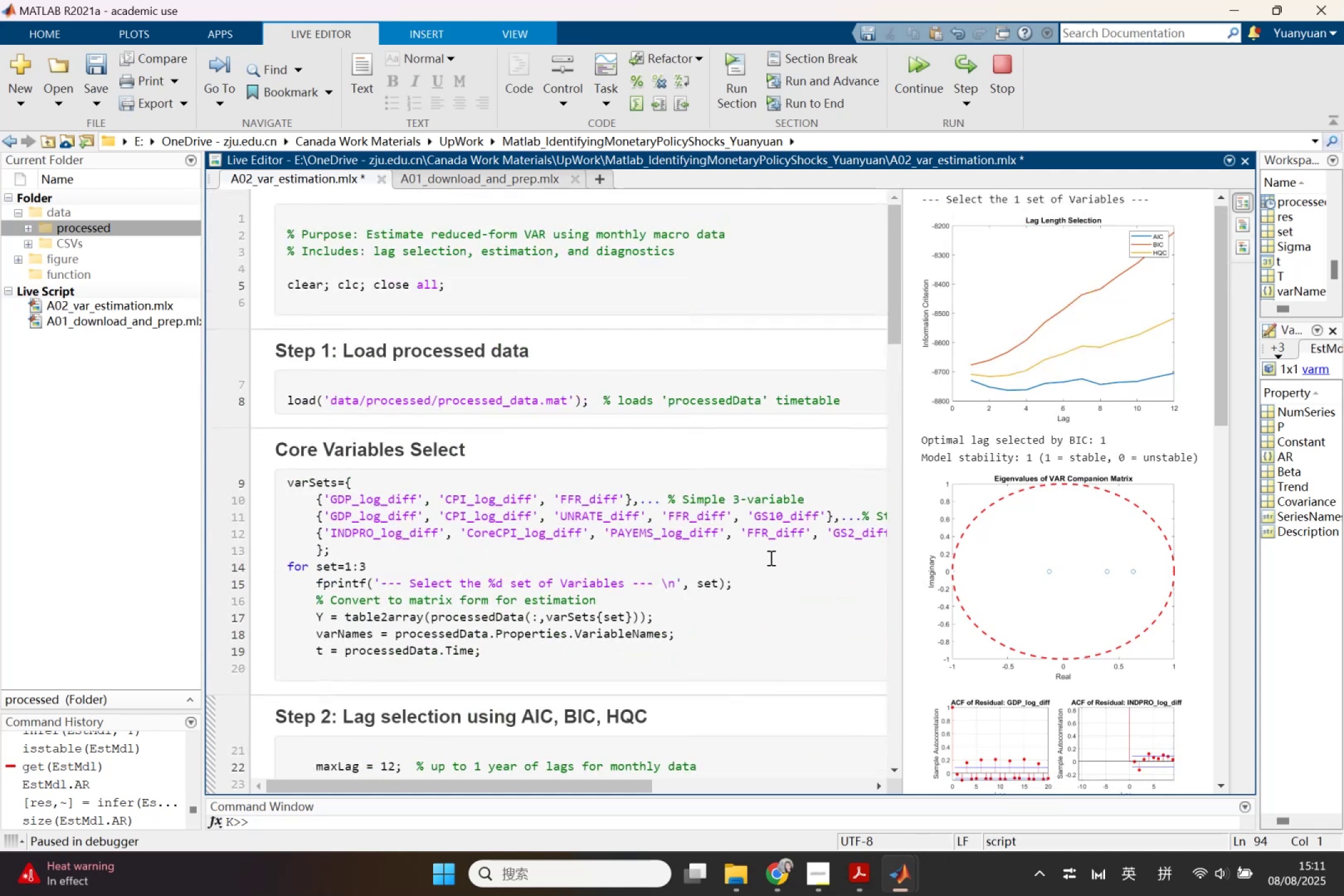 
scroll: coordinate [770, 558], scroll_direction: down, amount: 1.0
 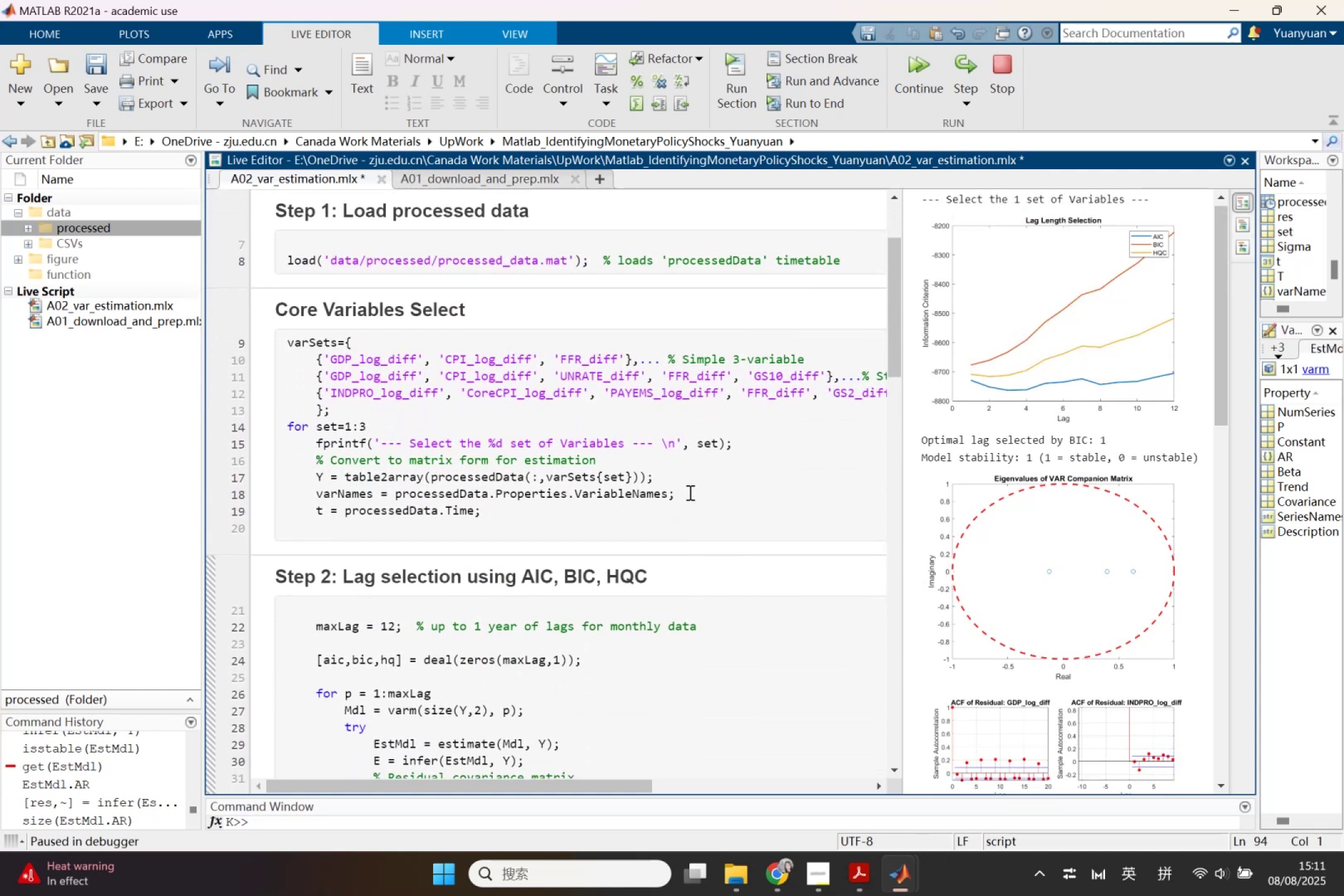 
wait(5.26)
 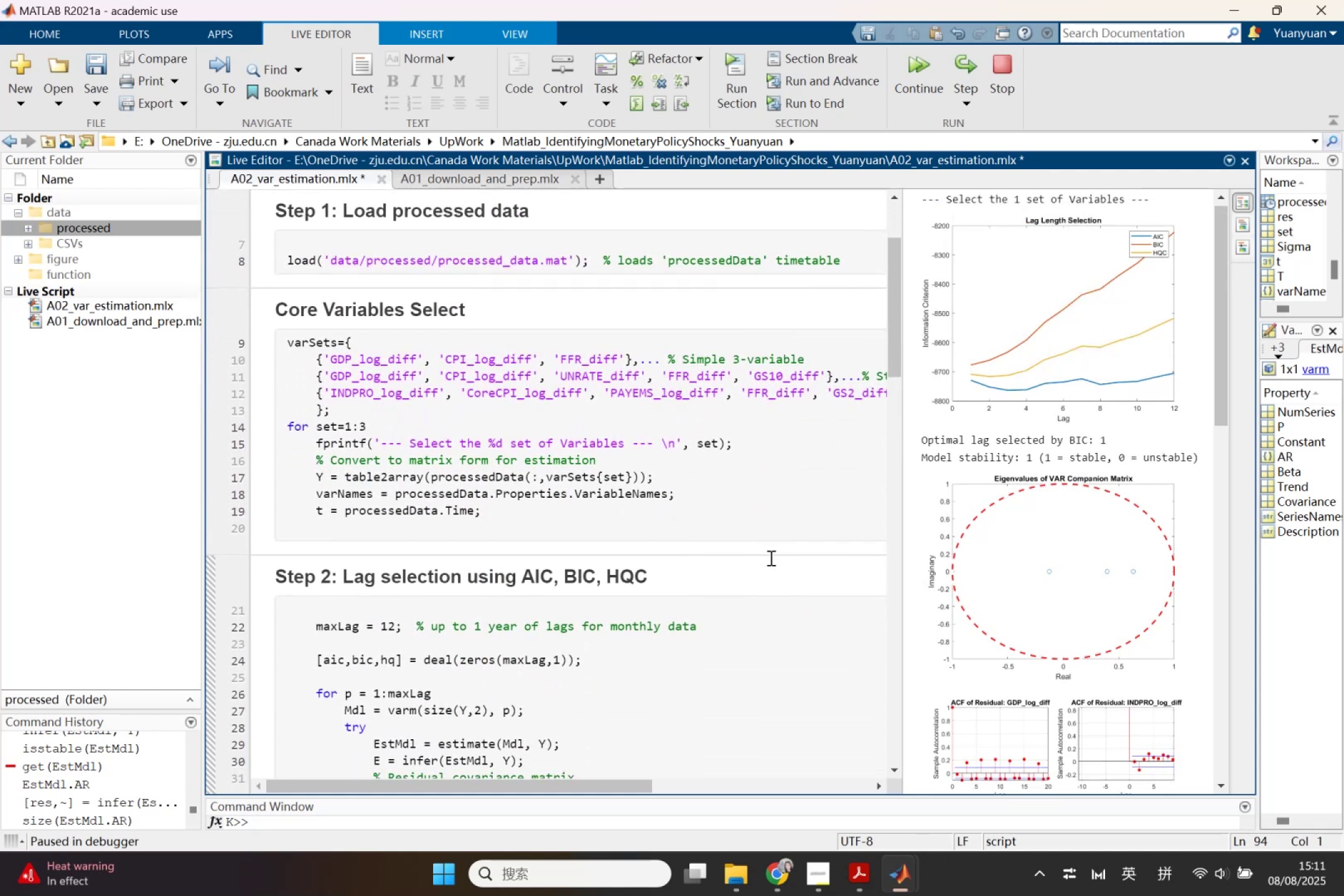 
left_click([499, 473])
 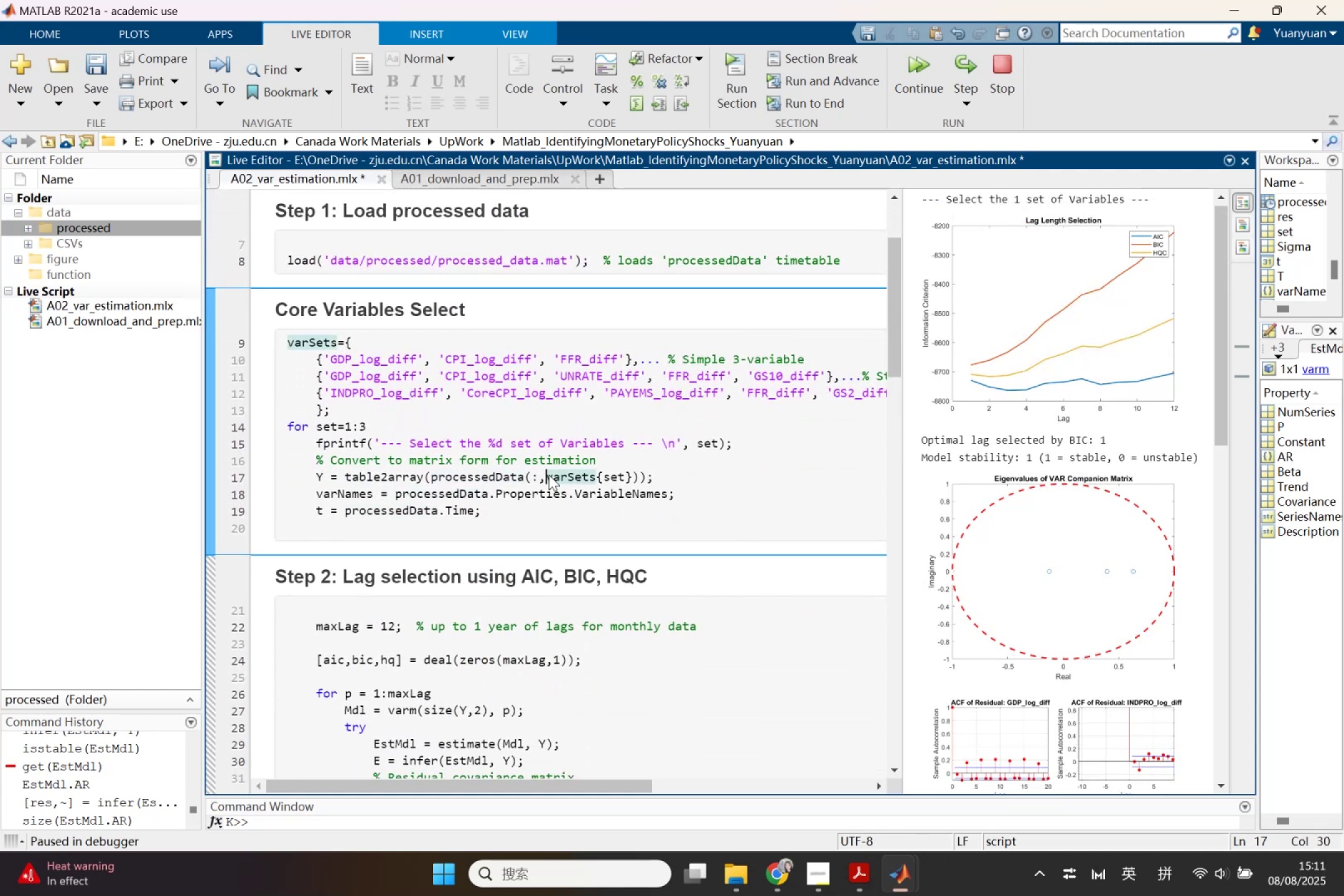 
key(Control+ControlLeft)
 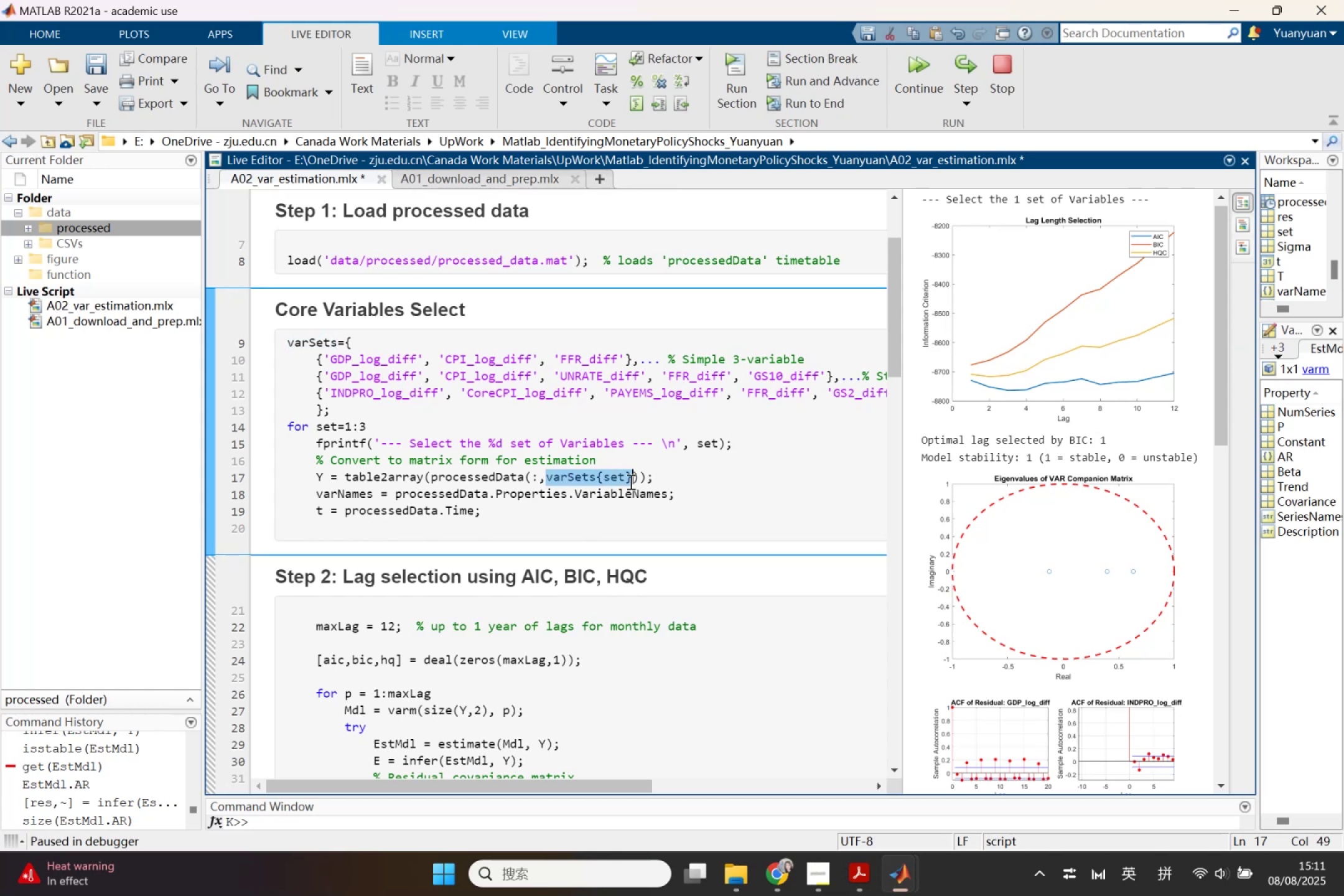 
key(Control+C)
 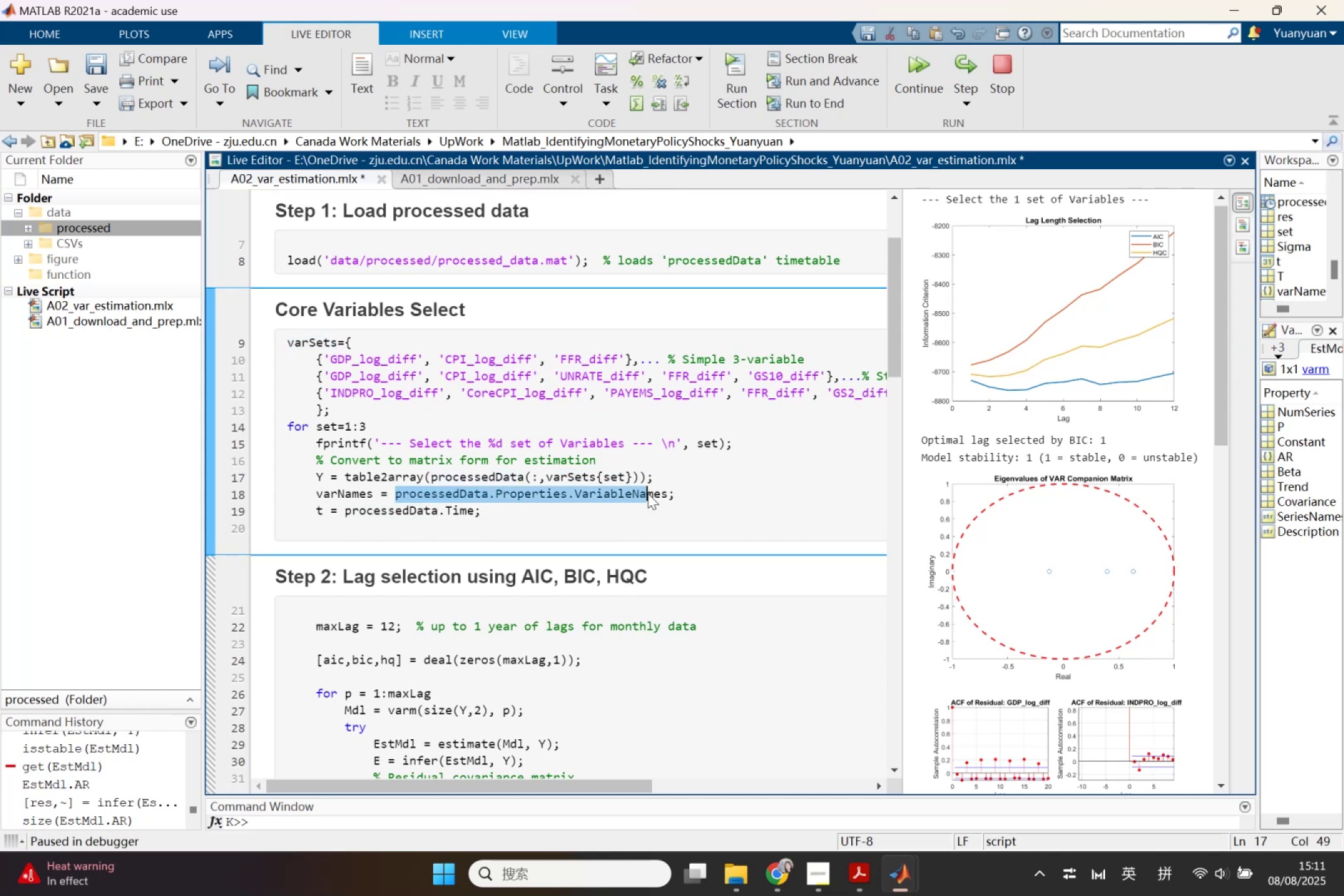 
key(Control+ControlLeft)
 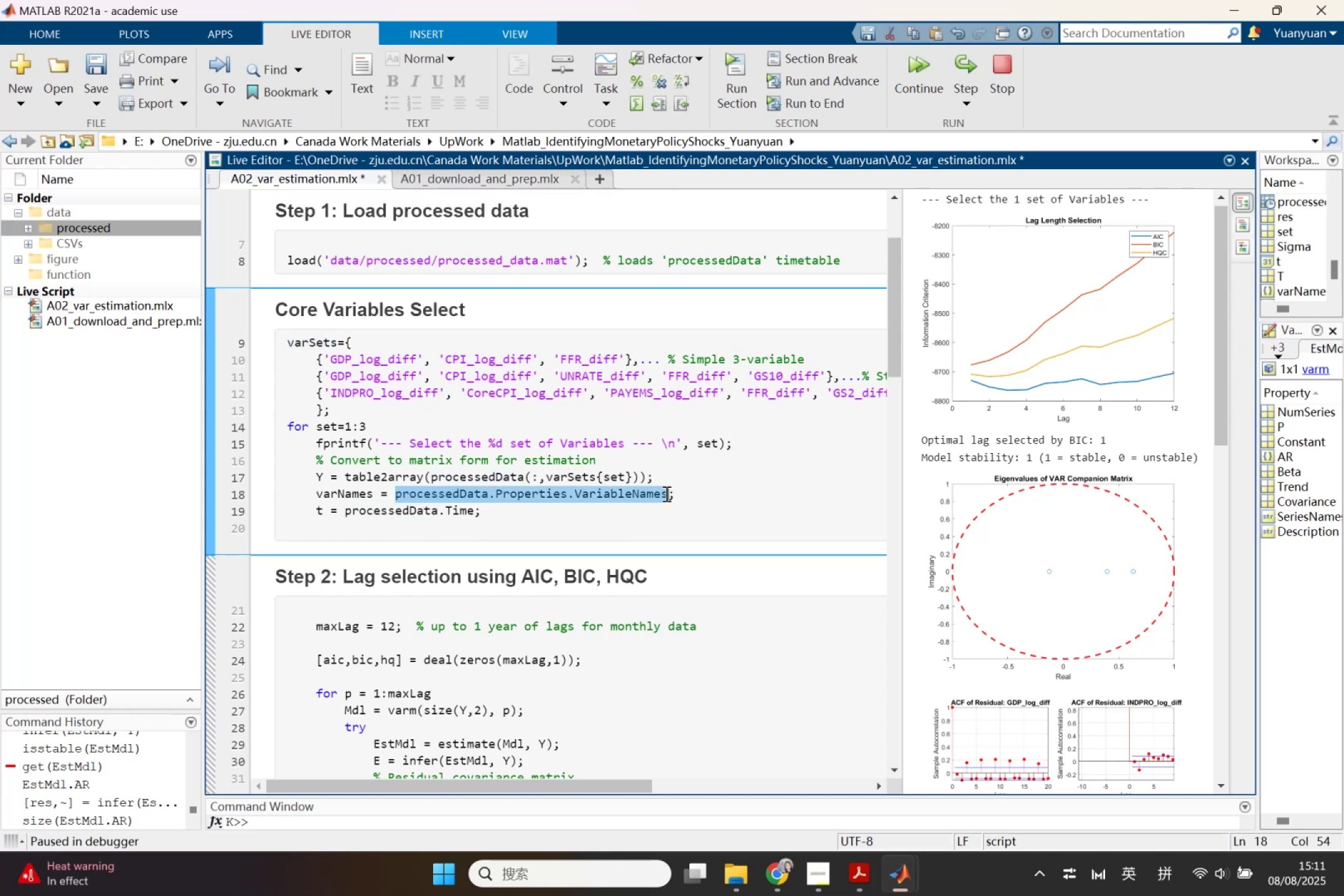 
key(Control+V)
 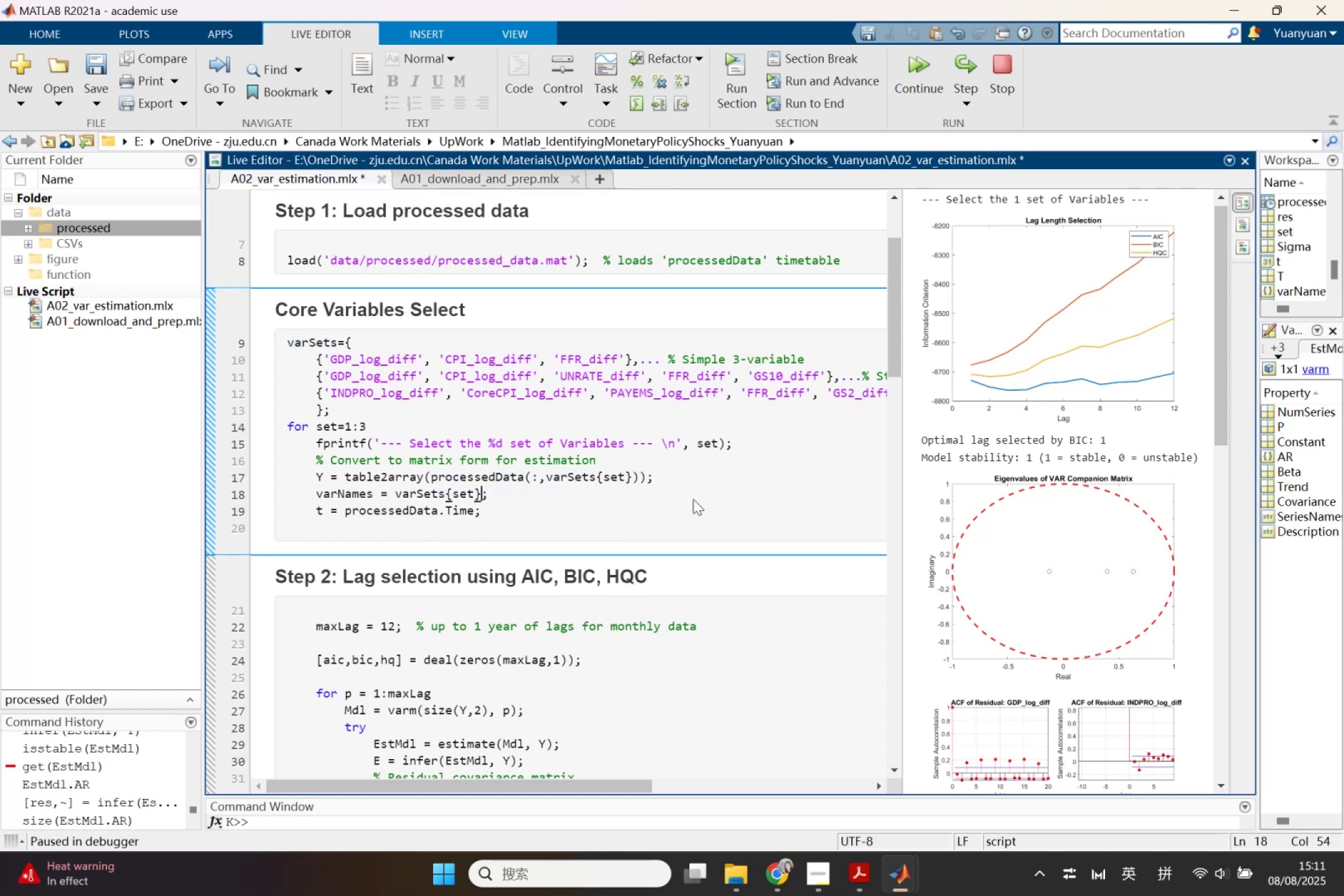 
left_click([693, 499])
 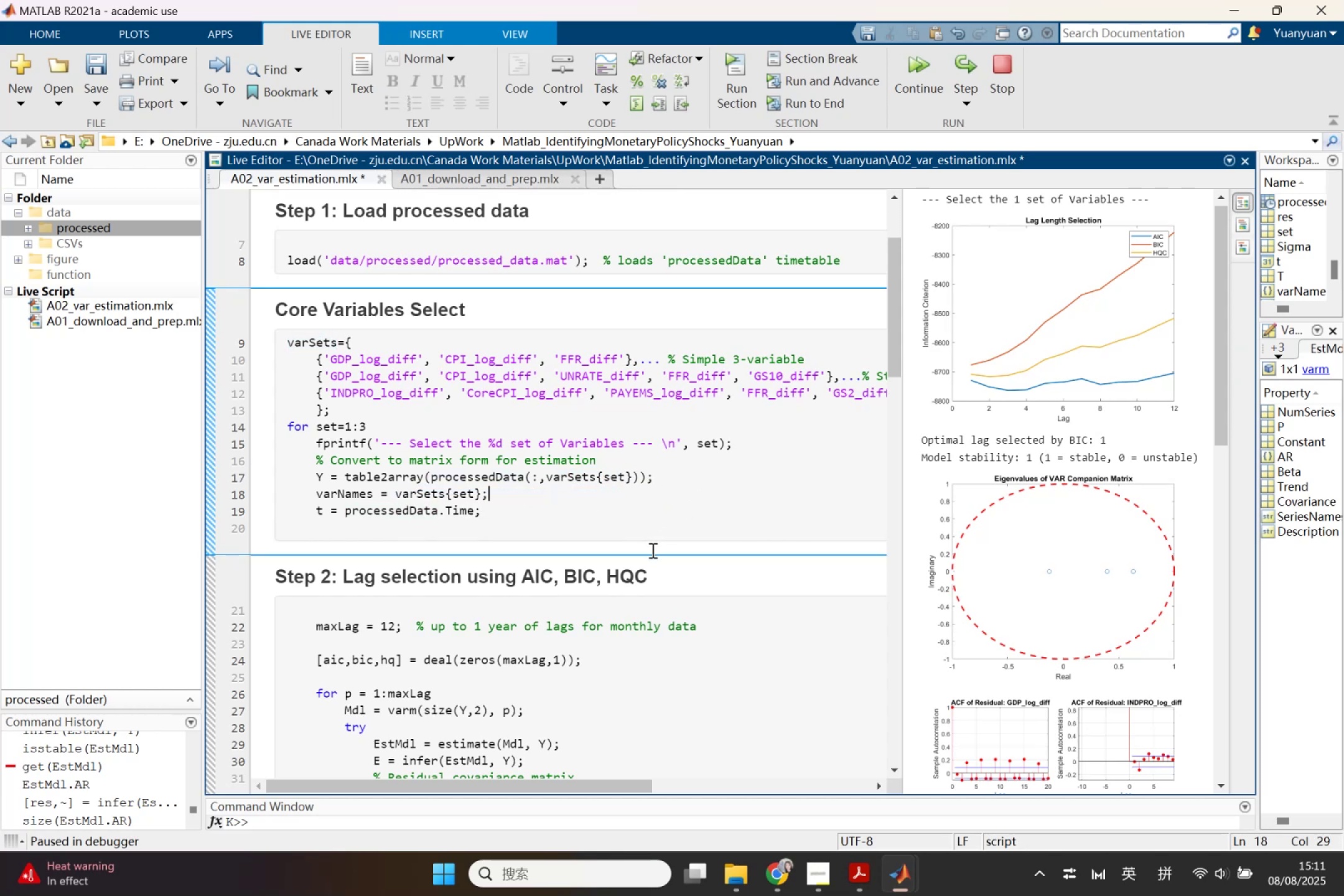 
scroll: coordinate [651, 550], scroll_direction: down, amount: 3.0
 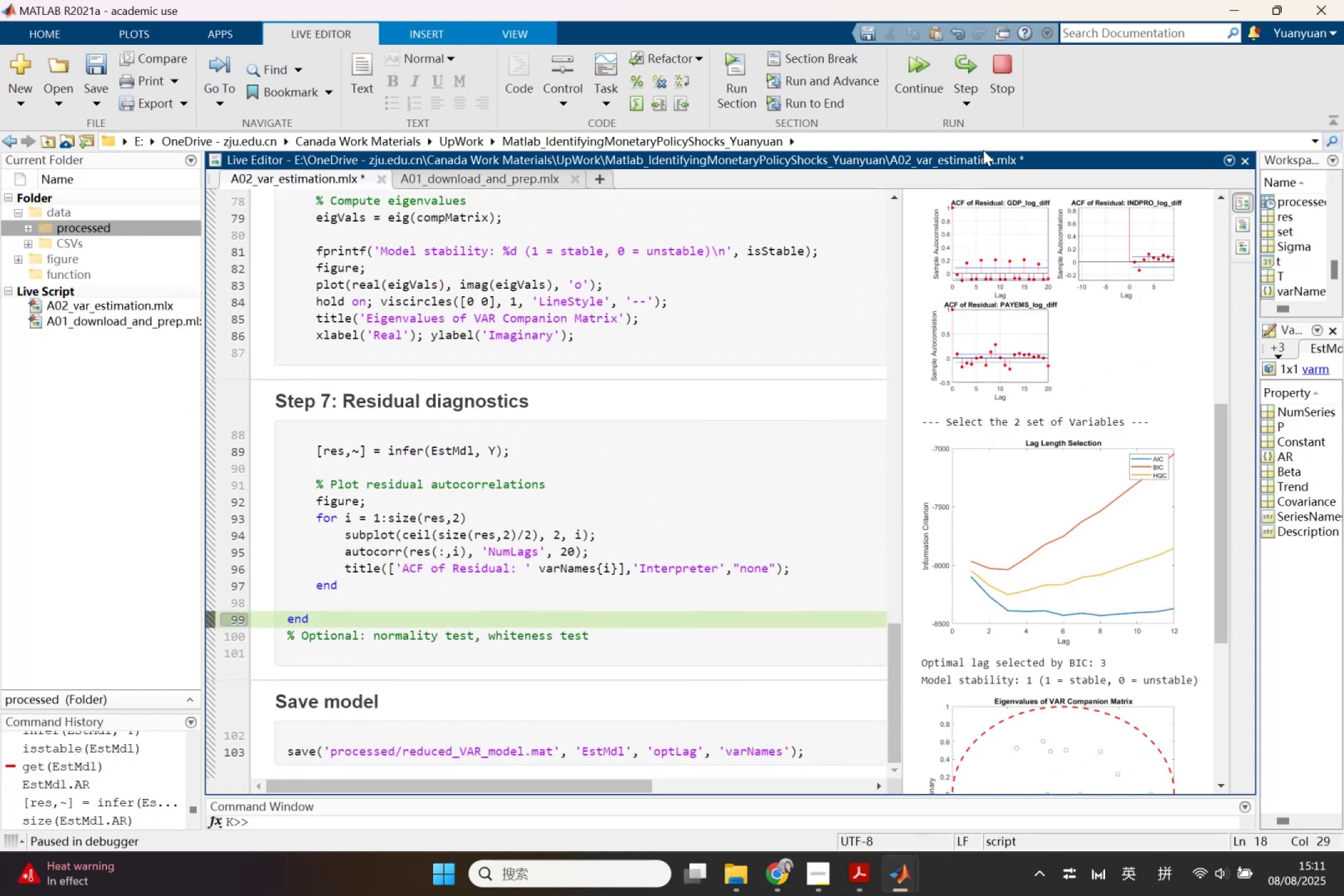 
left_click([1004, 72])
 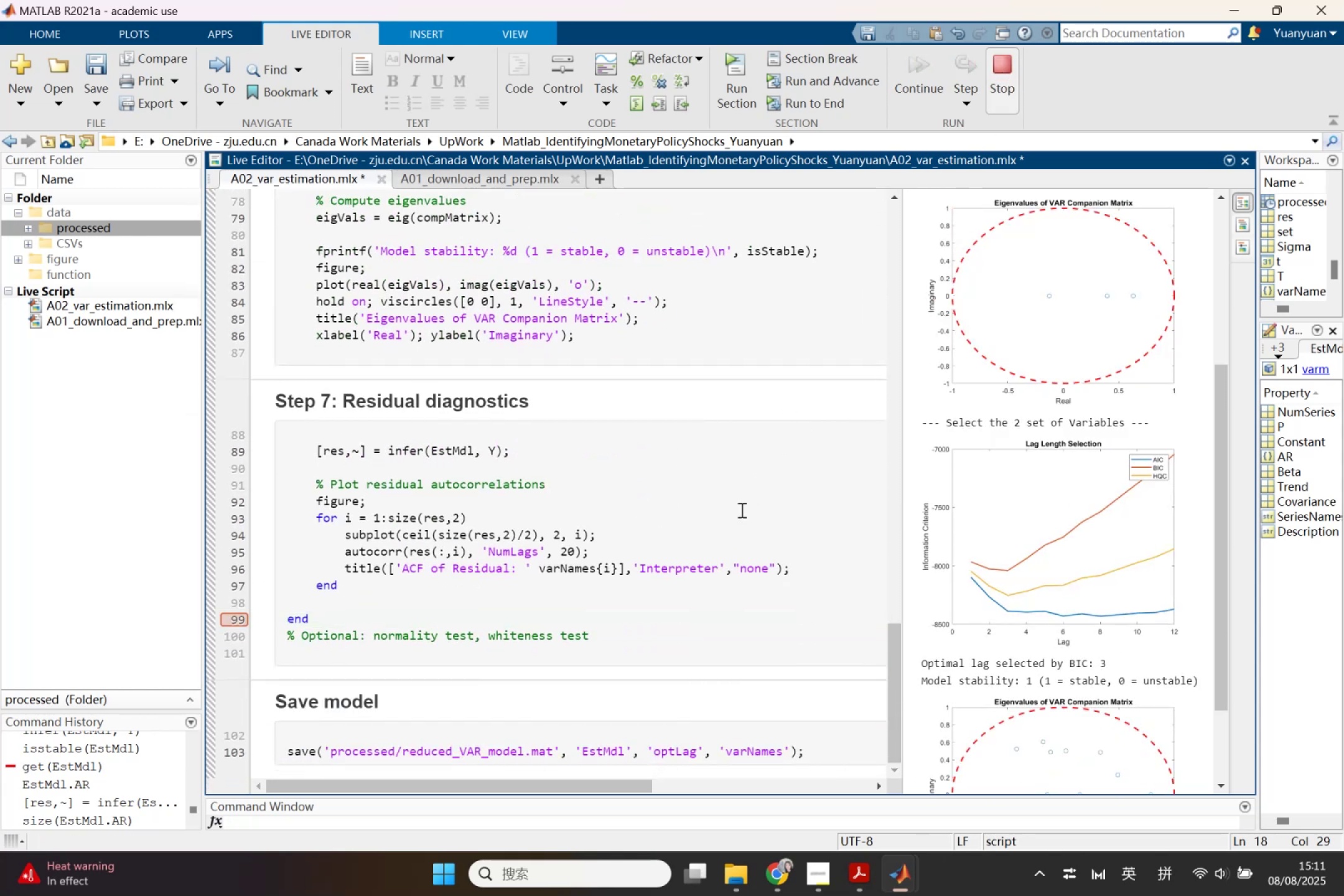 
scroll: coordinate [730, 536], scroll_direction: up, amount: 10.0
 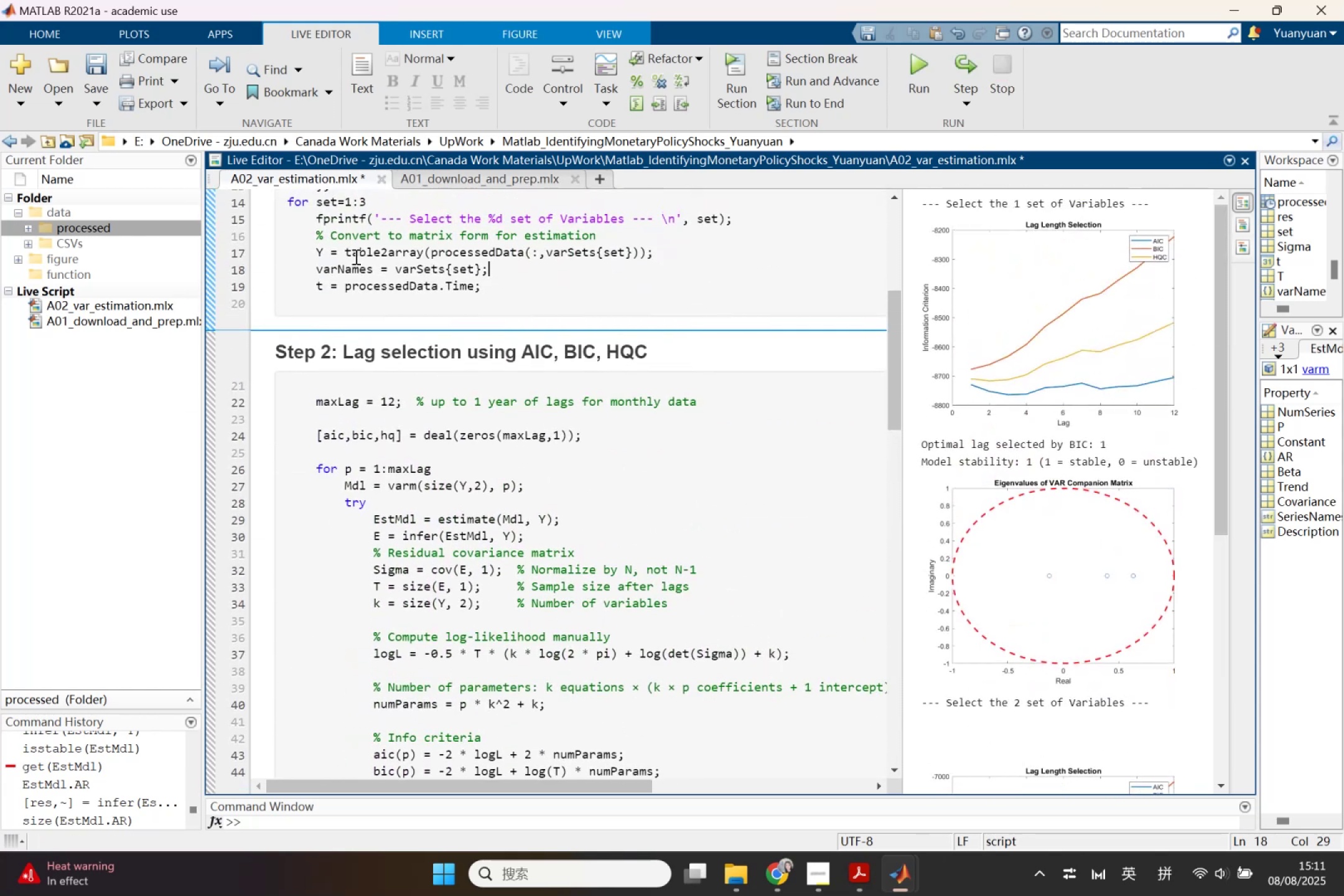 
double_click([350, 266])
 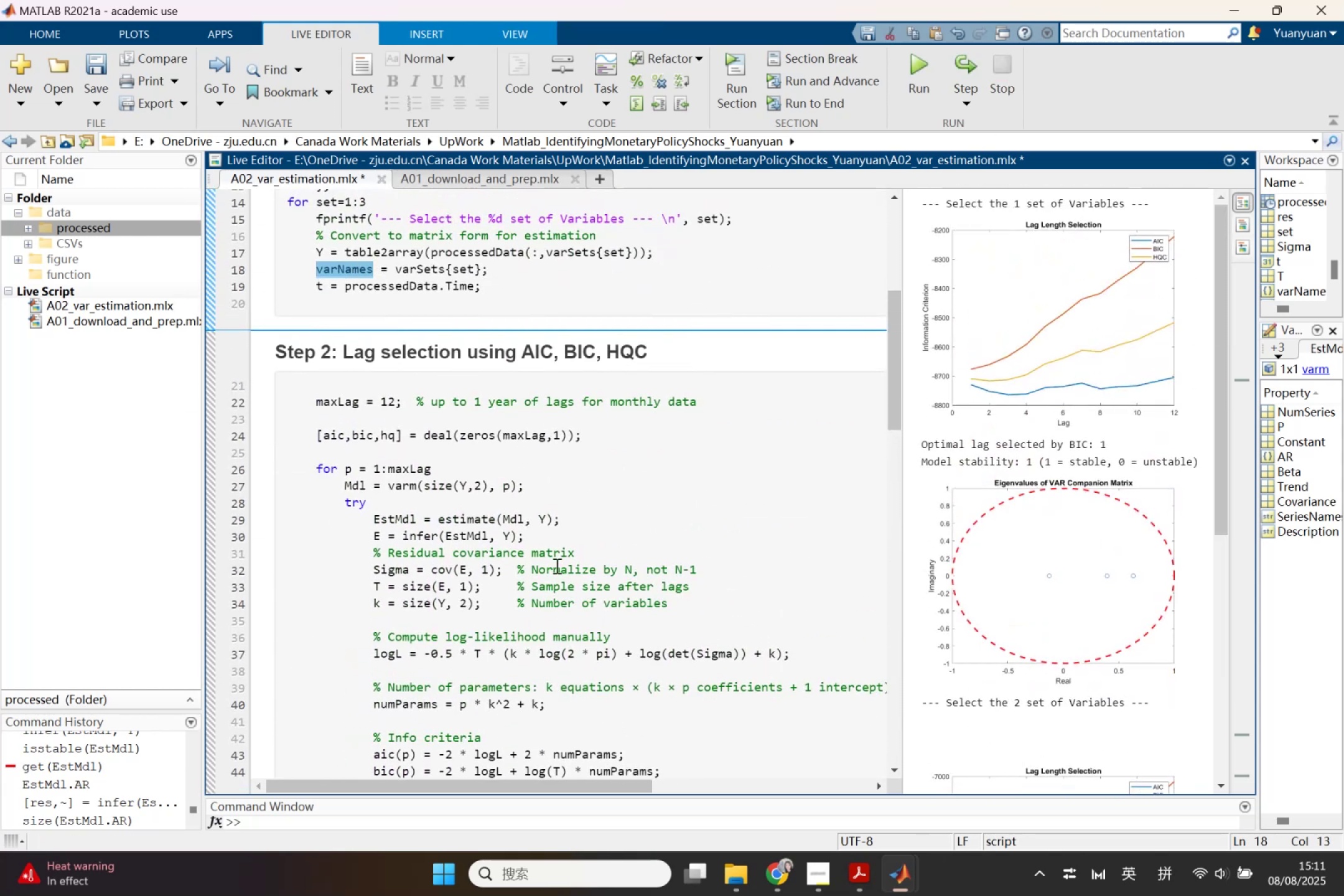 
scroll: coordinate [581, 605], scroll_direction: down, amount: 10.0
 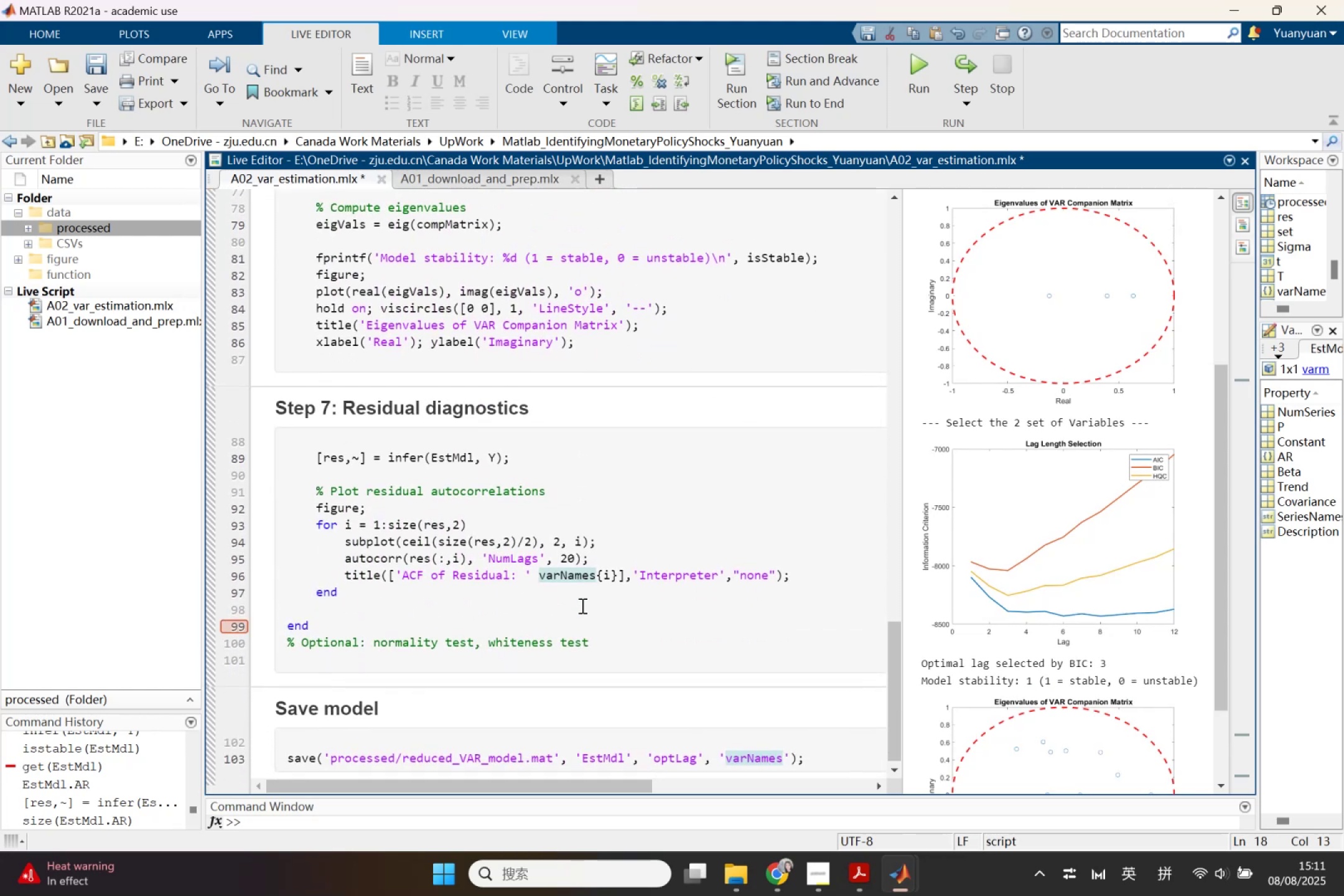 
wait(7.55)
 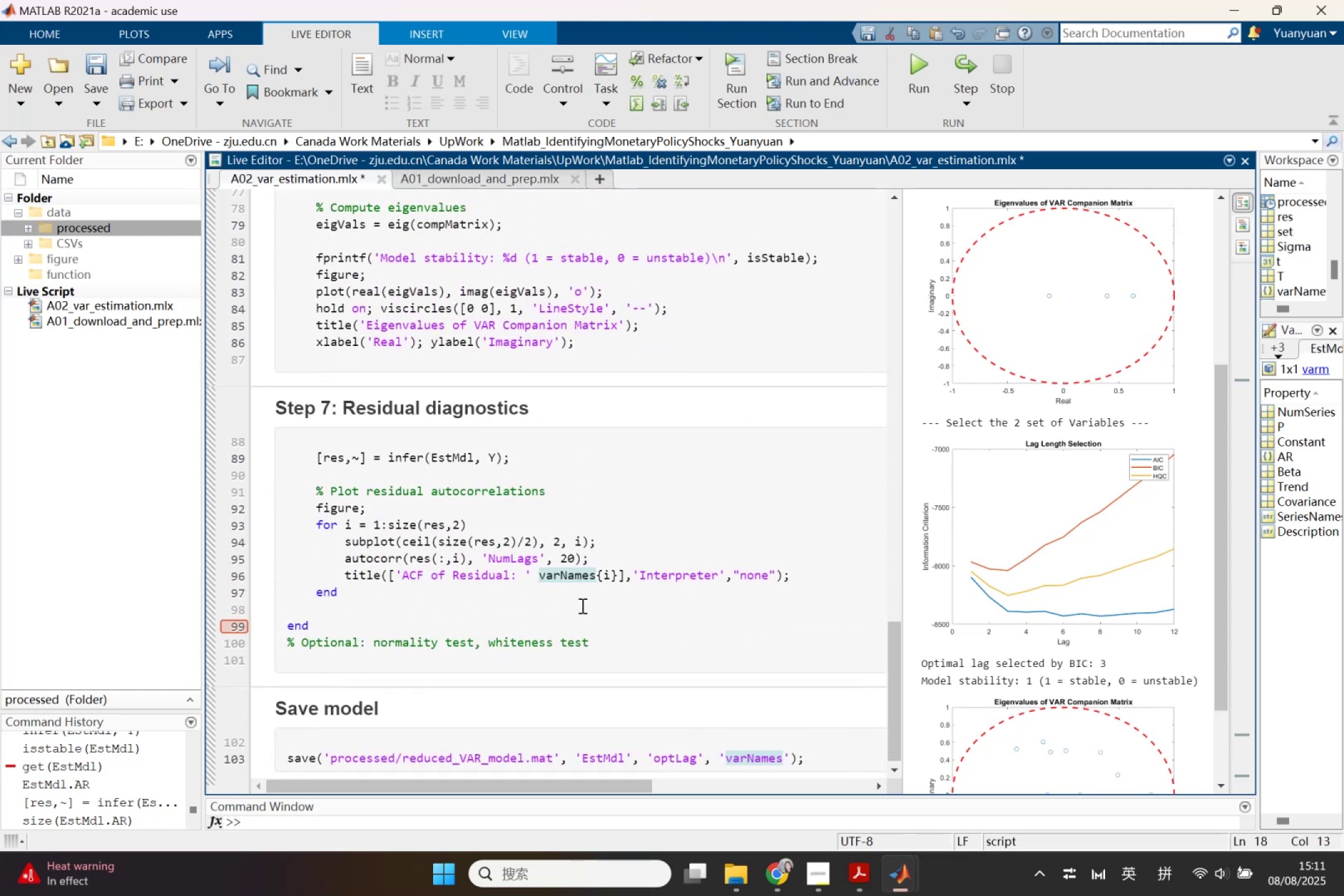 
scroll: coordinate [774, 609], scroll_direction: down, amount: 4.0
 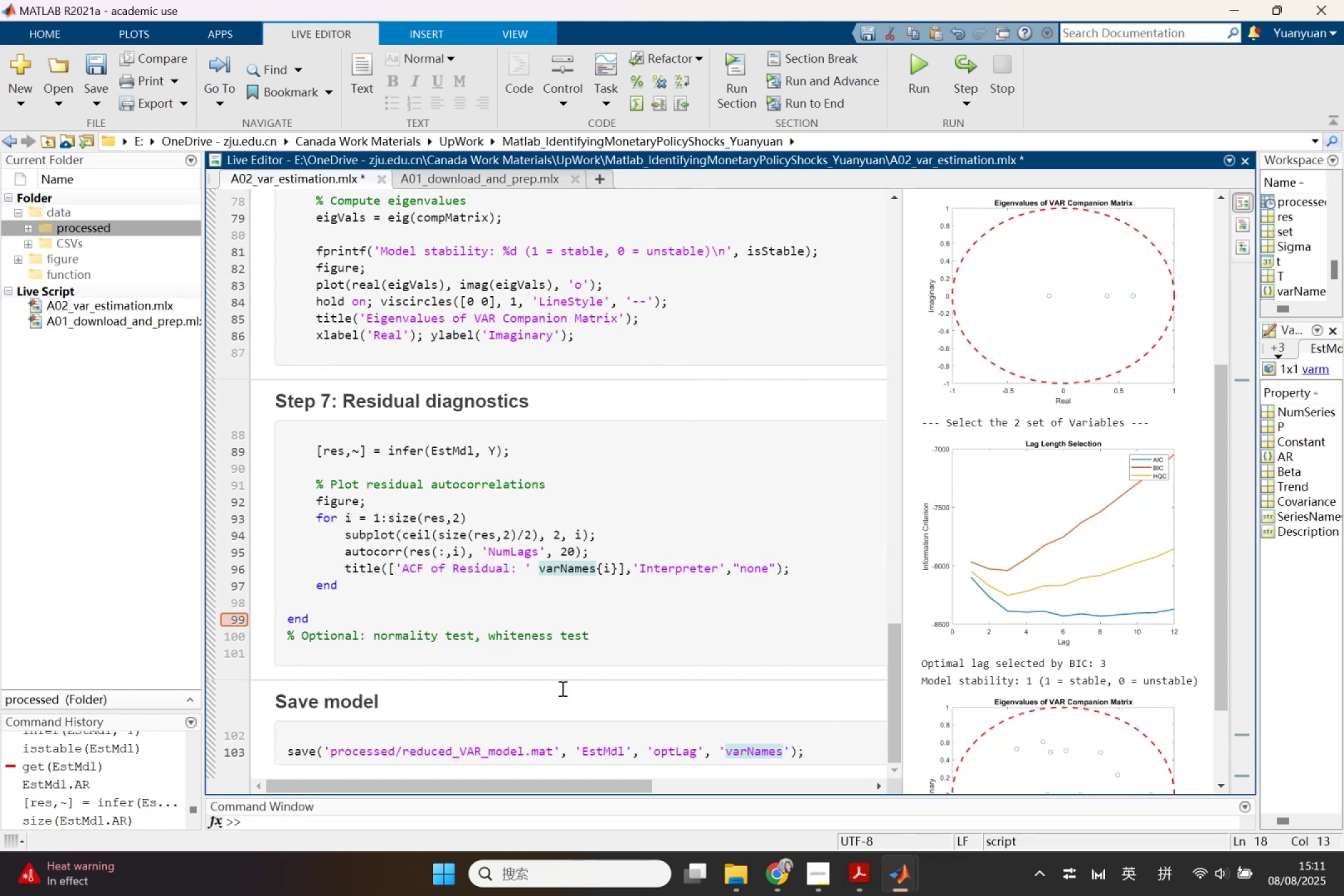 
left_click([769, 883])
 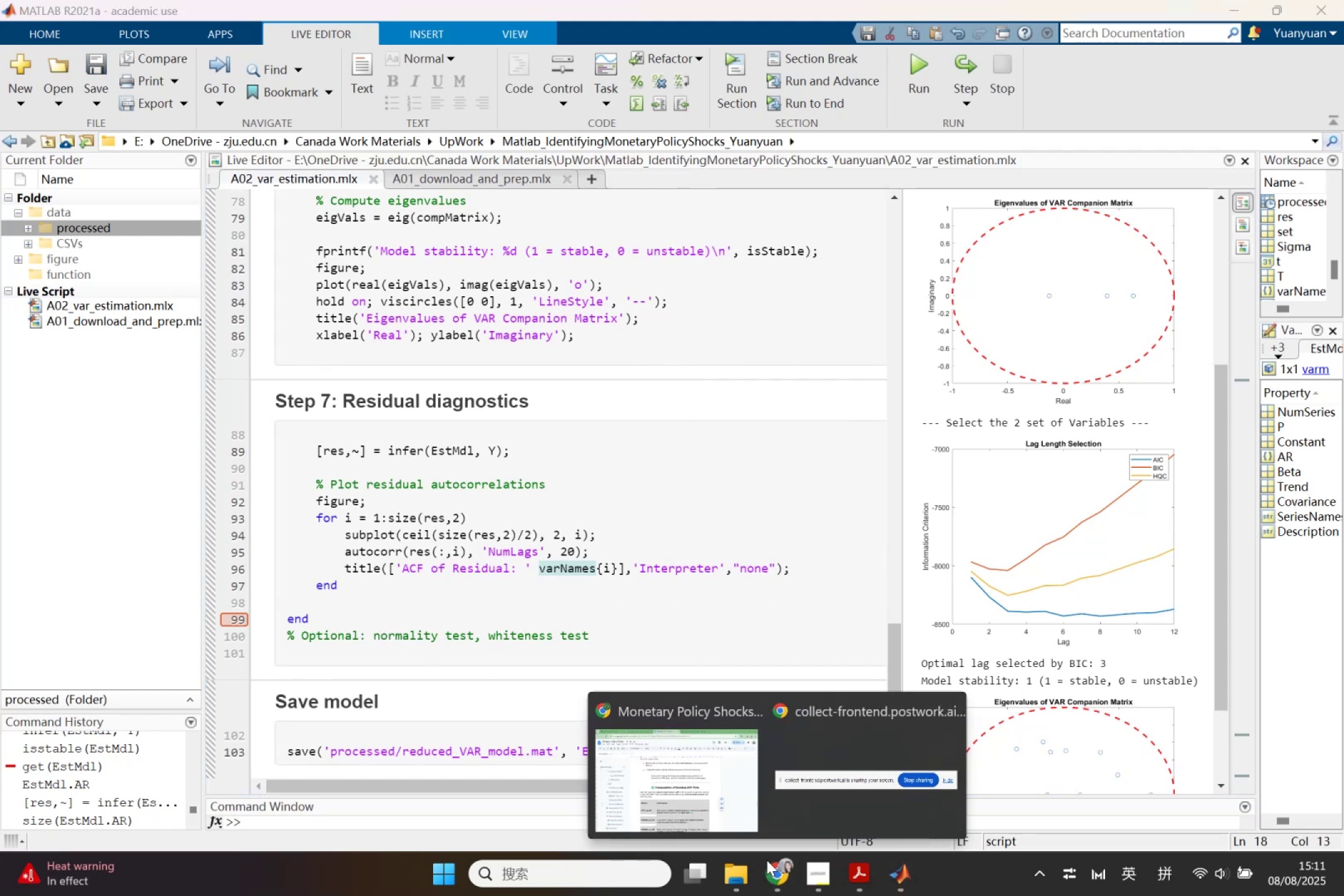 
left_click([739, 803])
 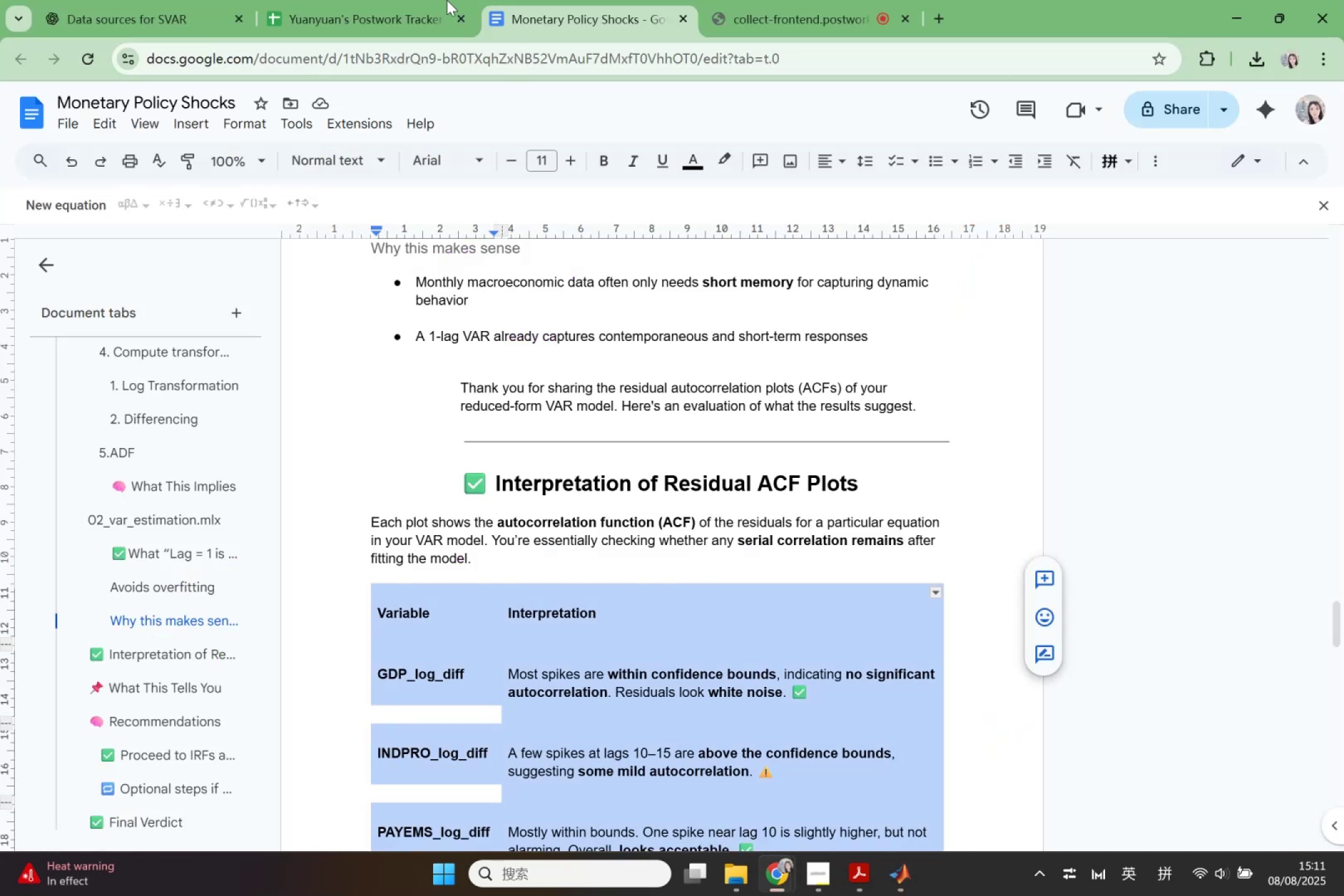 
left_click([208, 0])
 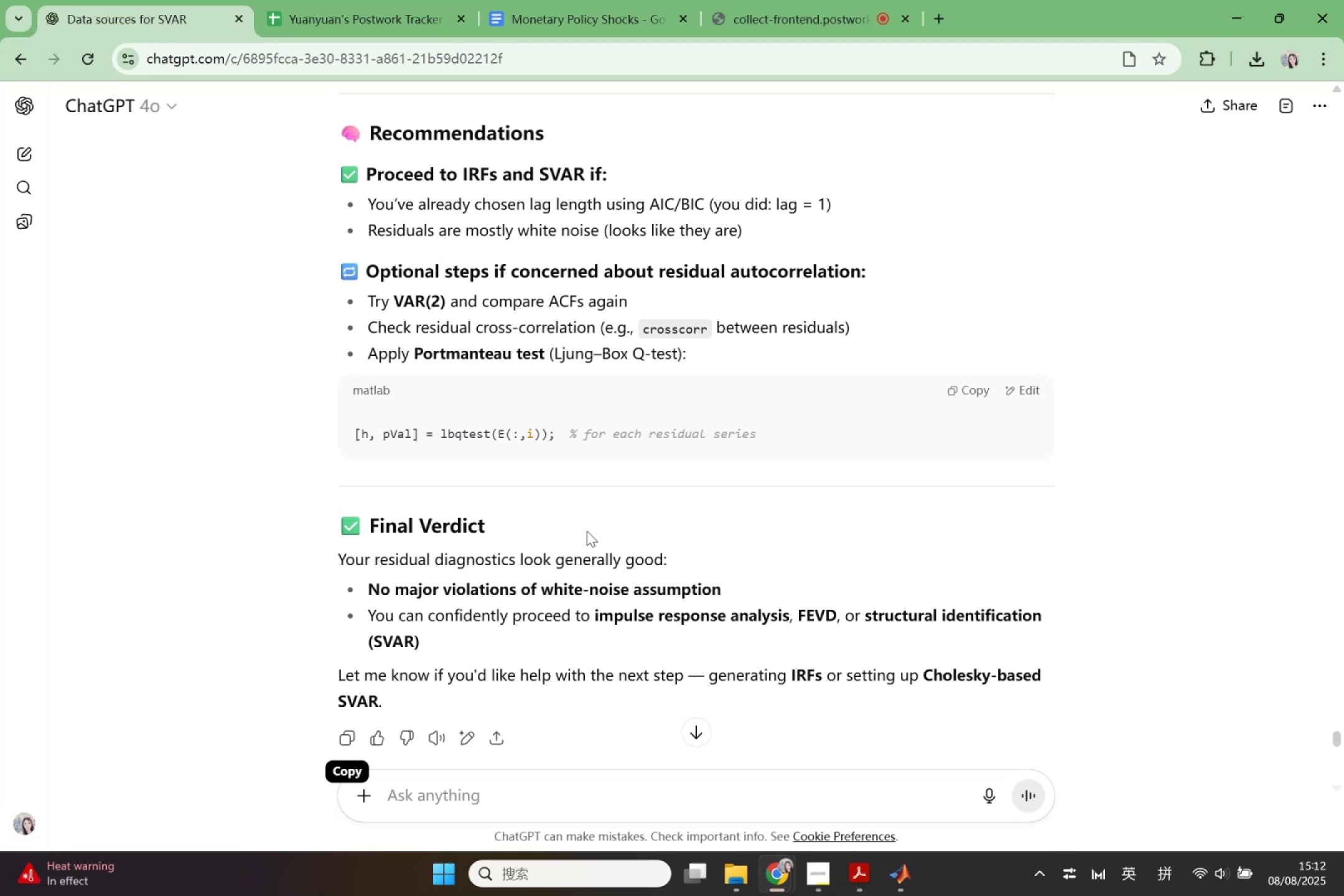 
wait(58.47)
 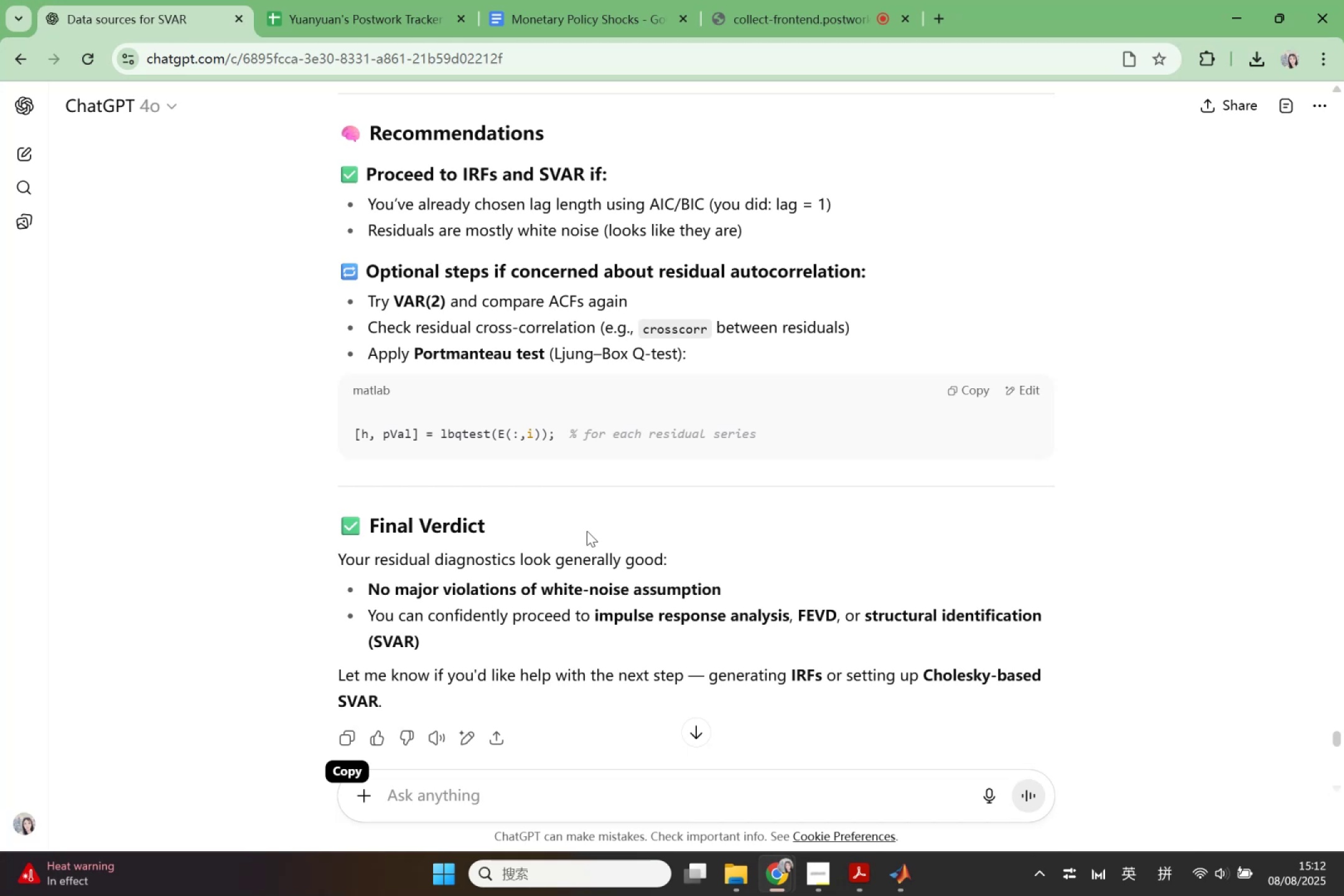 
key(Control+ControlLeft)
 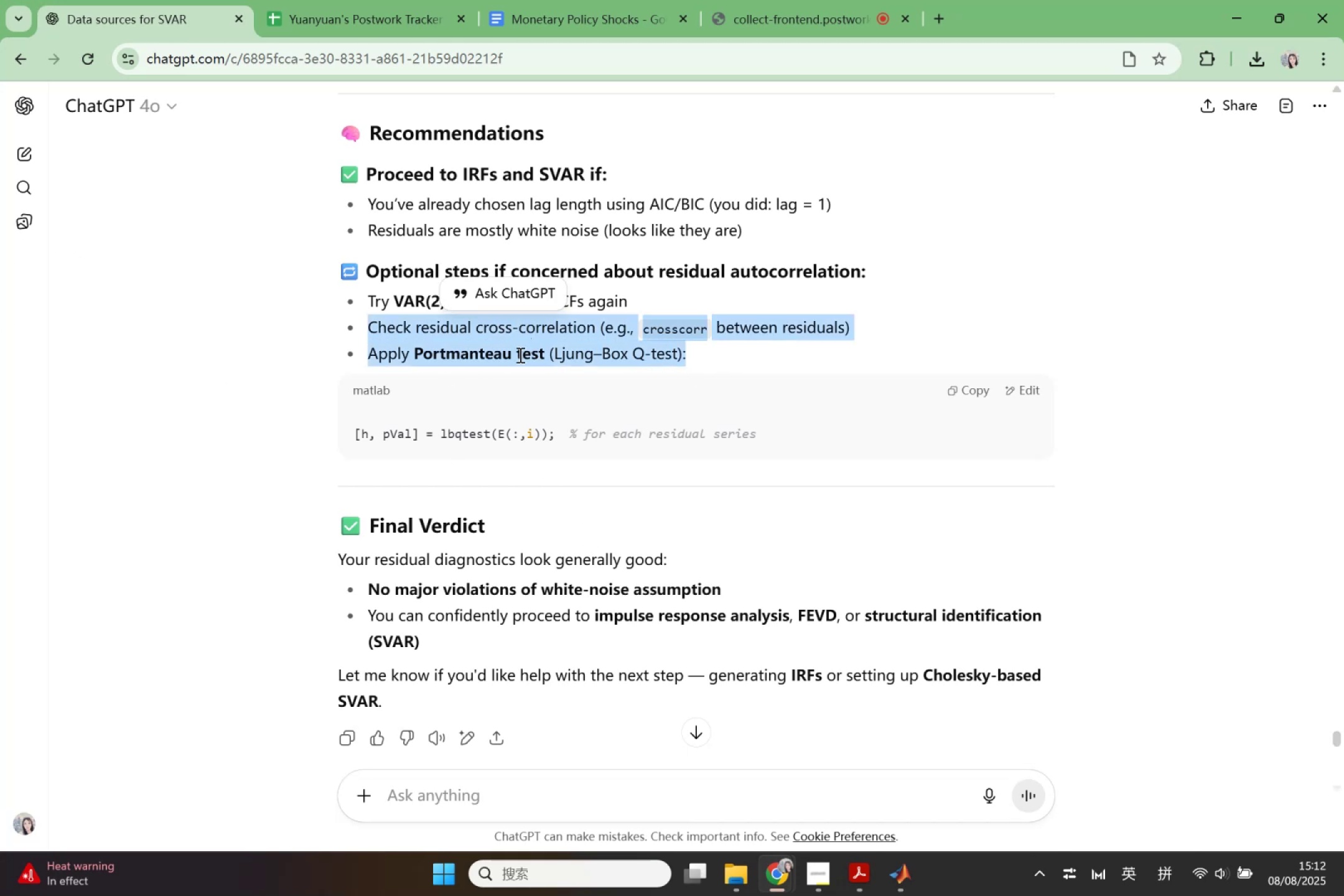 
key(Control+C)
 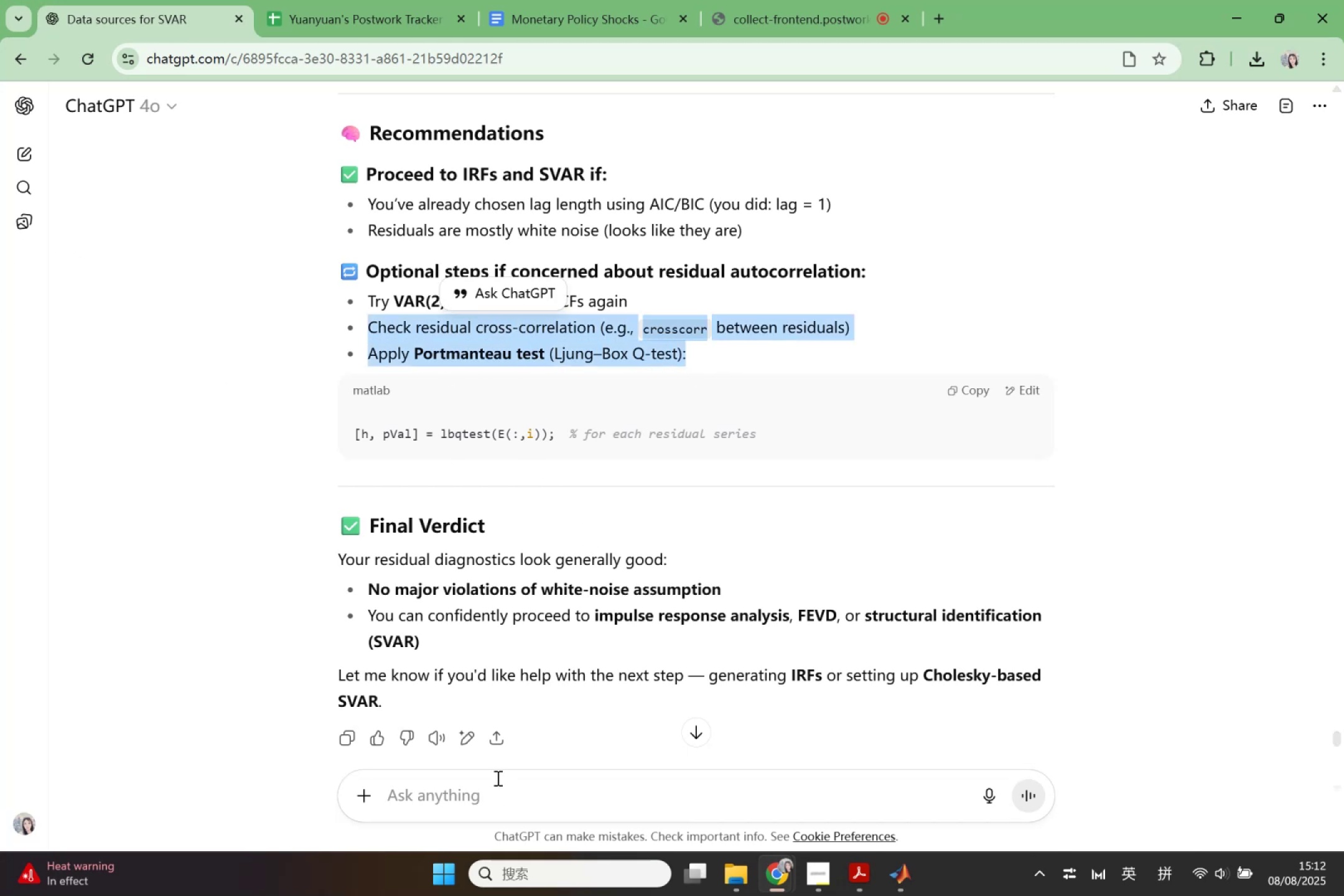 
left_click([497, 778])
 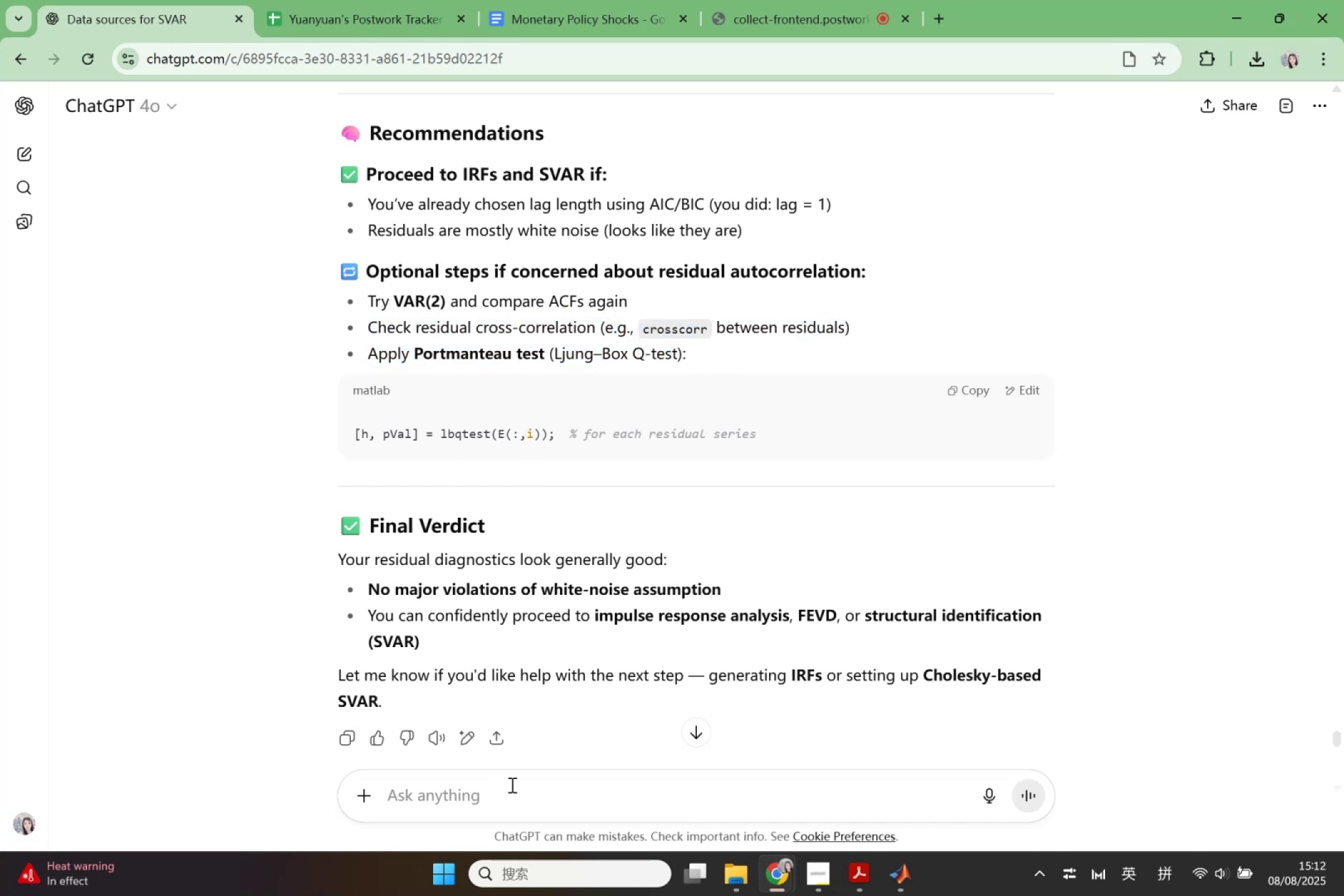 
type(help me create code to )
 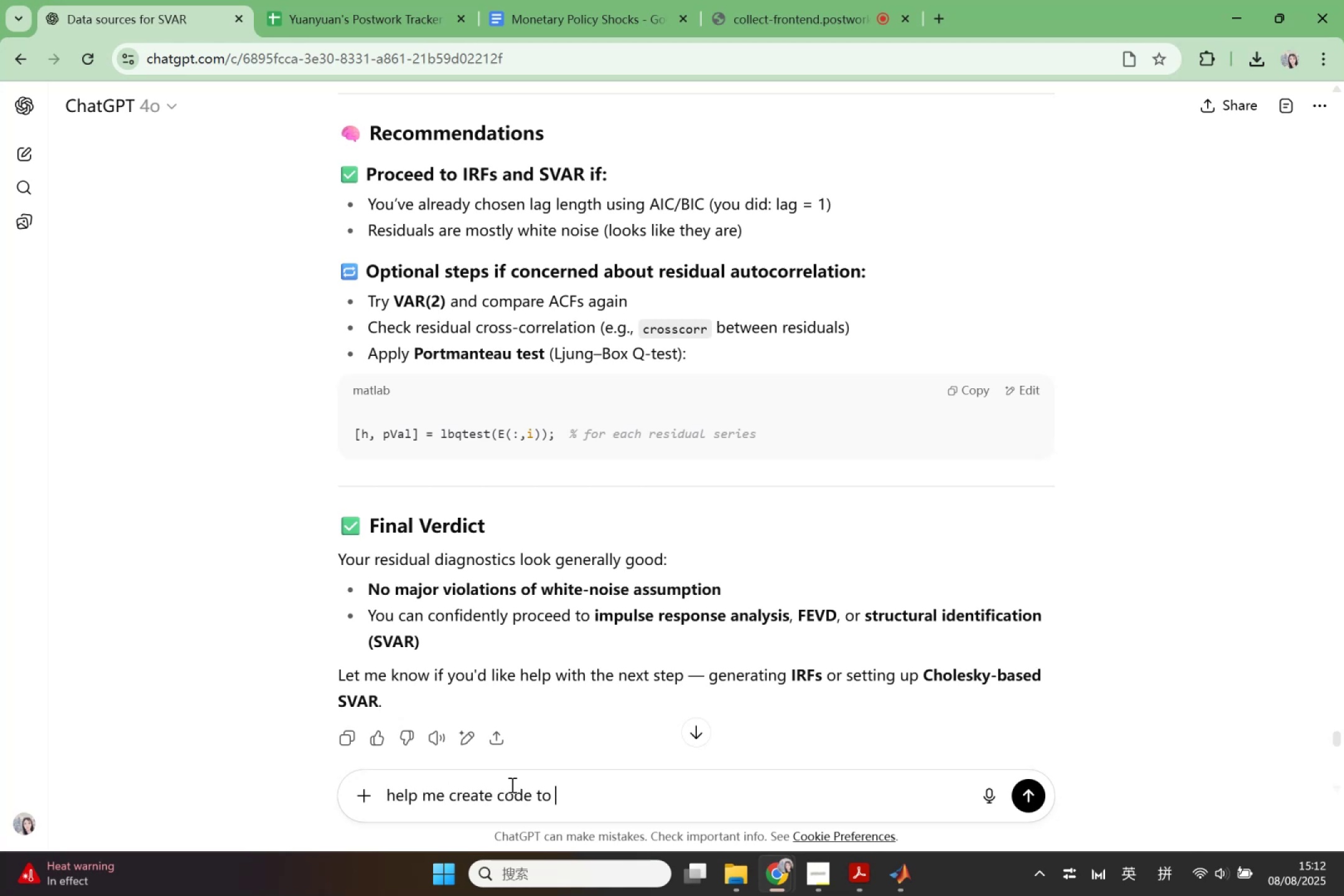 
key(Control+ControlLeft)
 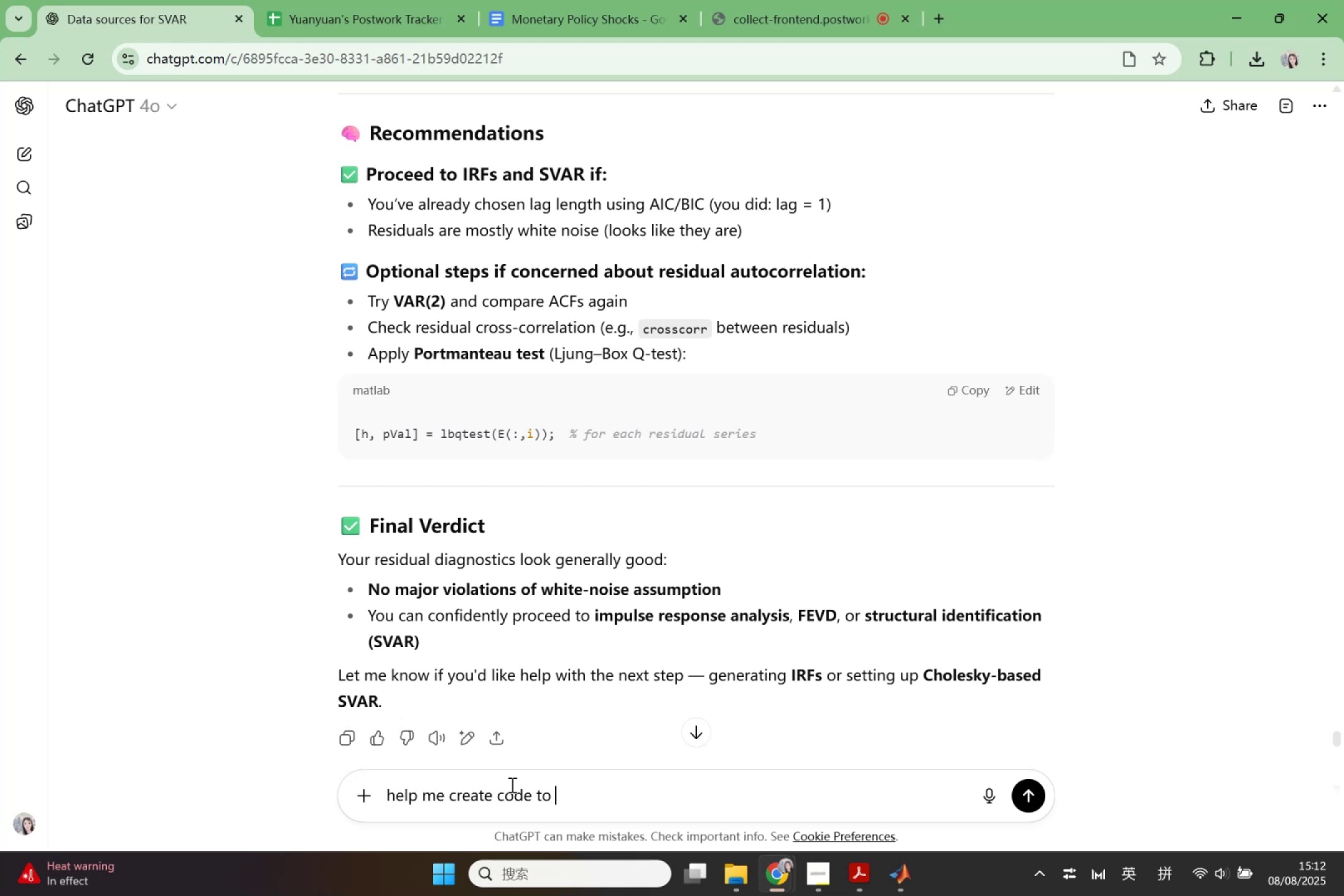 
key(Control+V)
 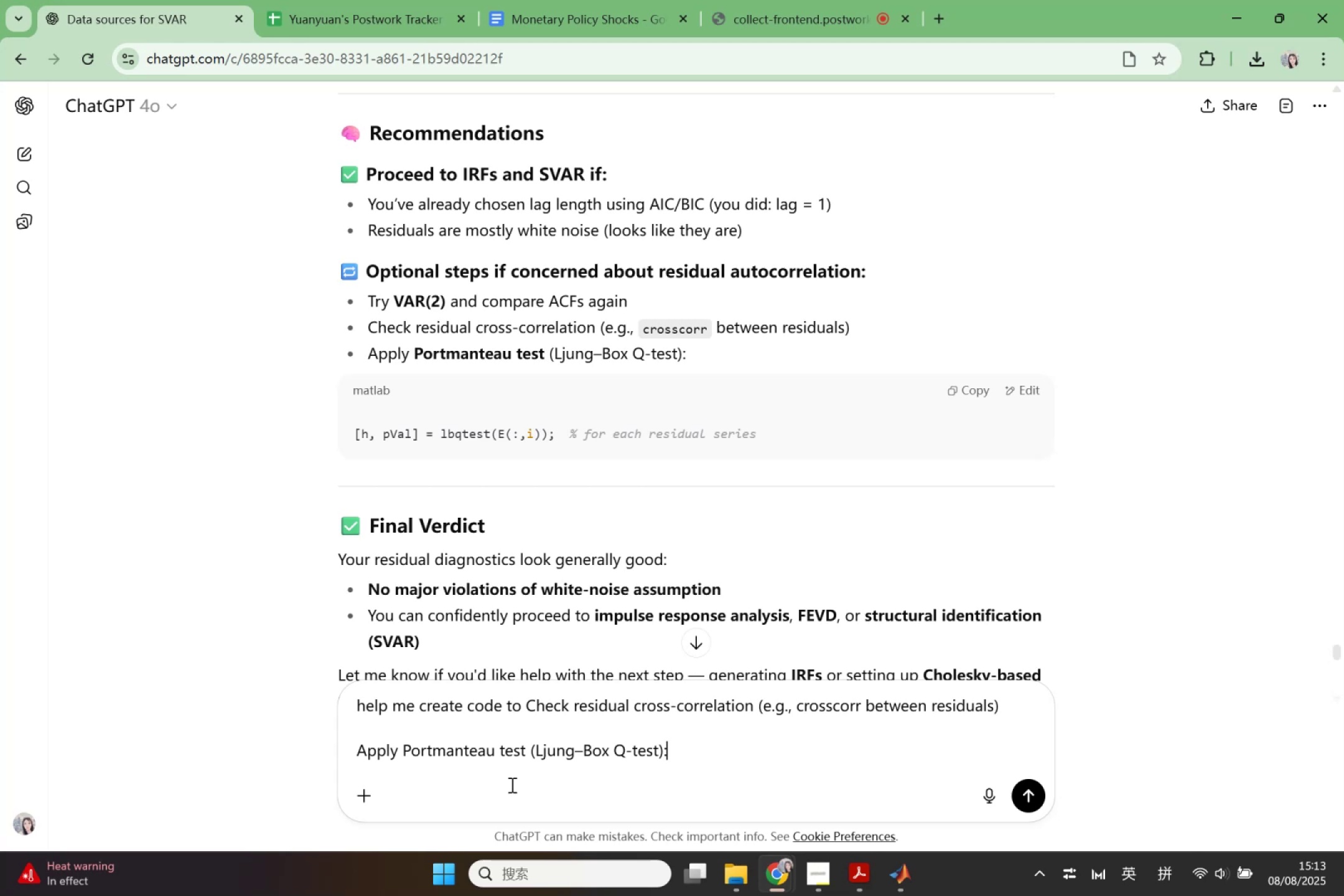 
key(Enter)
 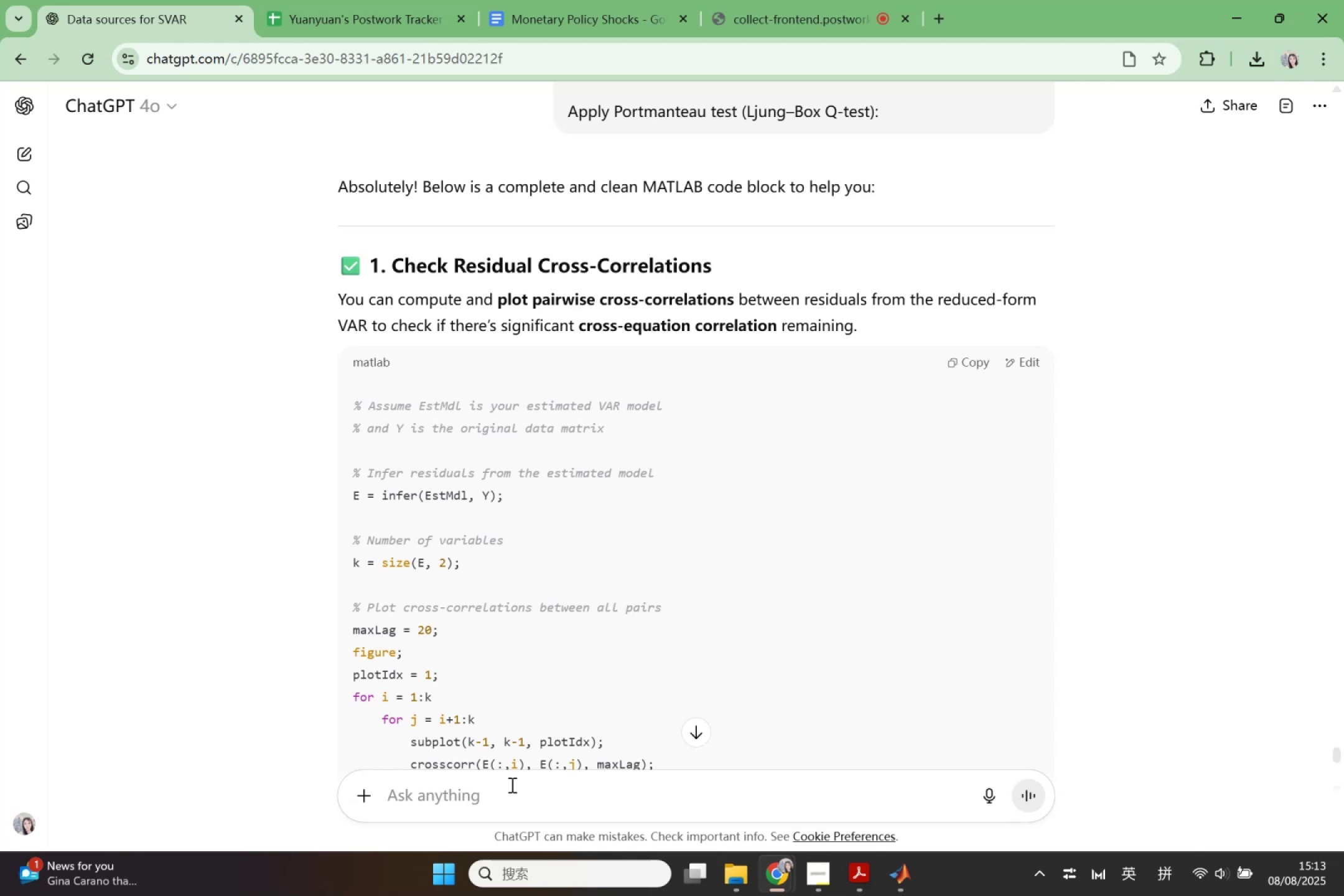 
wait(30.22)
 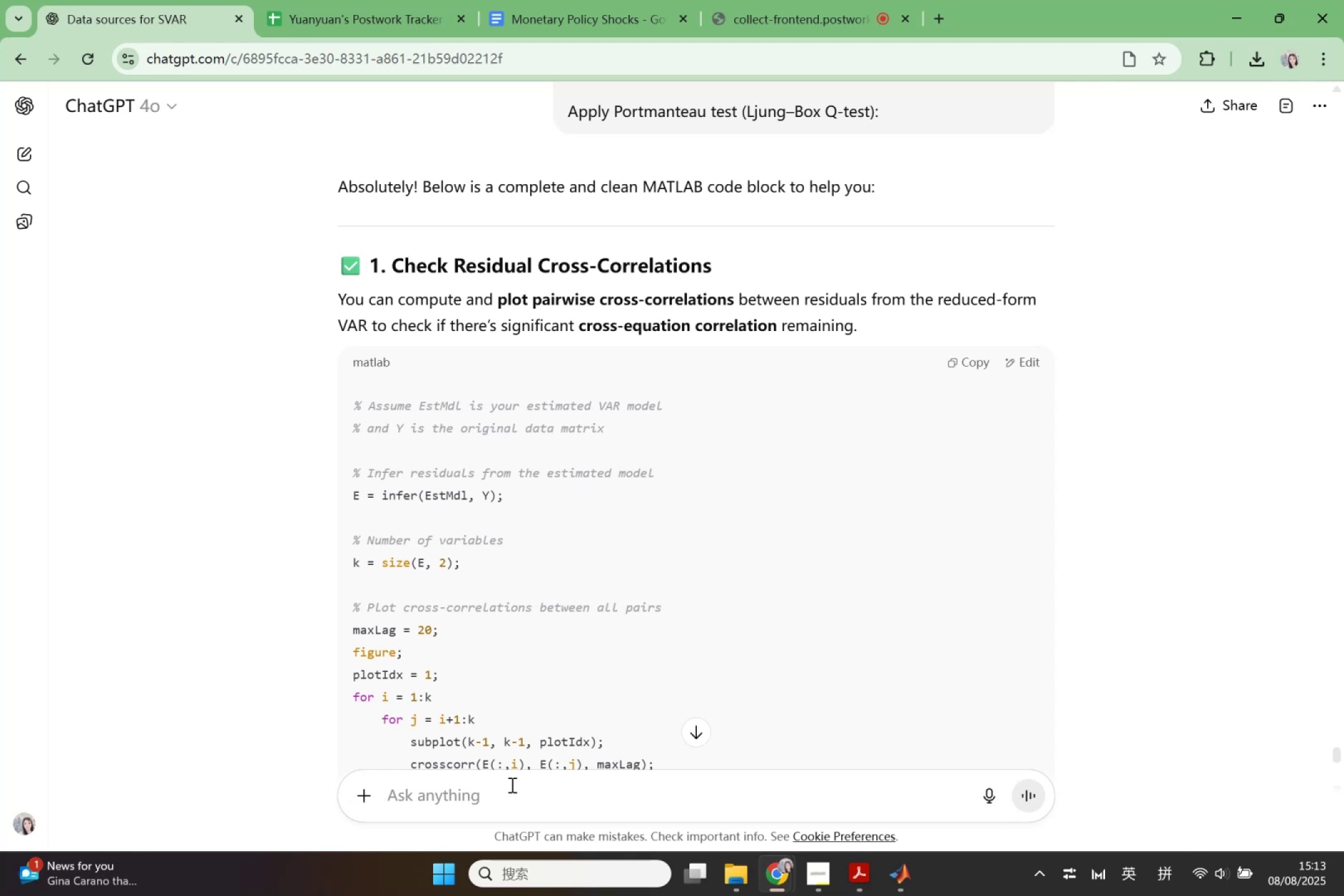 
scroll: coordinate [469, 626], scroll_direction: down, amount: 4.0
 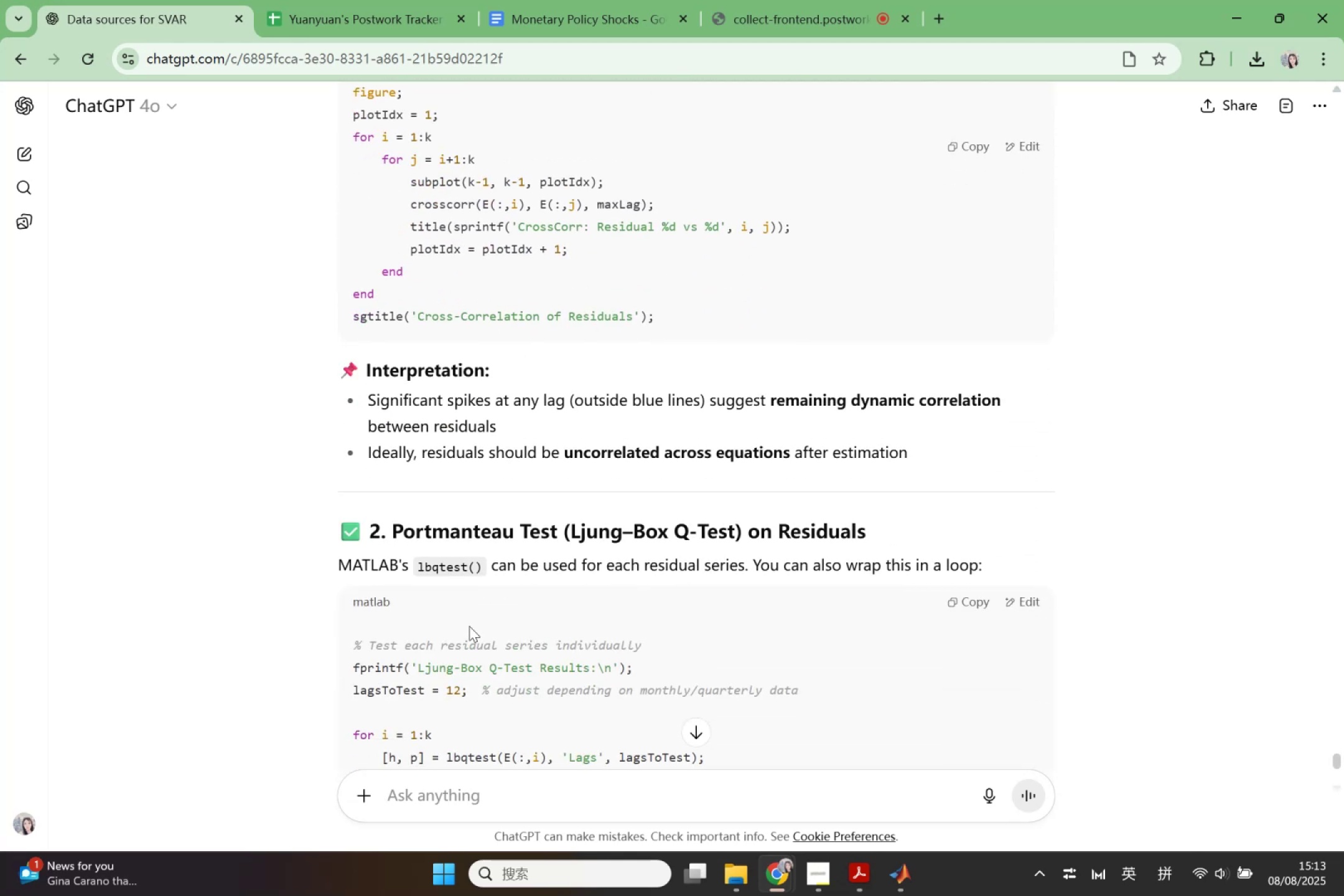 
scroll: coordinate [469, 626], scroll_direction: up, amount: 2.0
 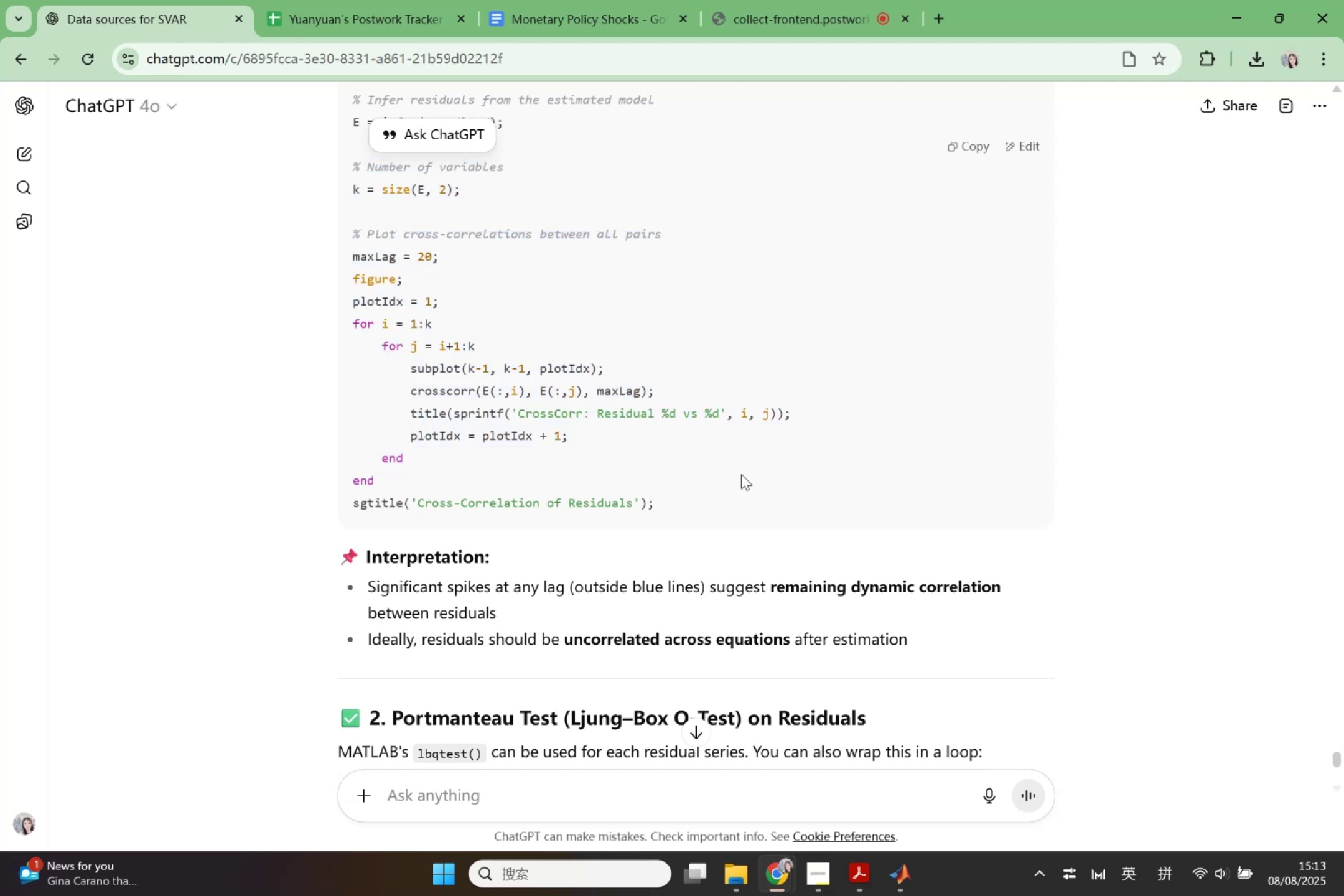 
wait(9.48)
 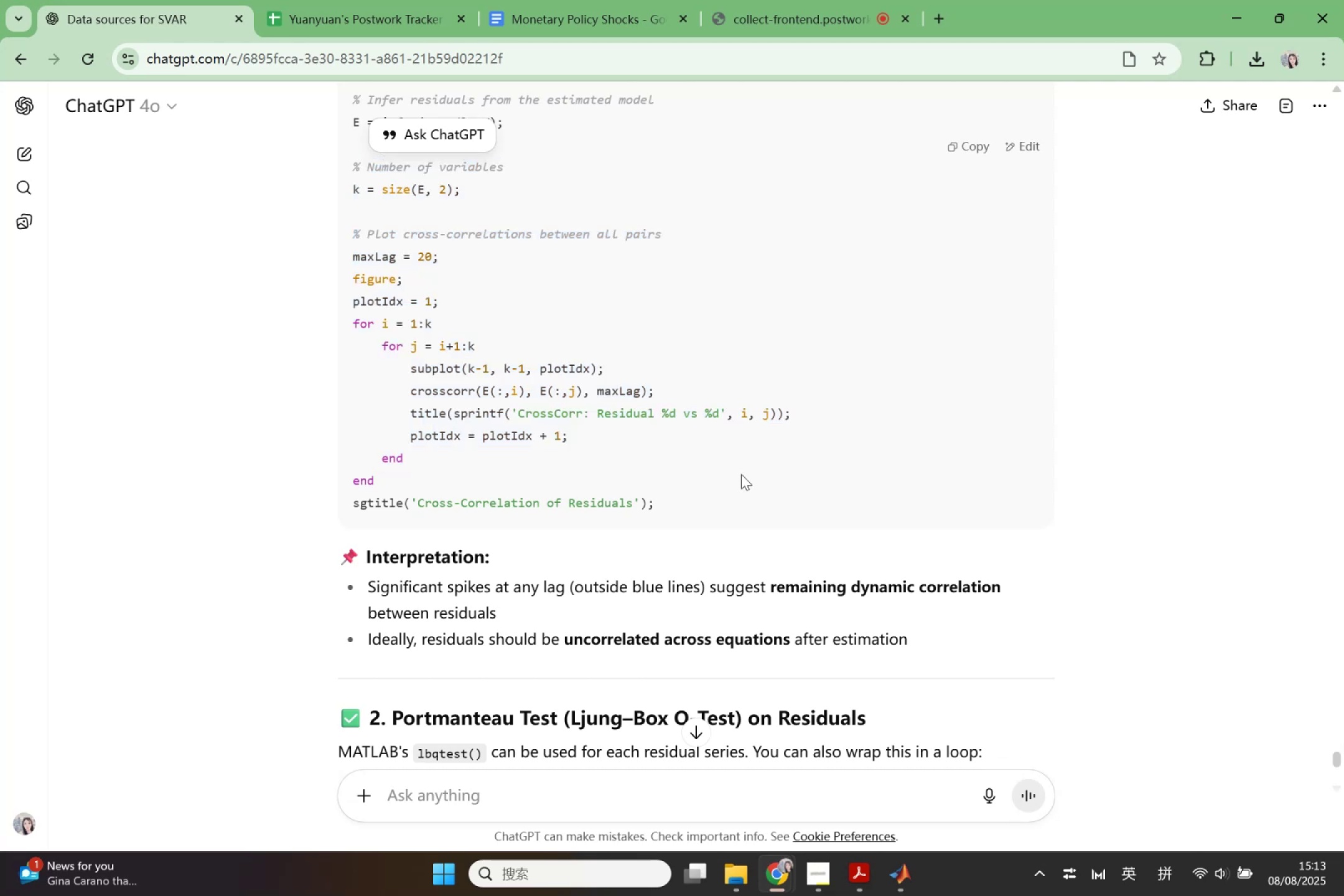 
key(Control+ControlLeft)
 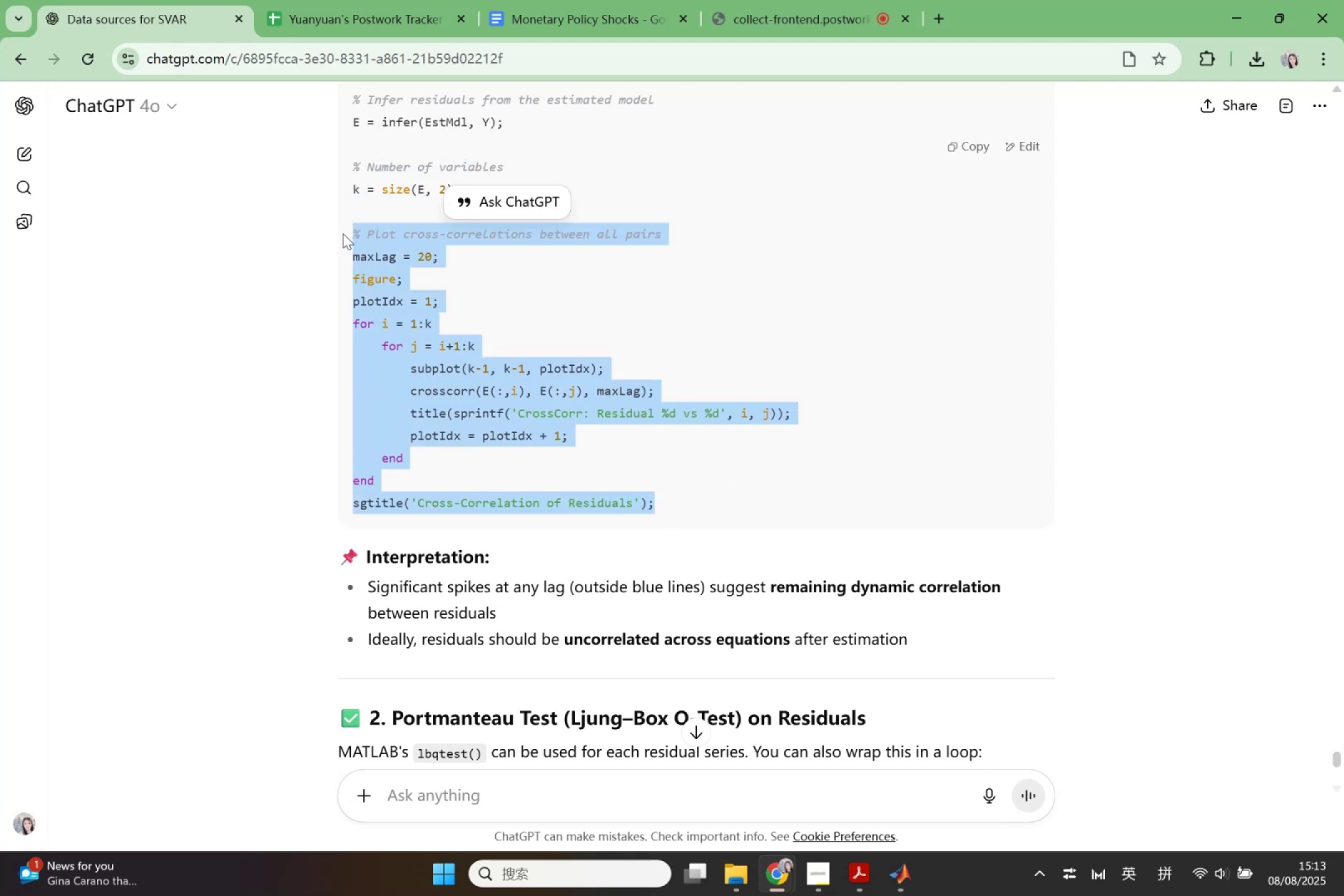 
key(Control+C)
 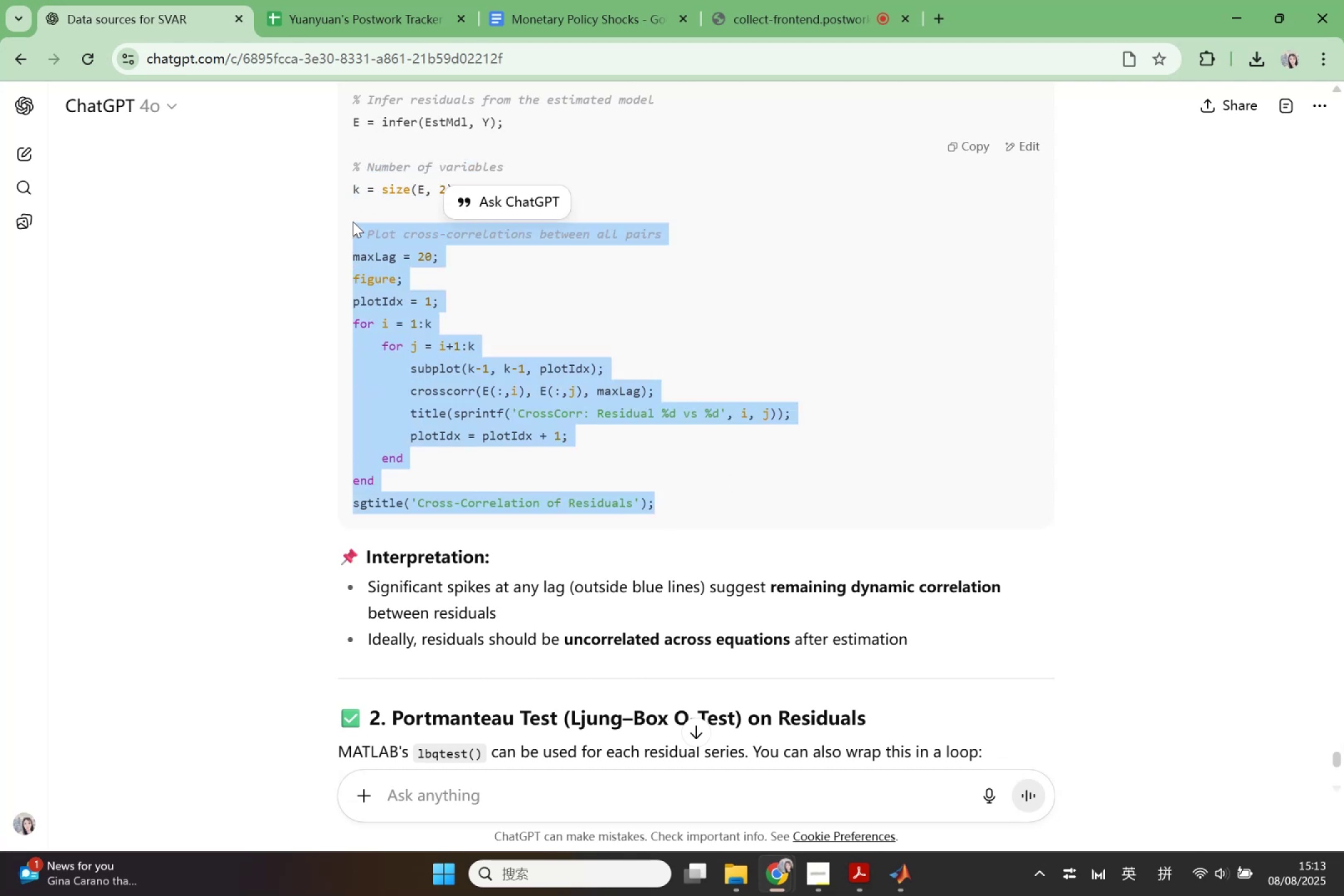 
key(Control+C)
 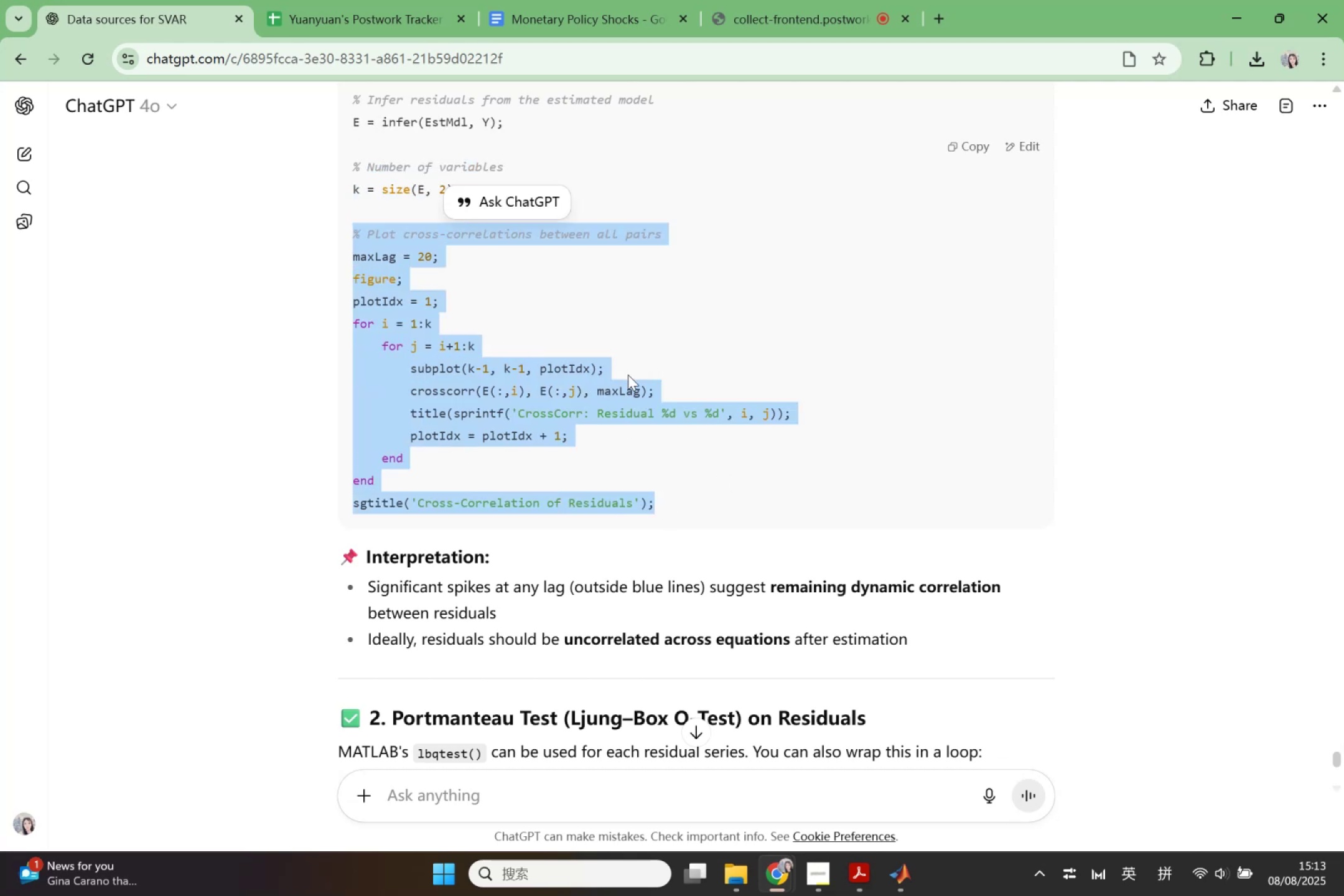 
scroll: coordinate [655, 511], scroll_direction: up, amount: 2.0
 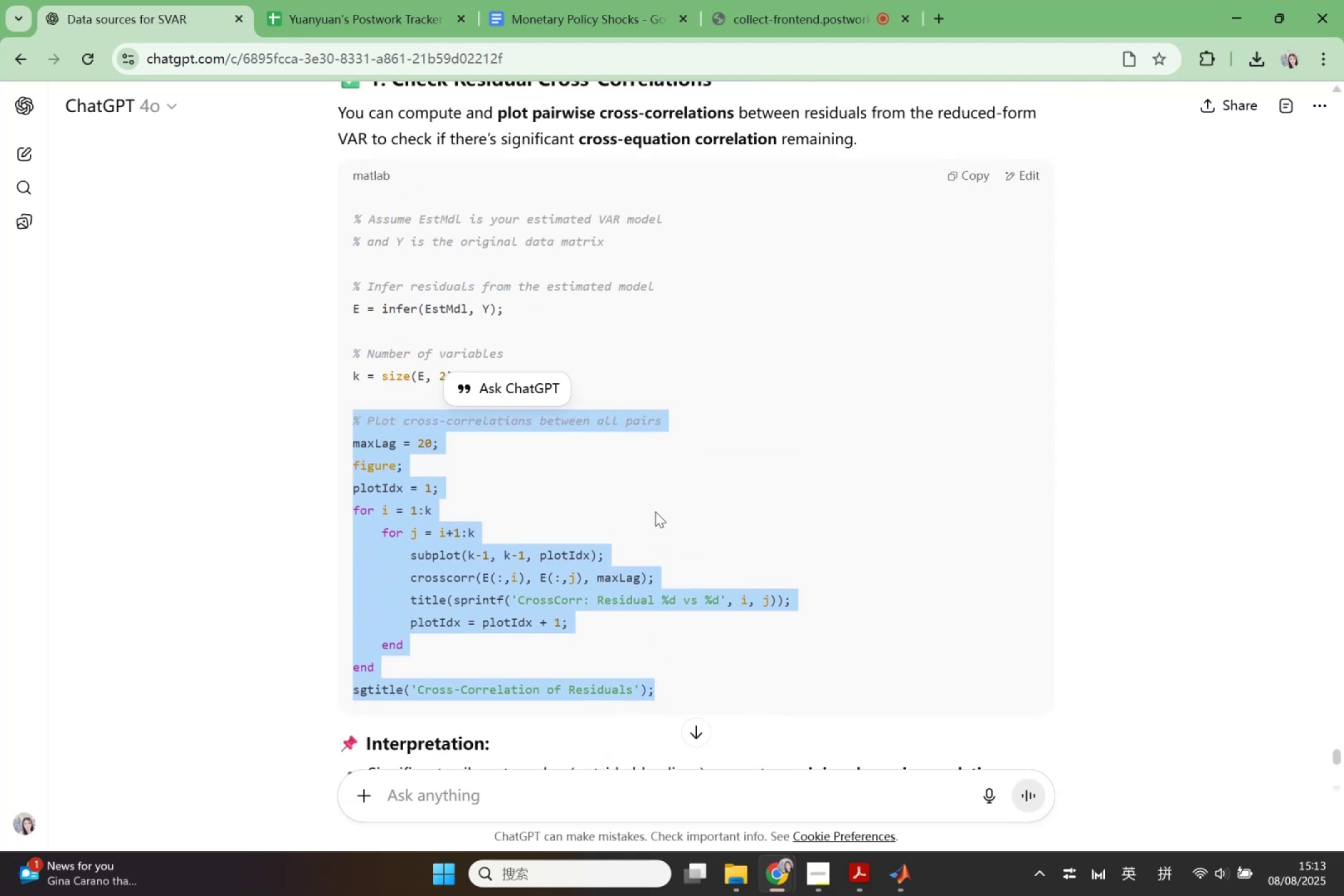 
left_click([588, 500])
 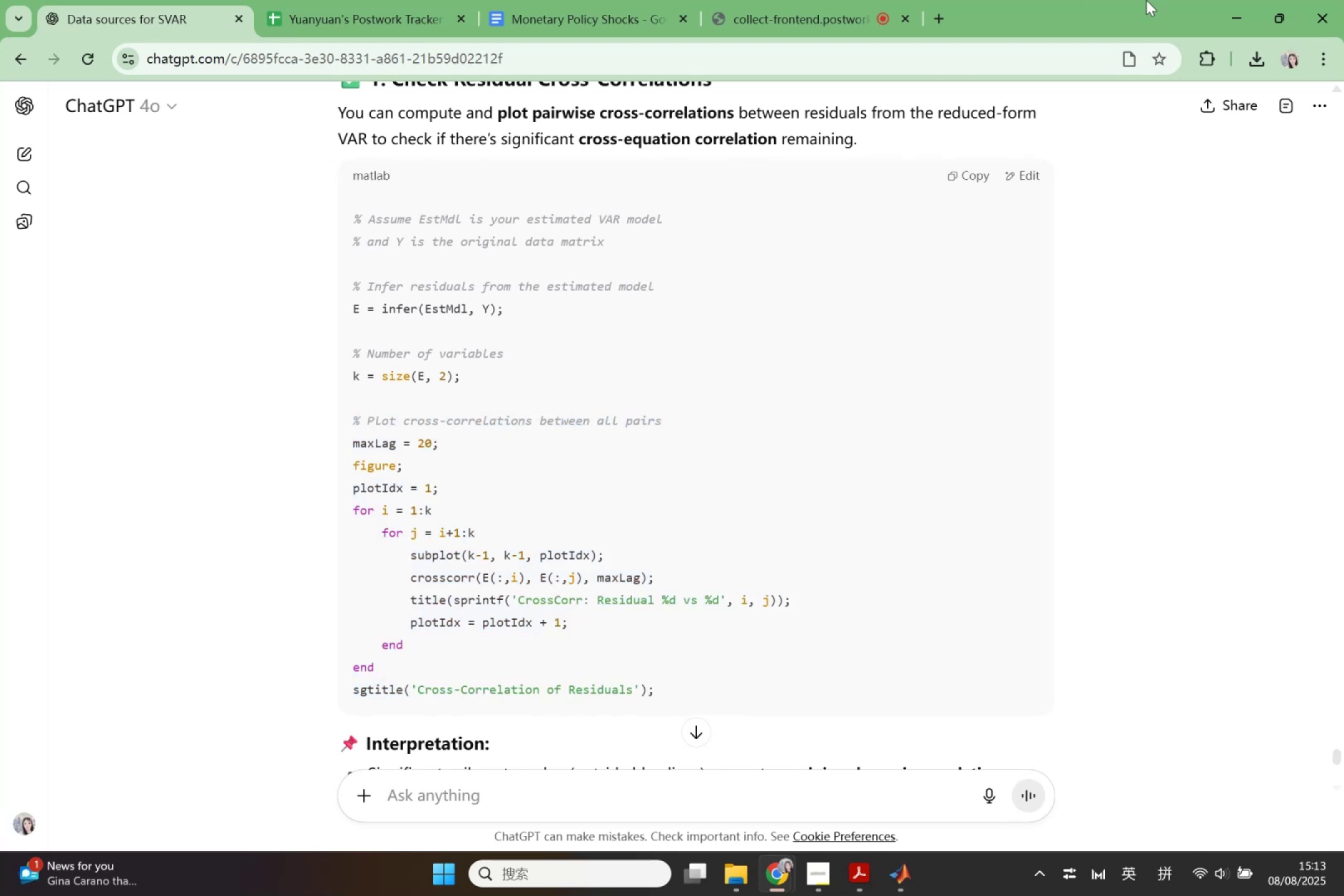 
left_click([1221, 2])
 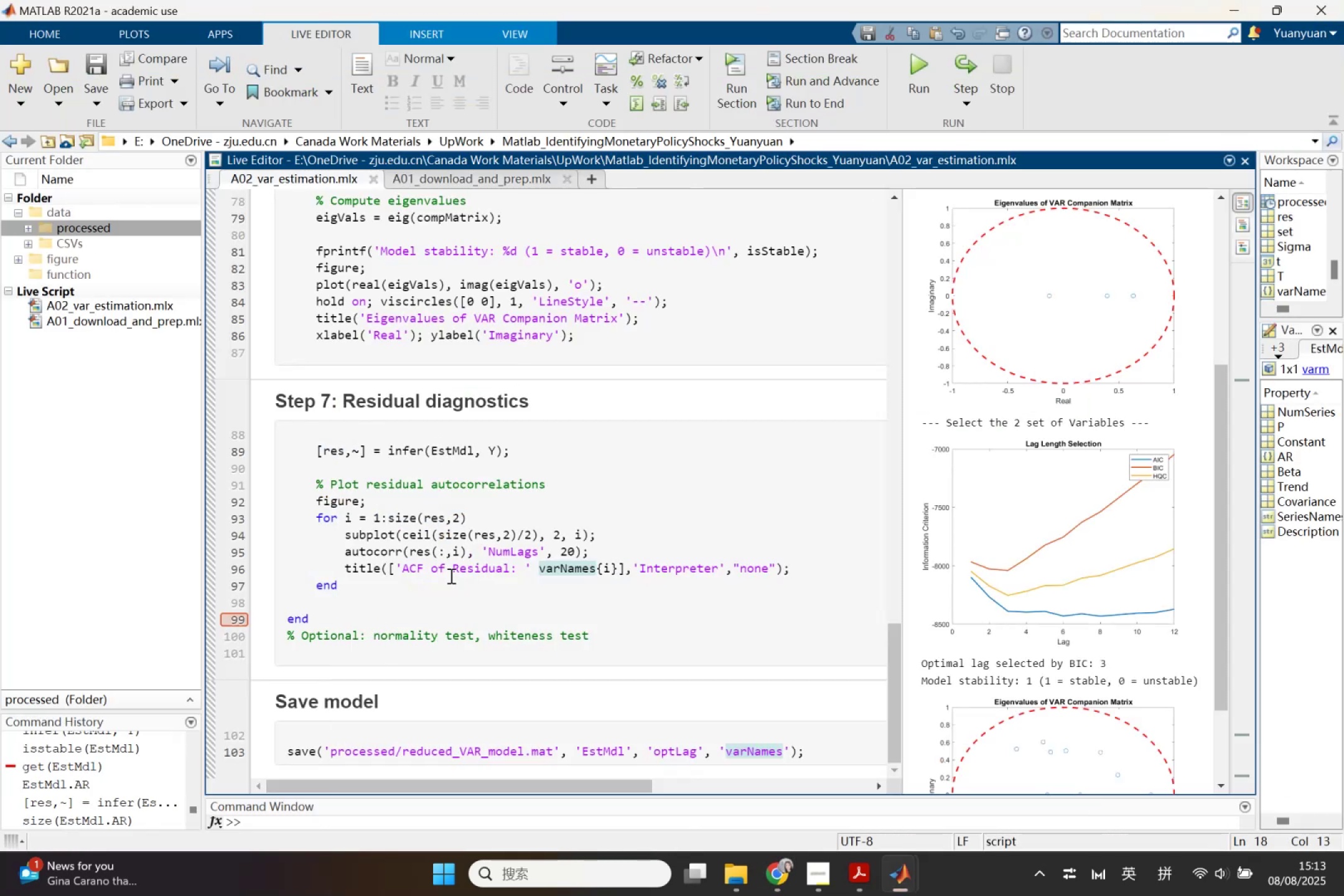 
scroll: coordinate [453, 579], scroll_direction: up, amount: 2.0
 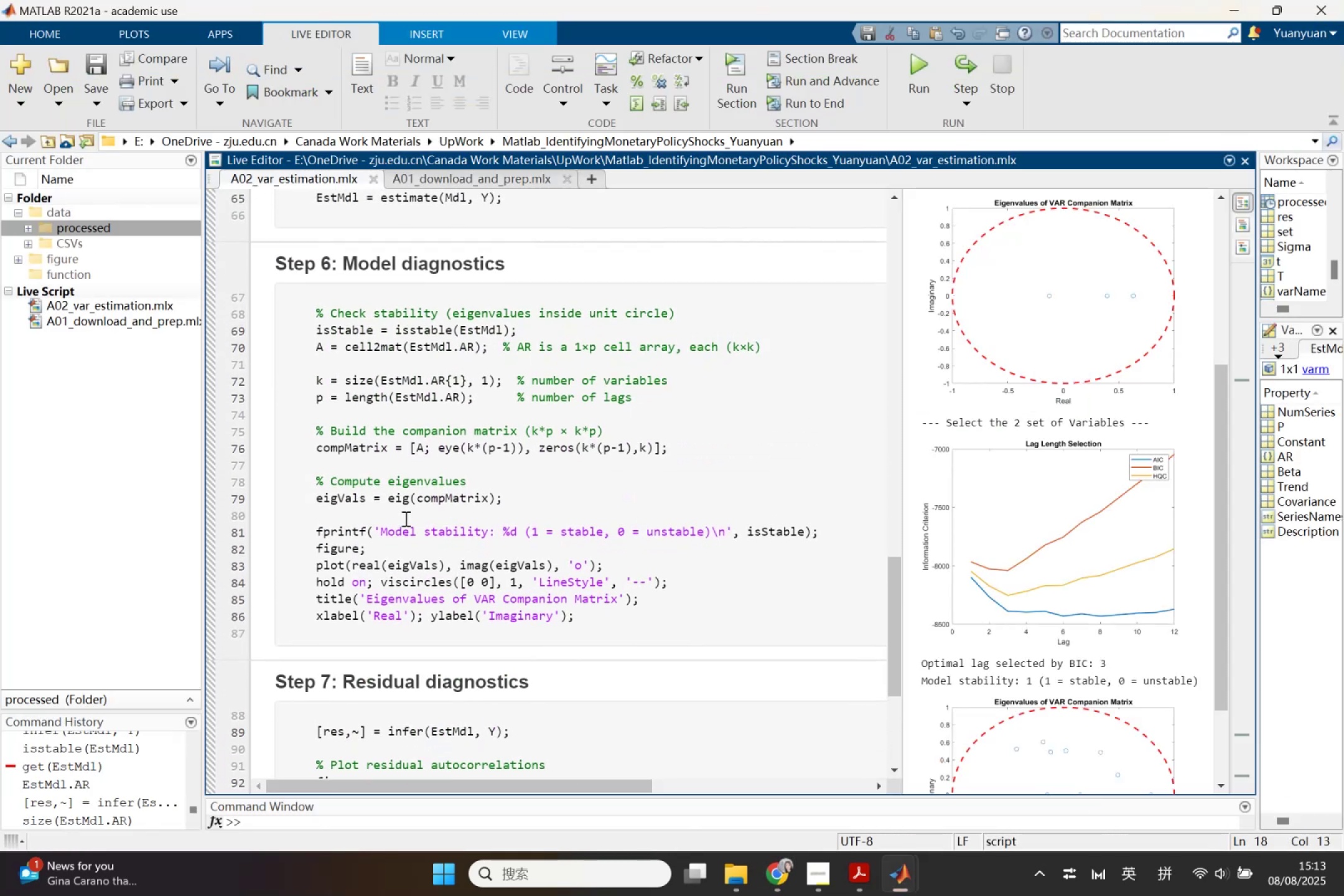 
wait(5.08)
 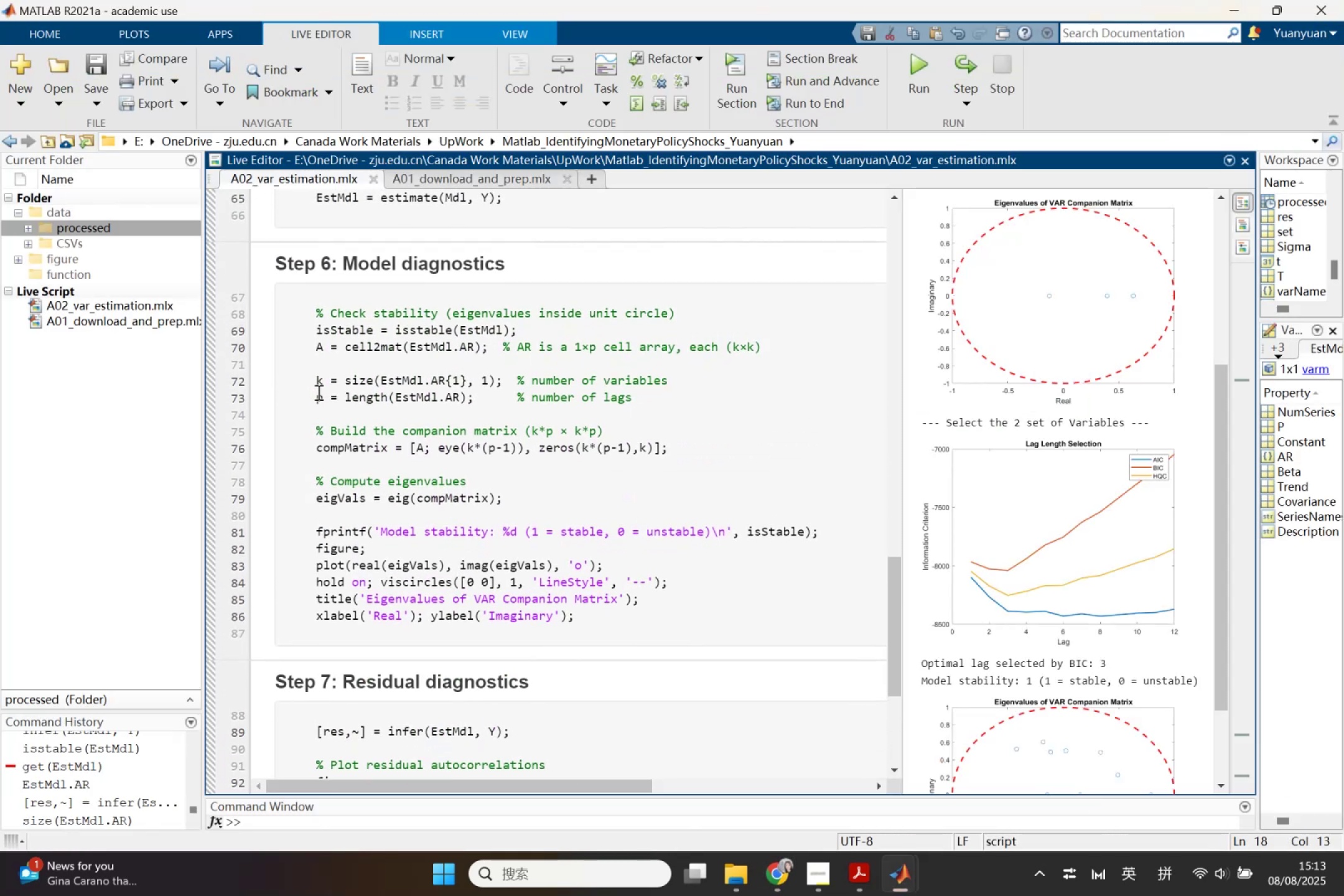 
scroll: coordinate [404, 518], scroll_direction: down, amount: 2.0
 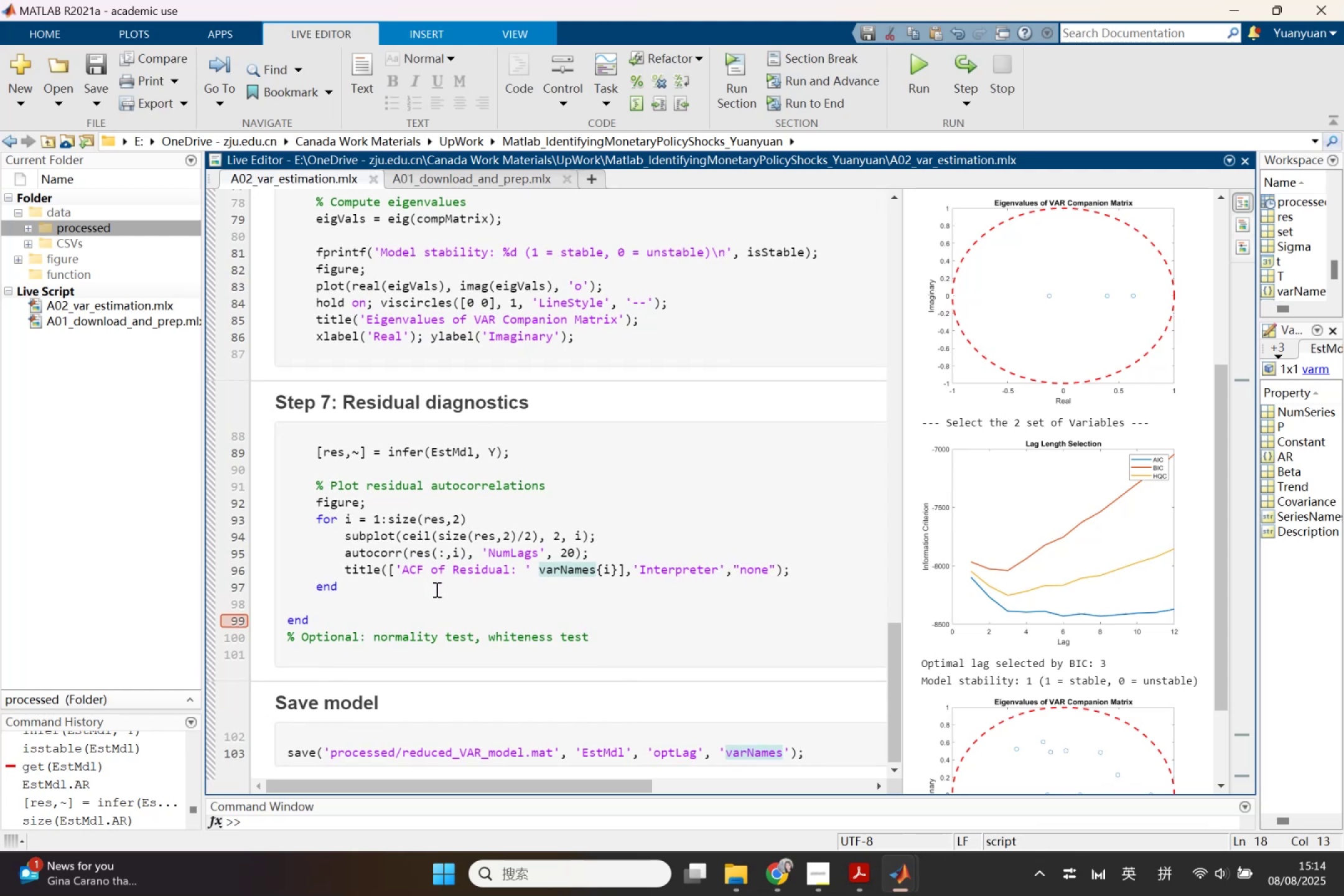 
left_click([392, 618])
 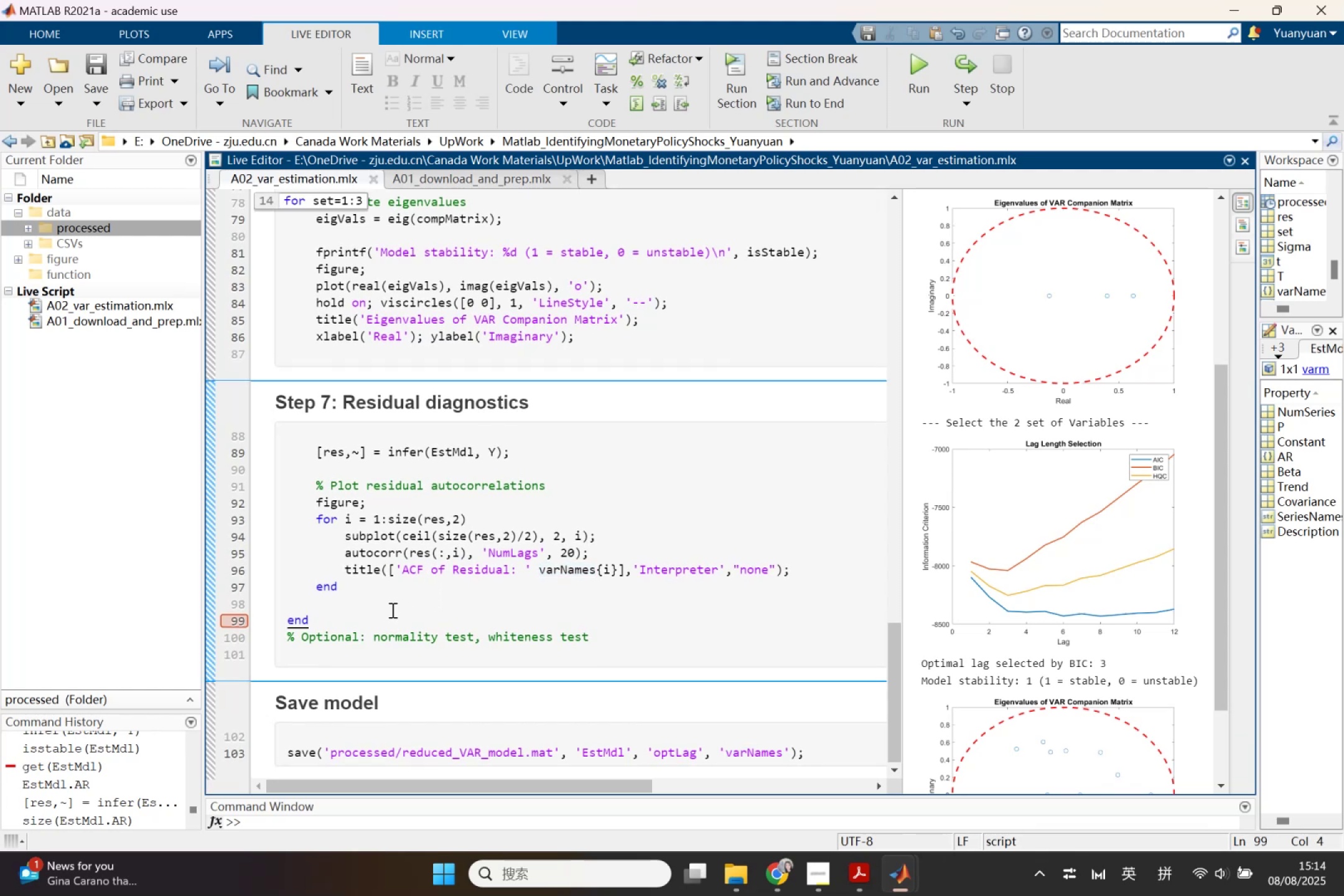 
key(Enter)
 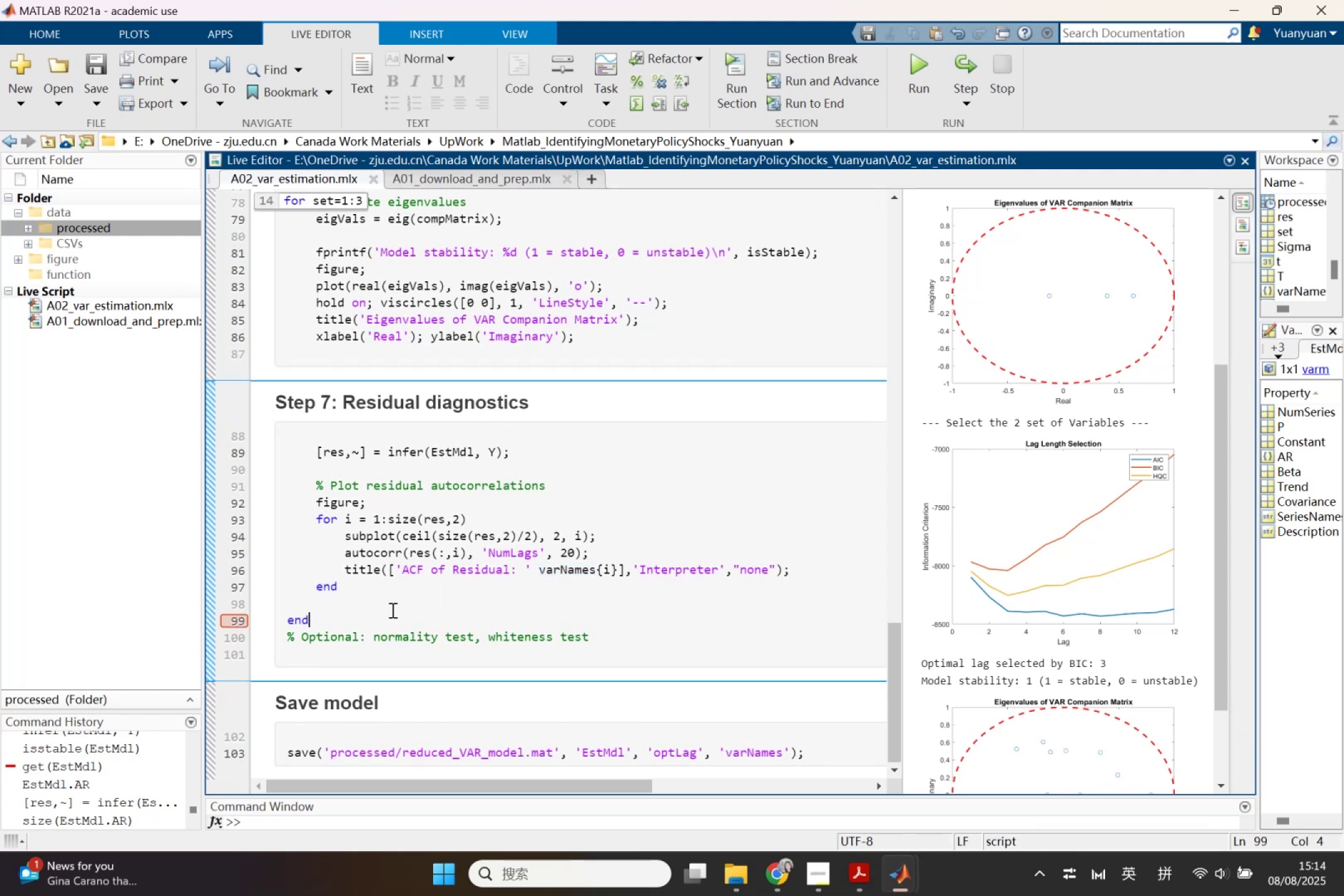 
key(Enter)
 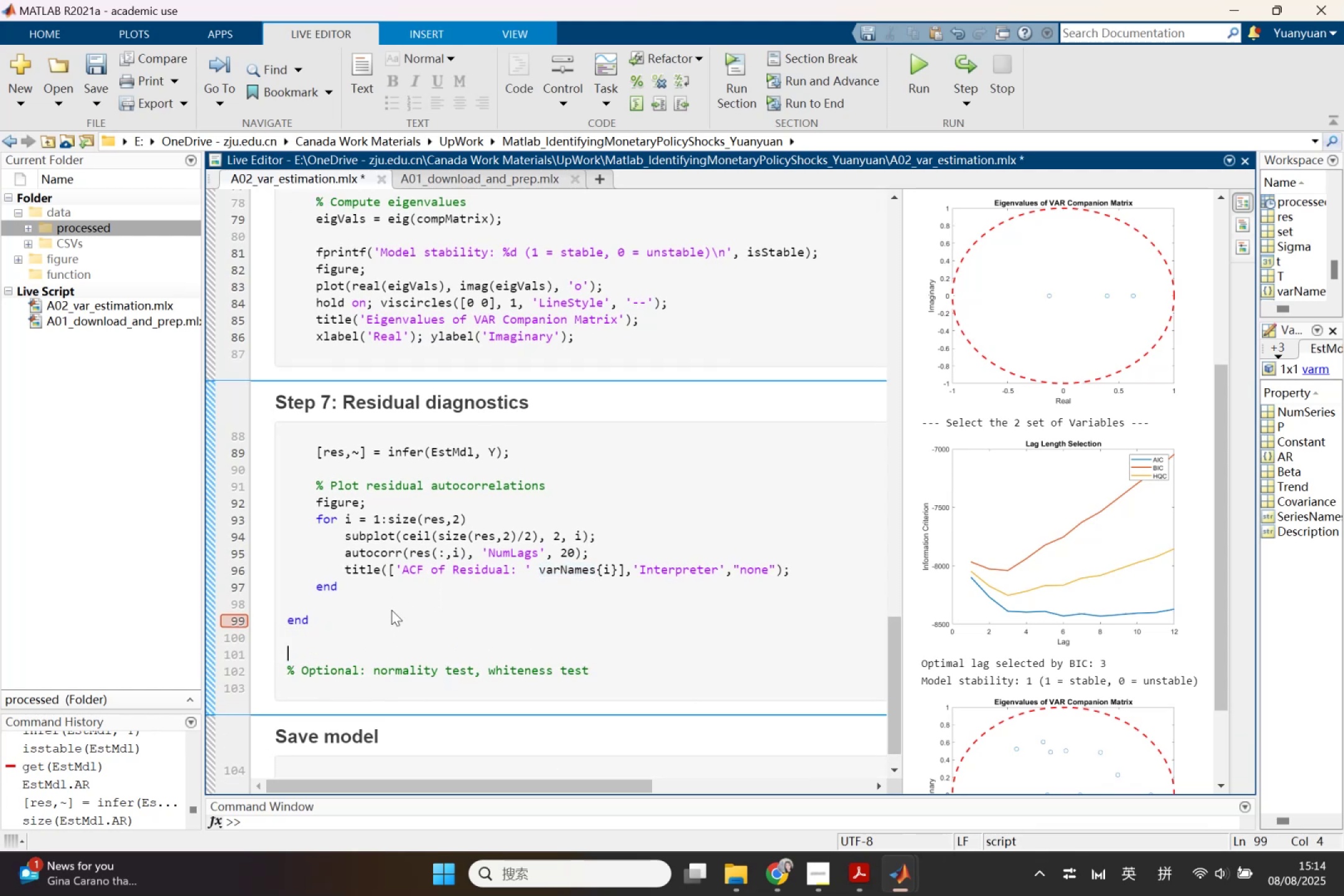 
key(Enter)
 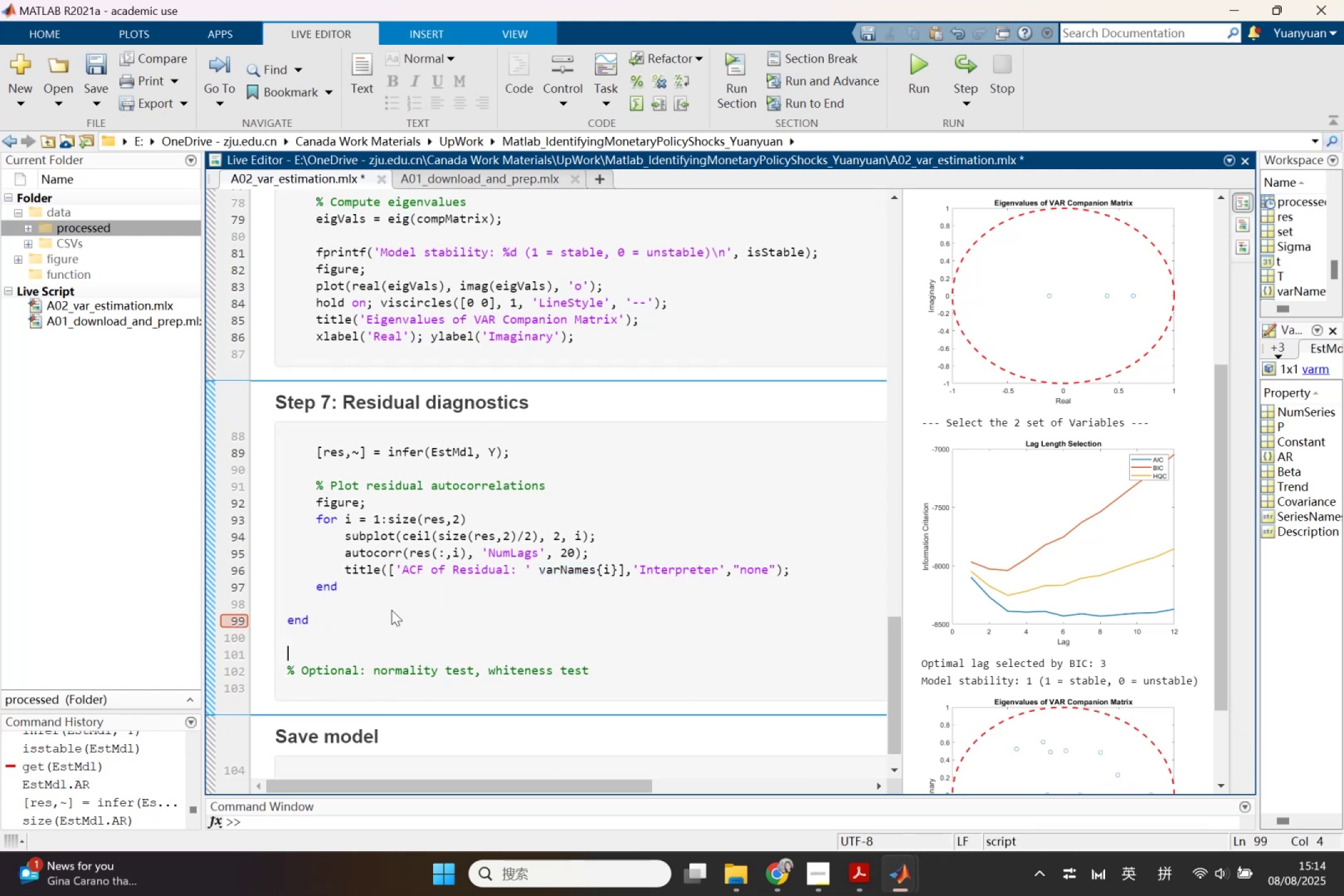 
key(Enter)
 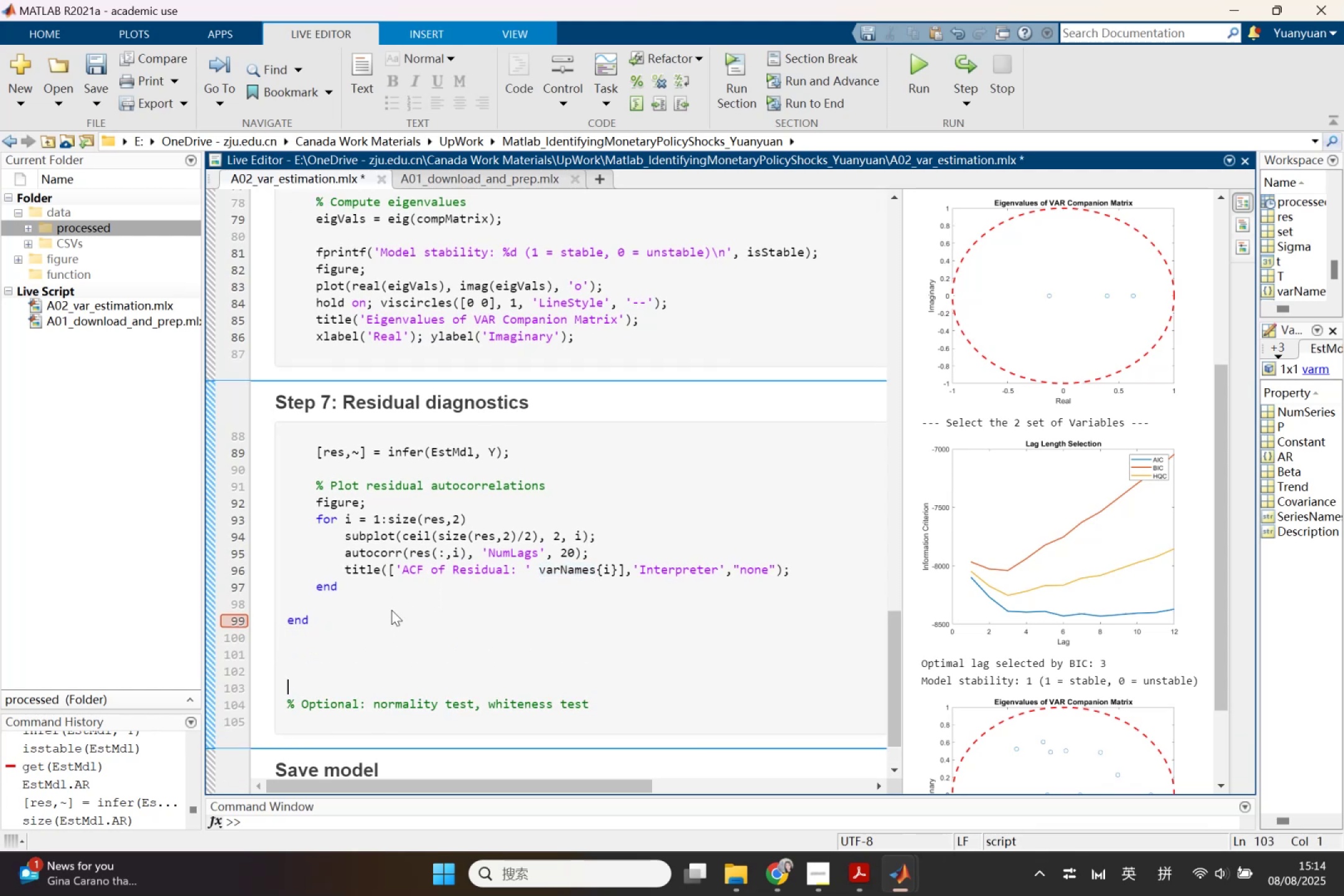 
key(ArrowUp)
 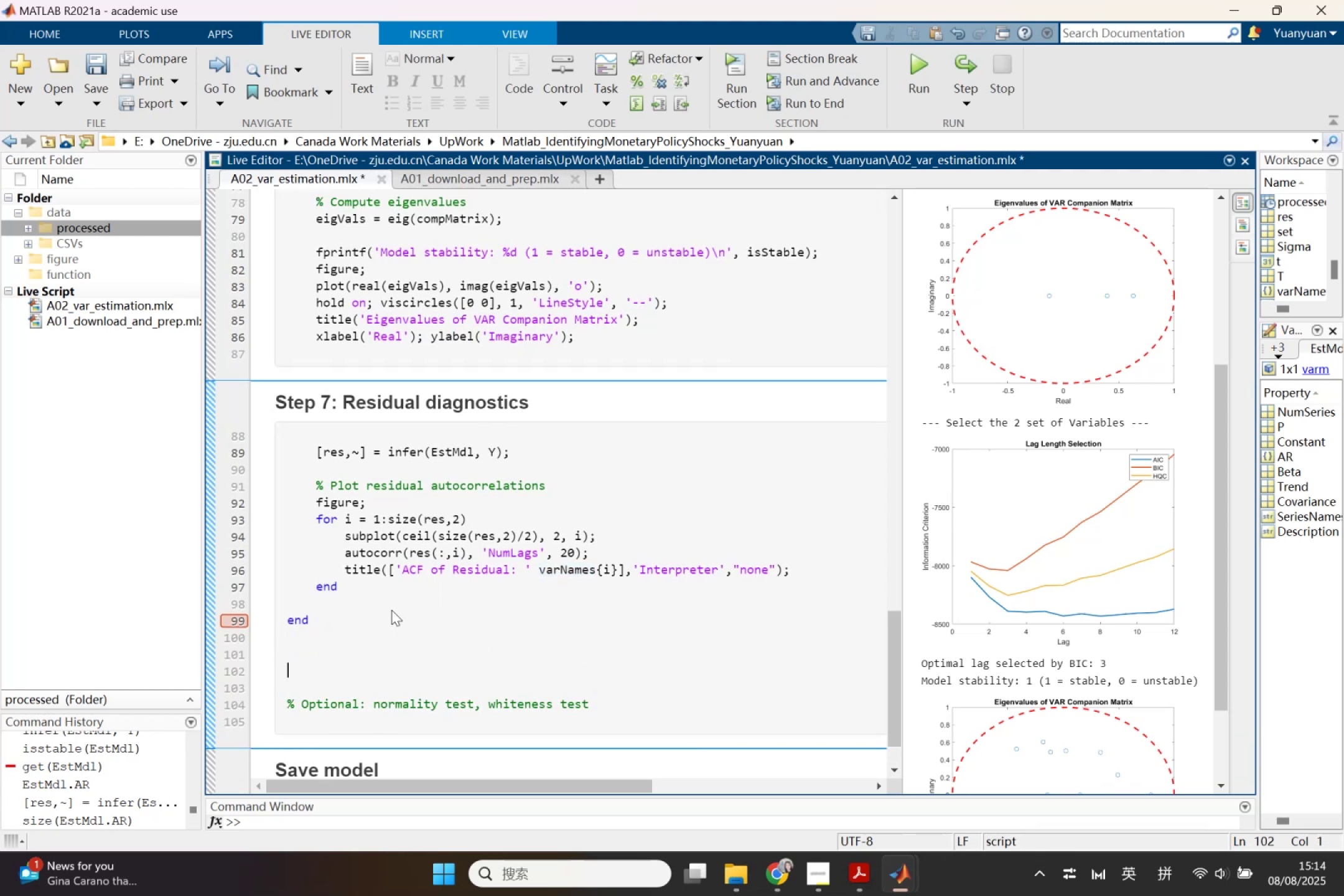 
key(Control+V)
 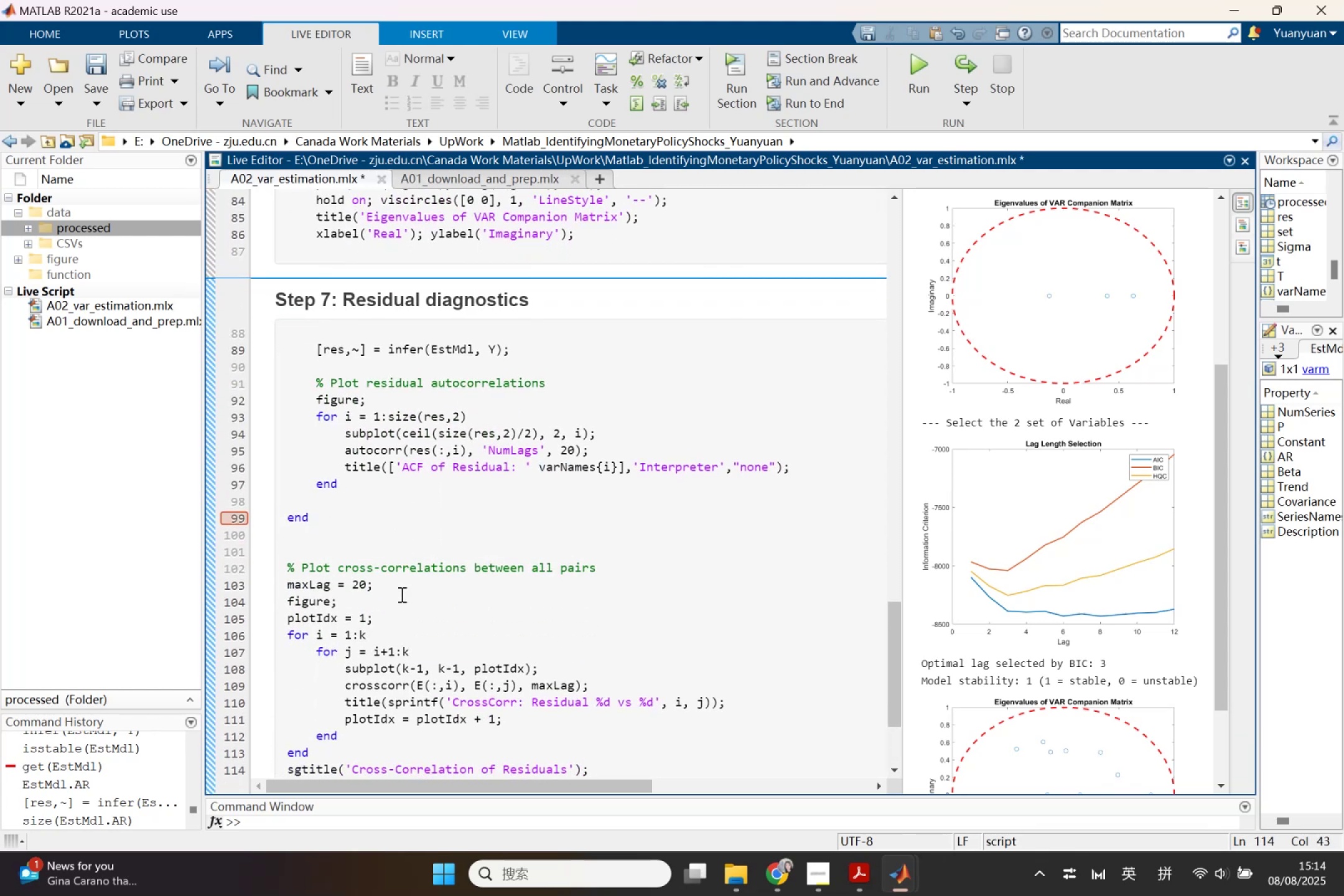 
scroll: coordinate [420, 444], scroll_direction: up, amount: 5.0
 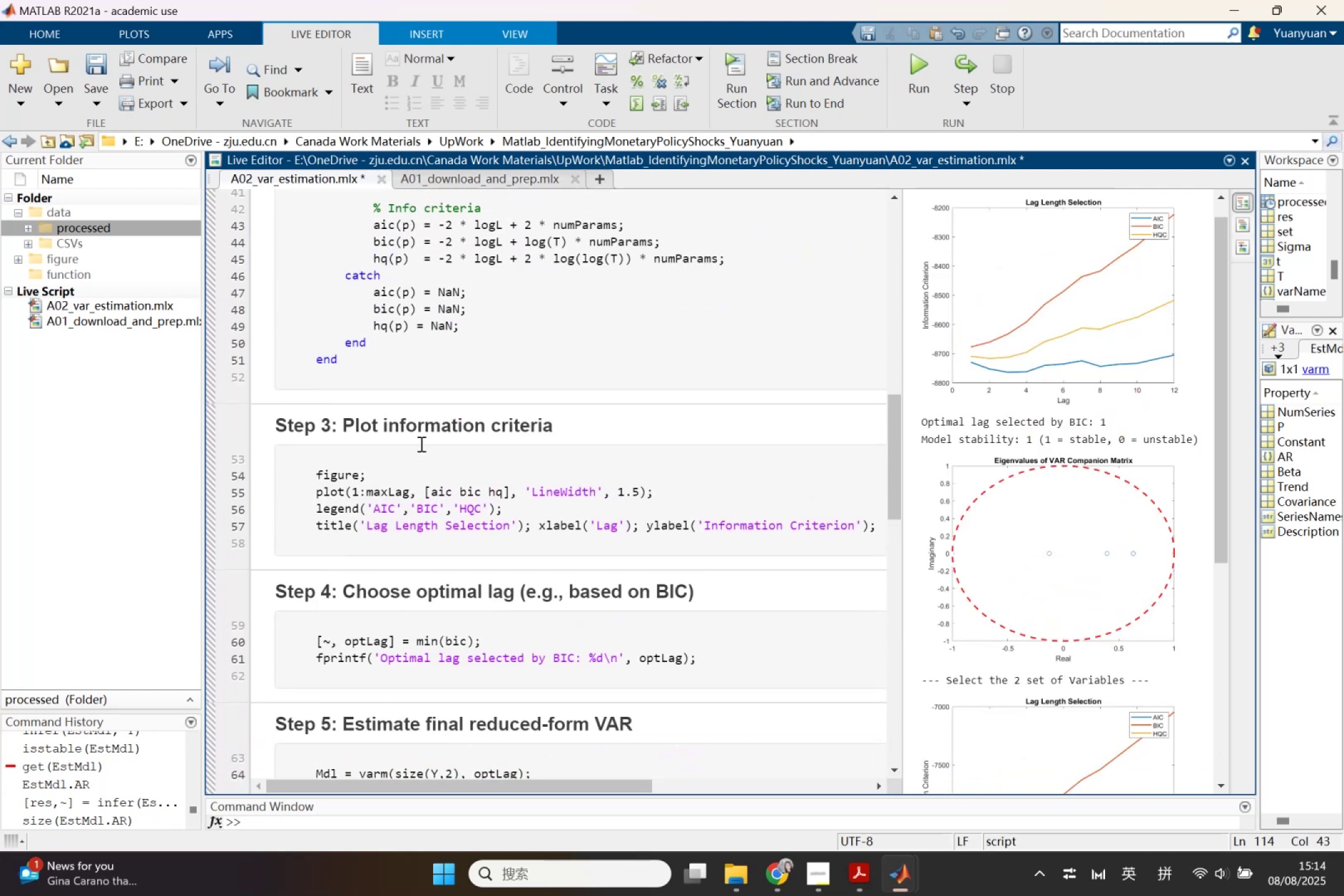 
scroll: coordinate [420, 444], scroll_direction: down, amount: 9.0
 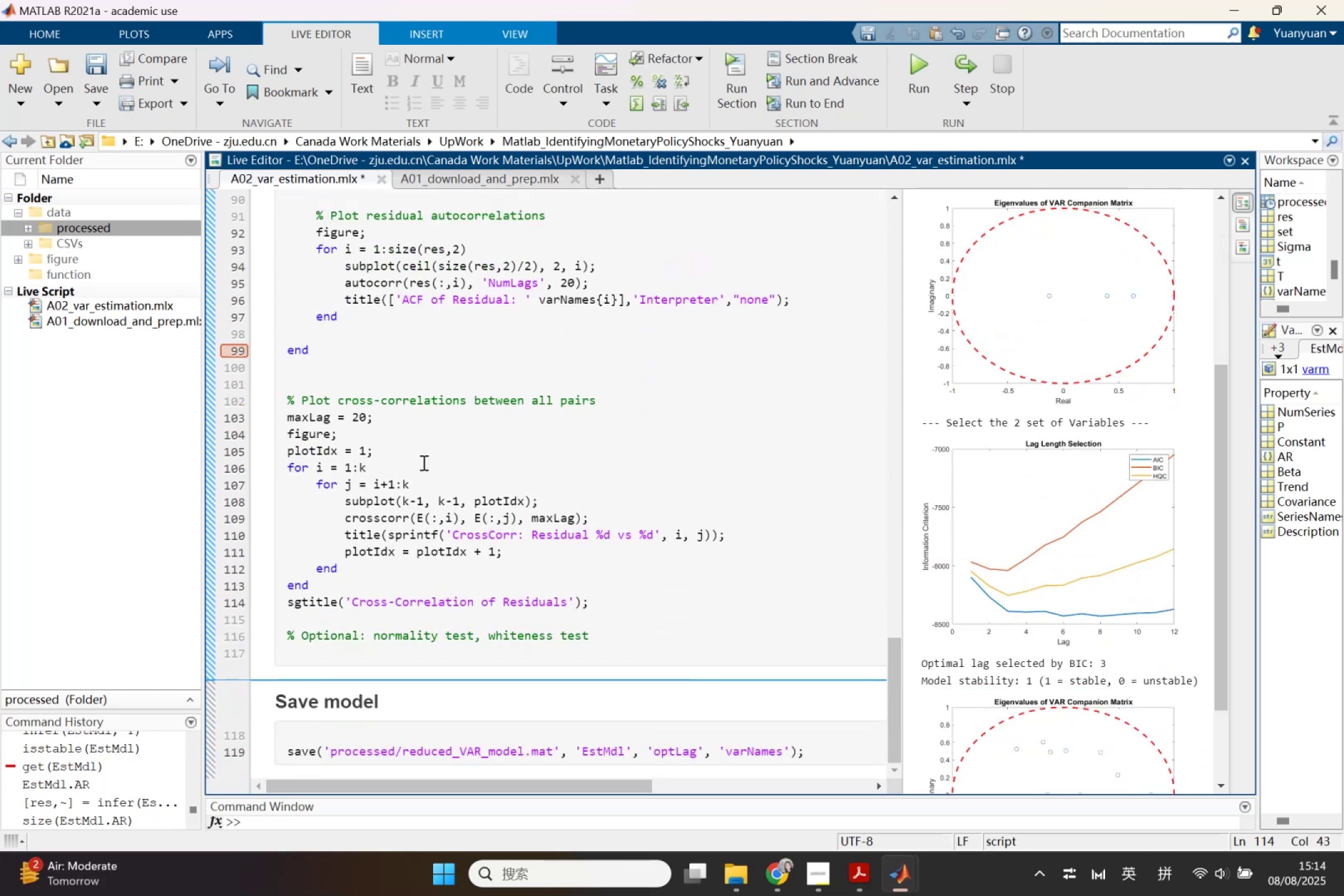 
key(Control+ControlLeft)
 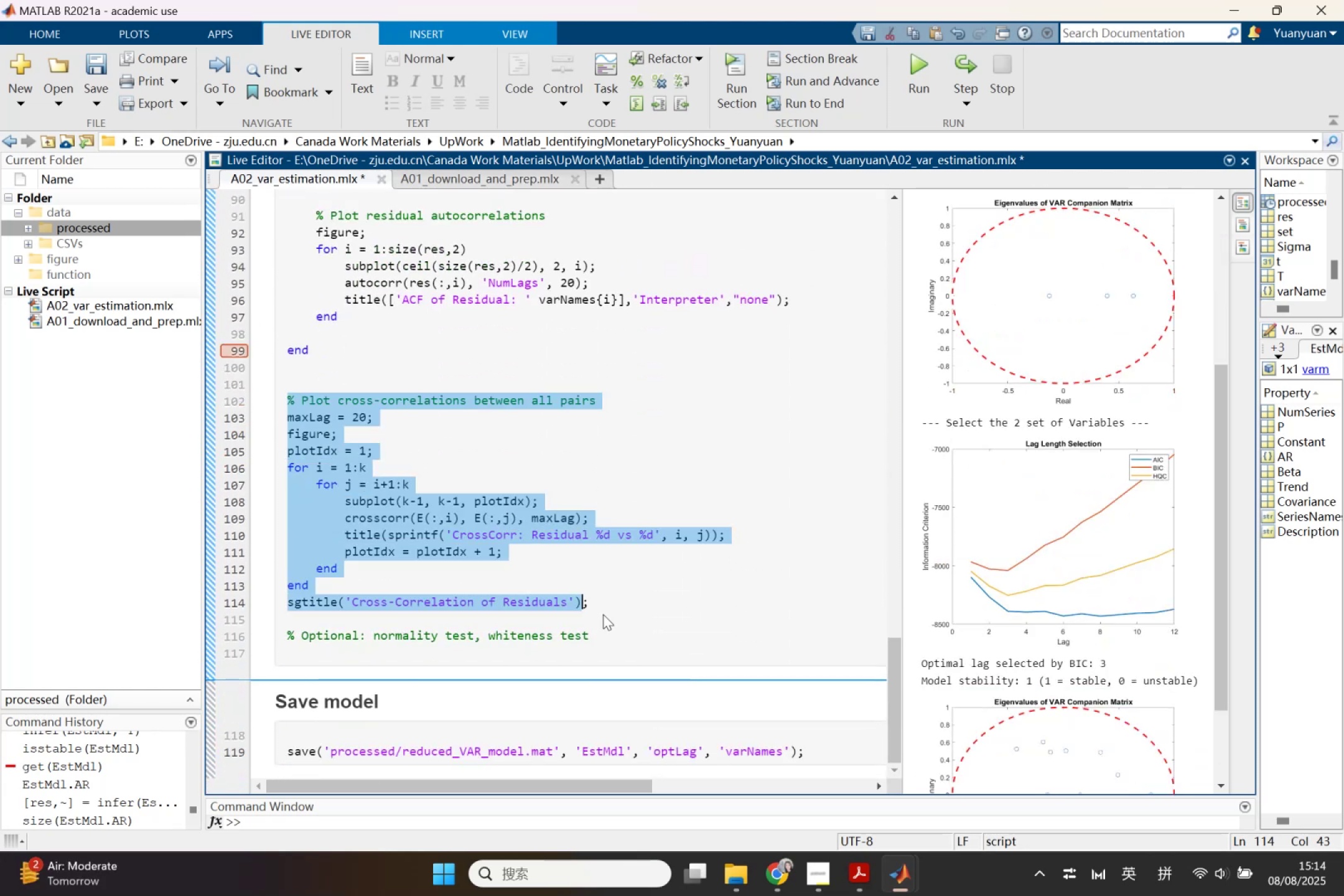 
key(Control+X)
 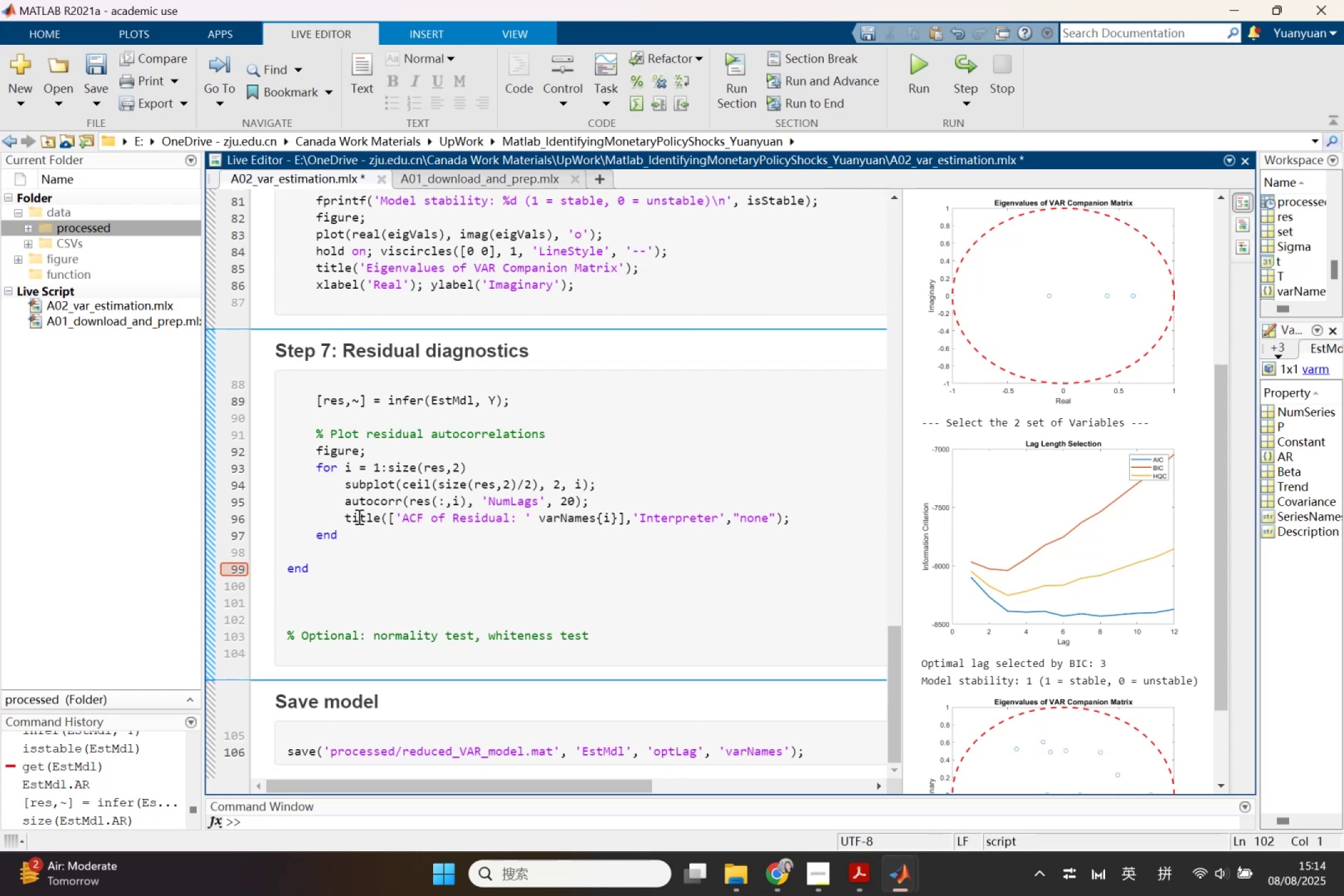 
left_click([356, 536])
 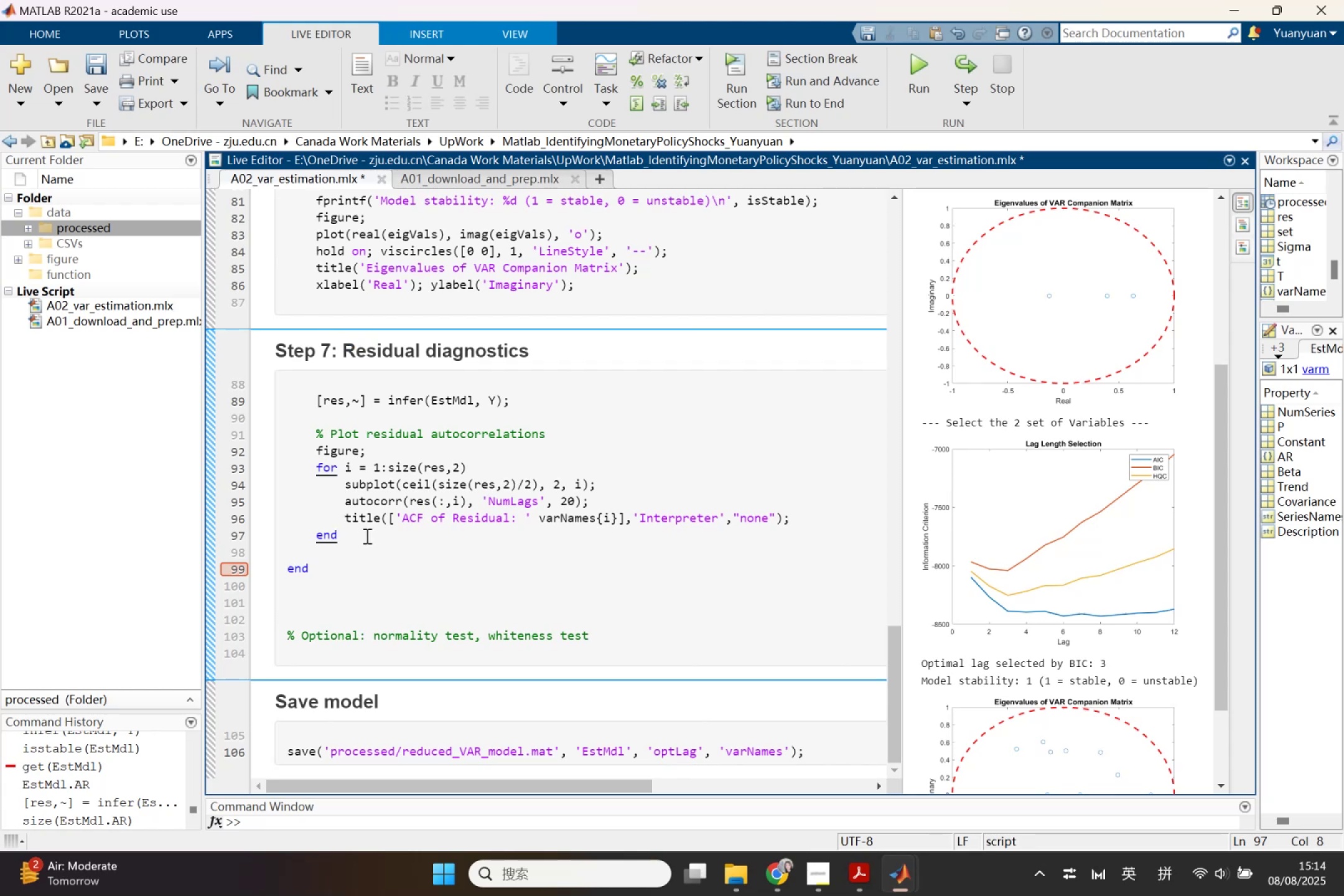 
key(Enter)
 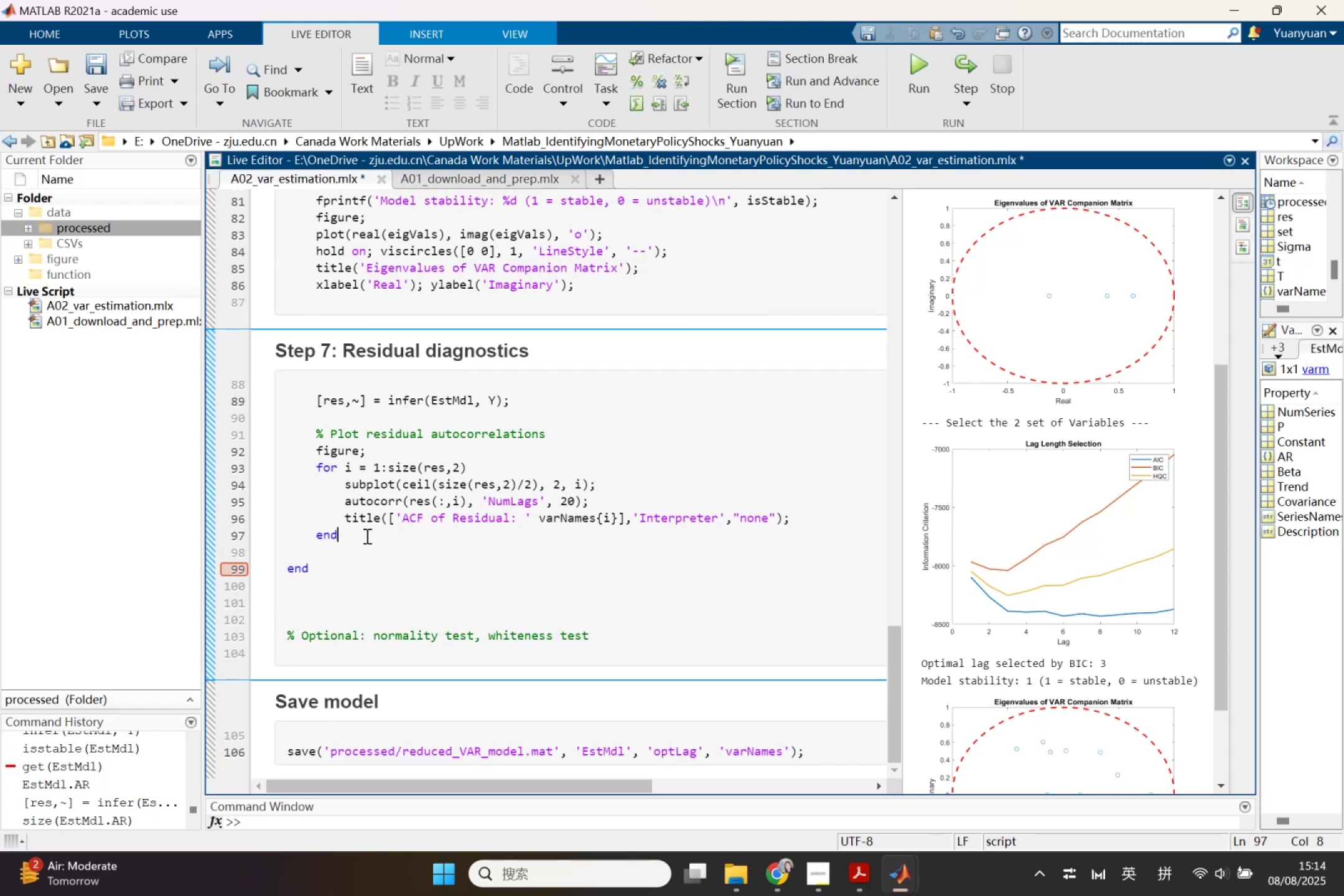 
key(Enter)
 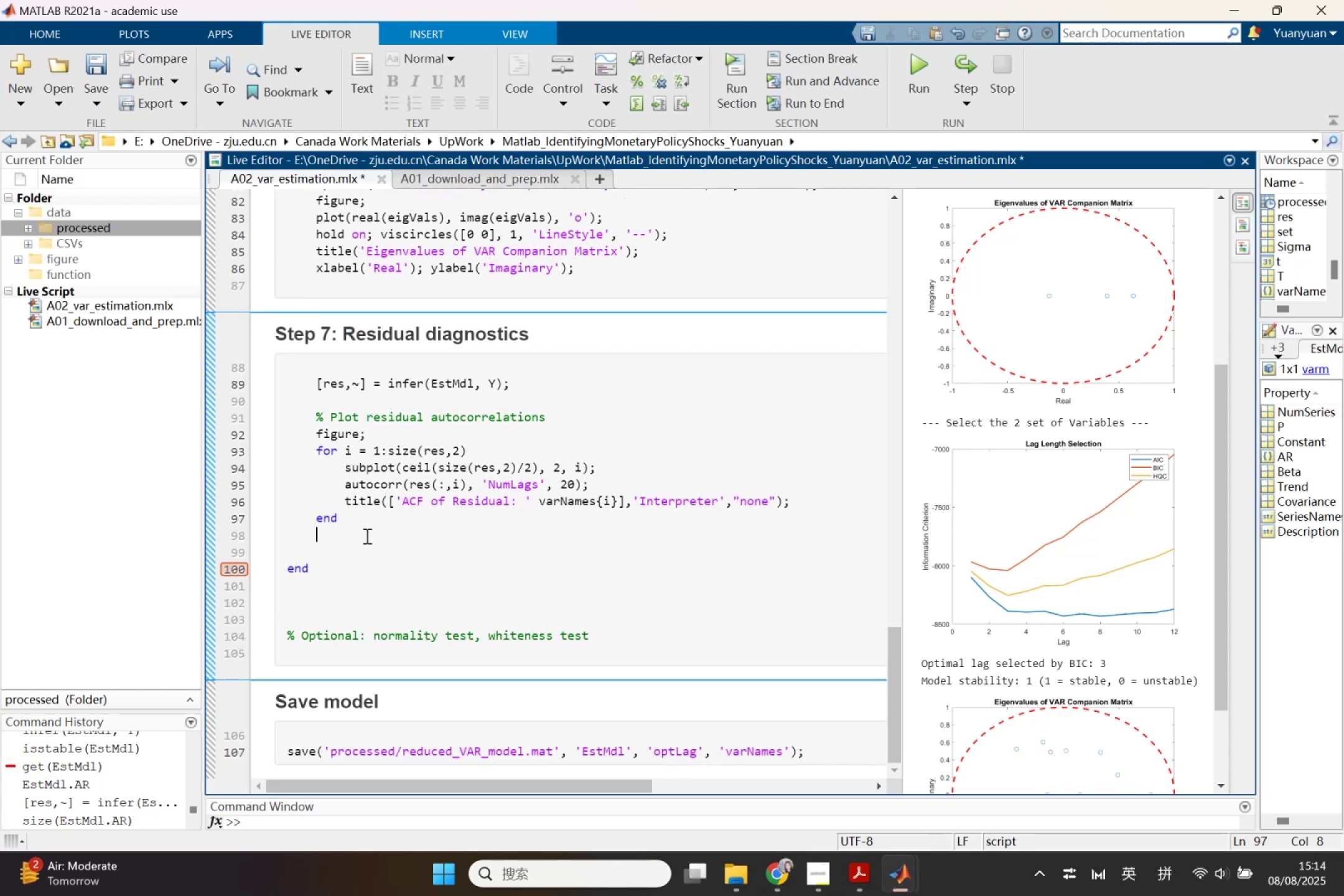 
key(Enter)
 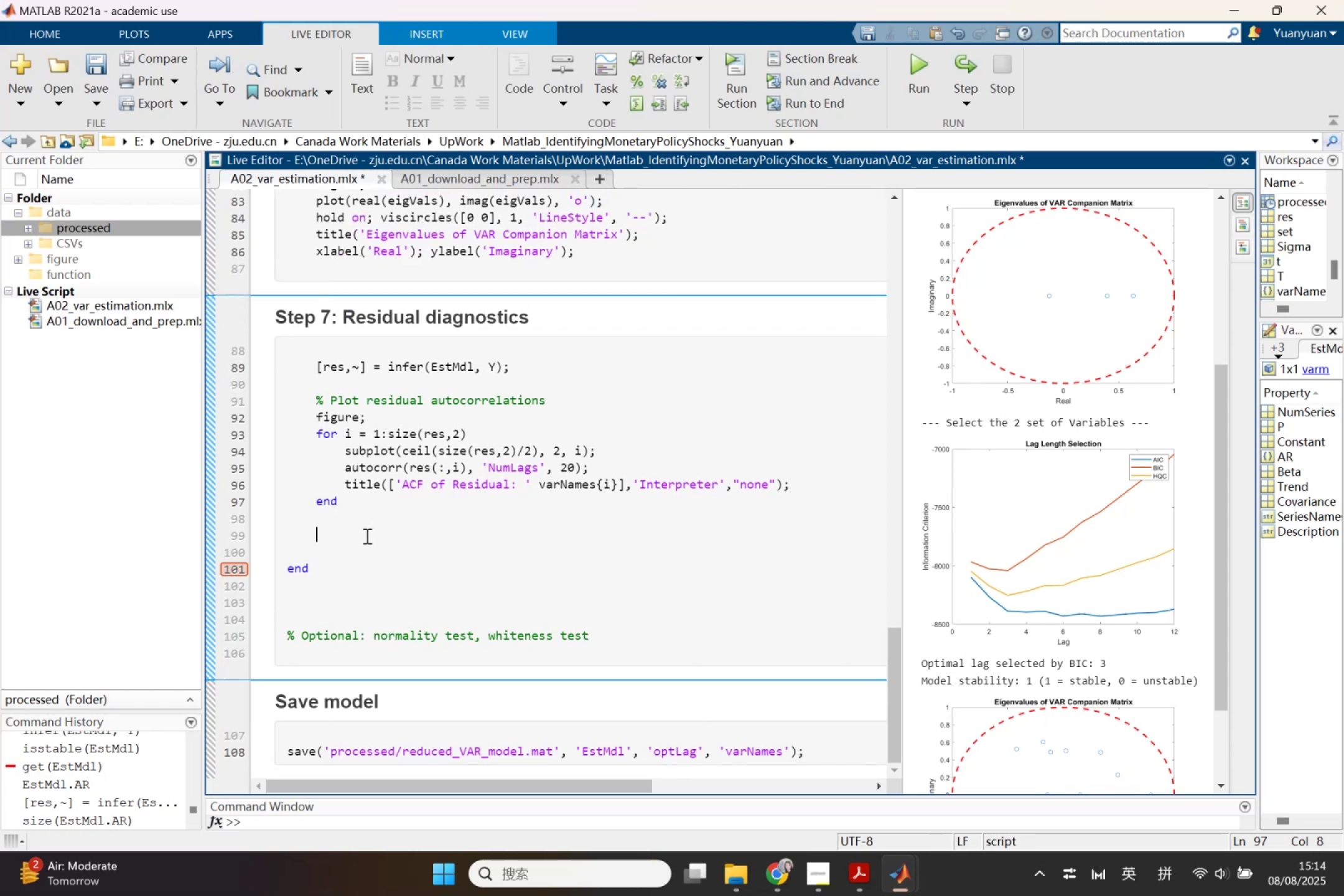 
key(Enter)
 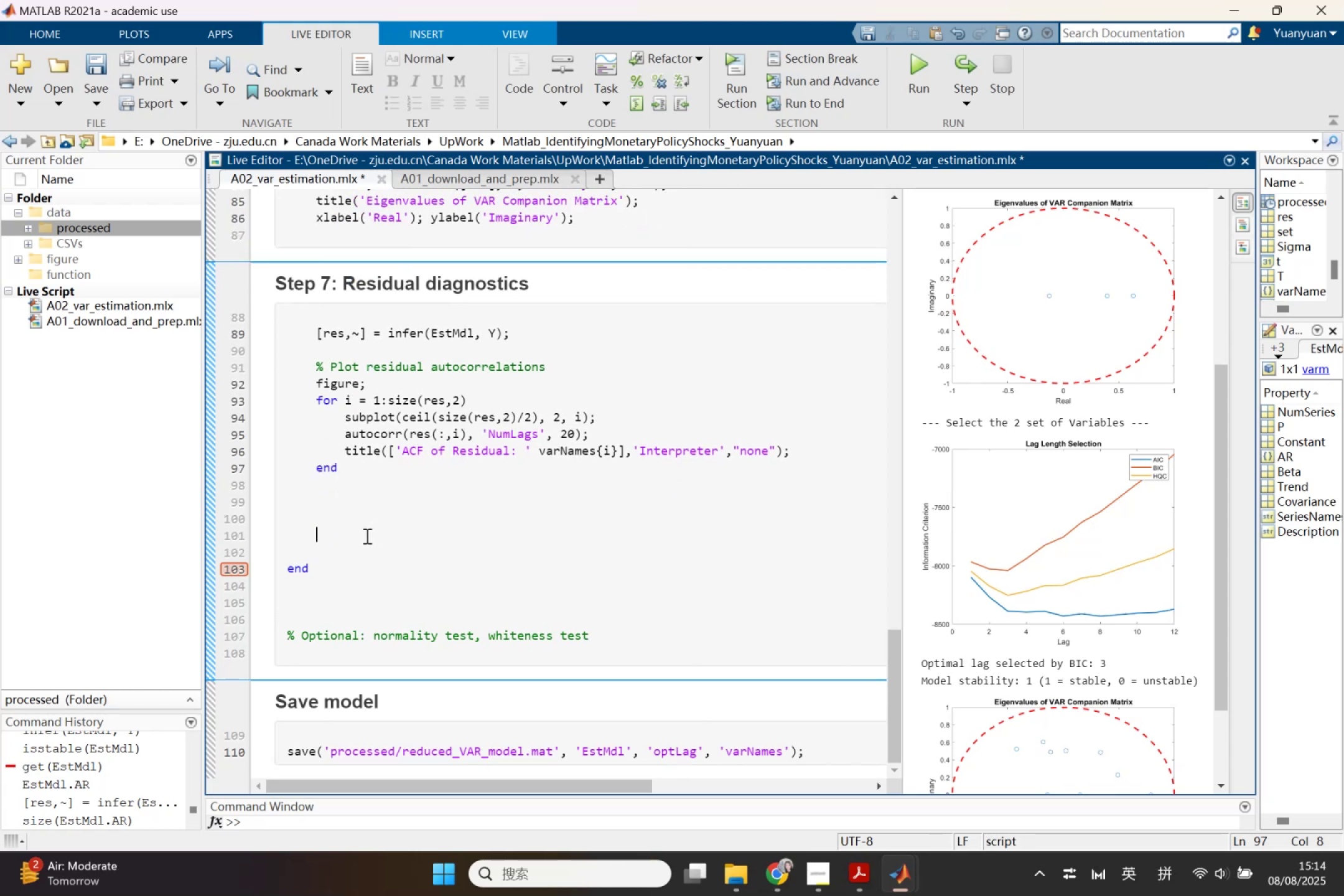 
key(Control+V)
 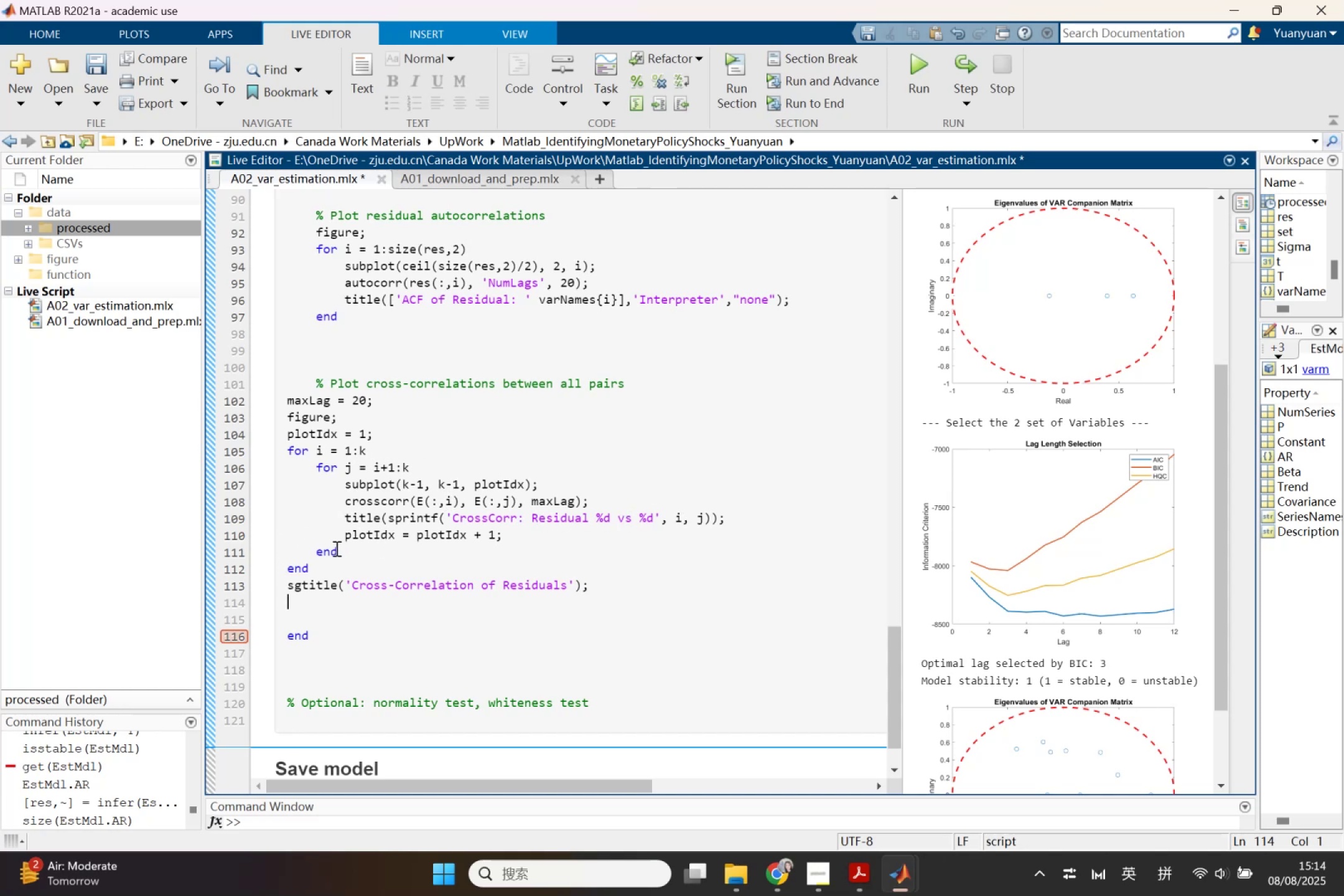 
wait(21.3)
 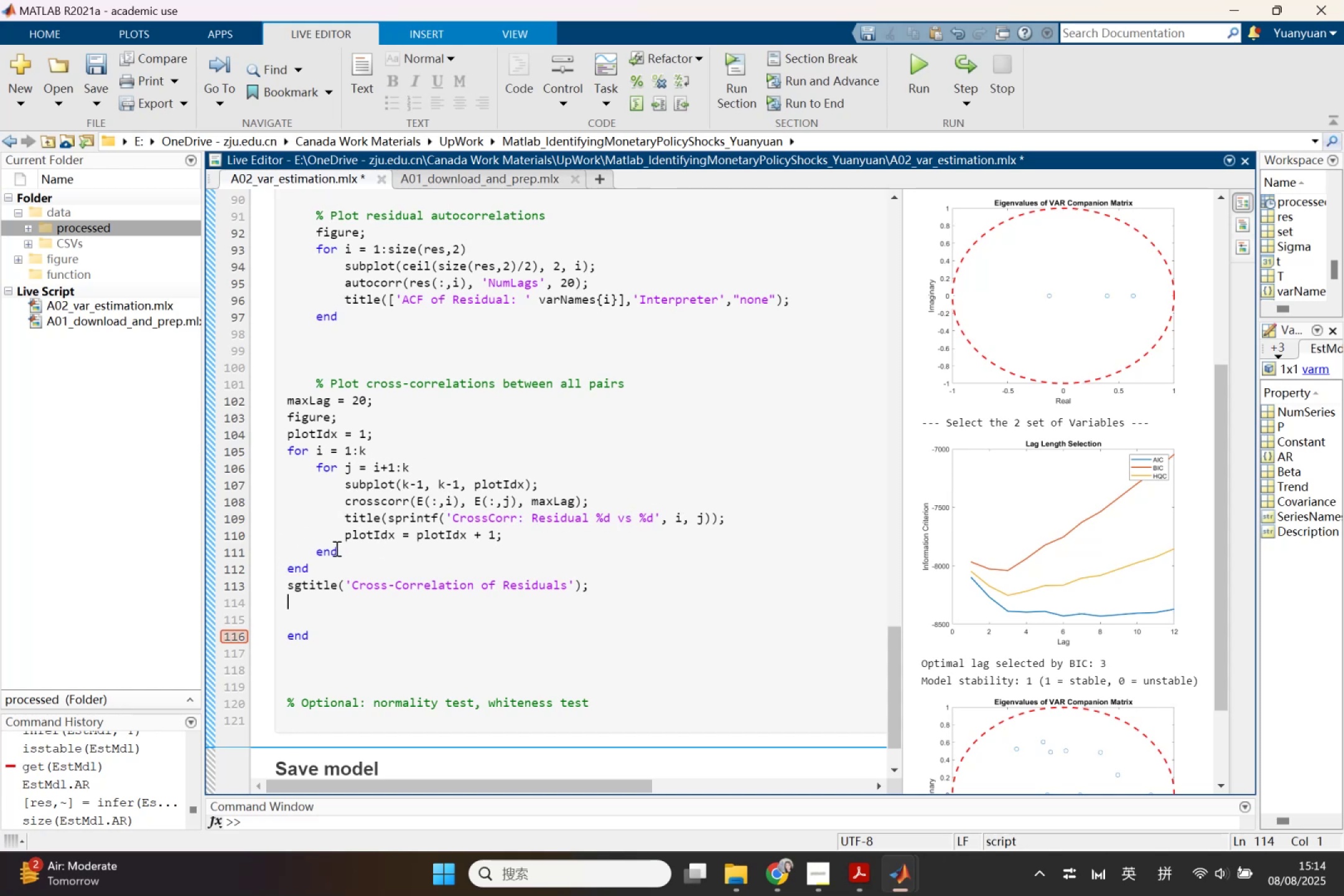 
scroll: coordinate [447, 564], scroll_direction: up, amount: 9.0
 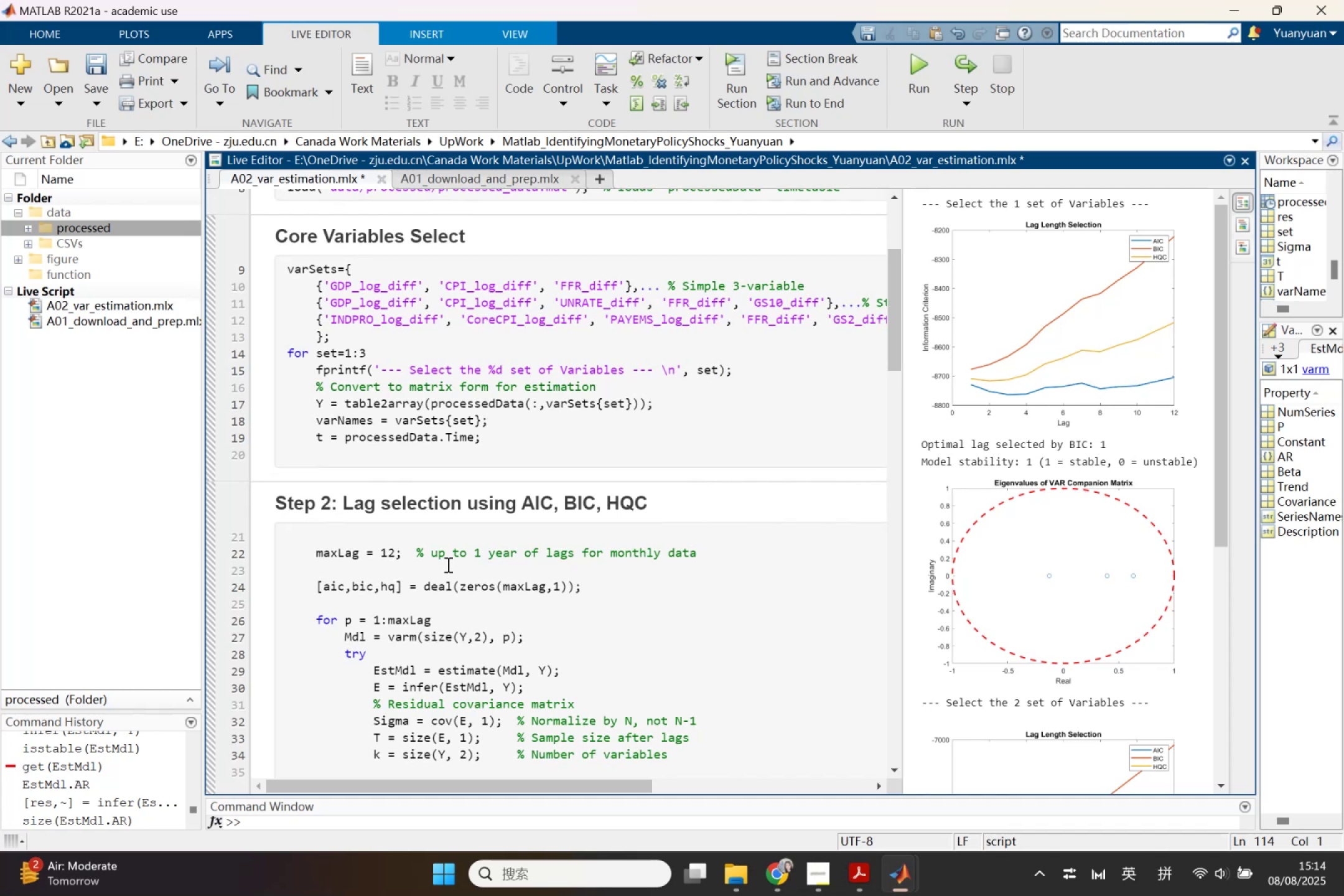 
scroll: coordinate [338, 556], scroll_direction: down, amount: 10.0
 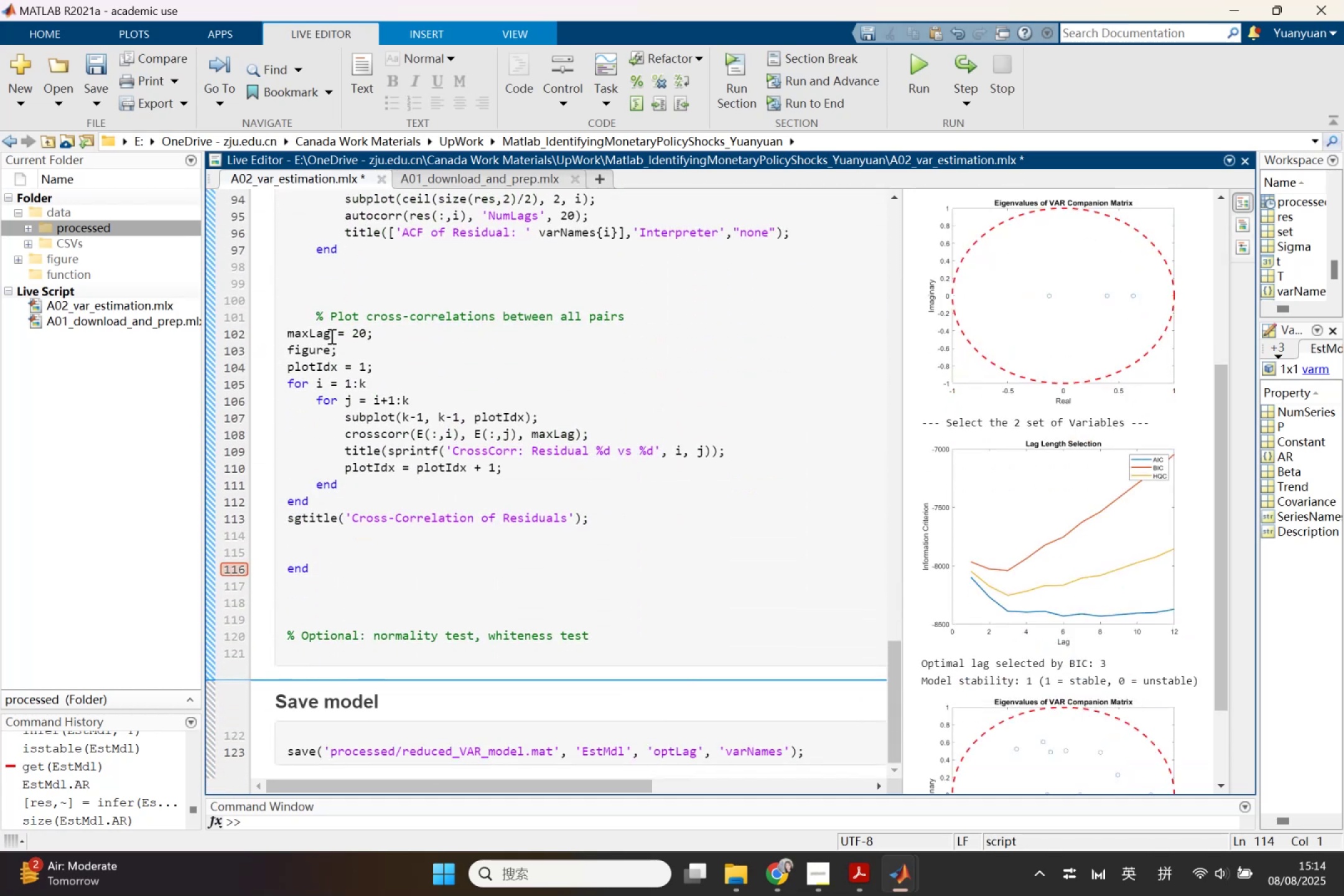 
left_click([332, 334])
 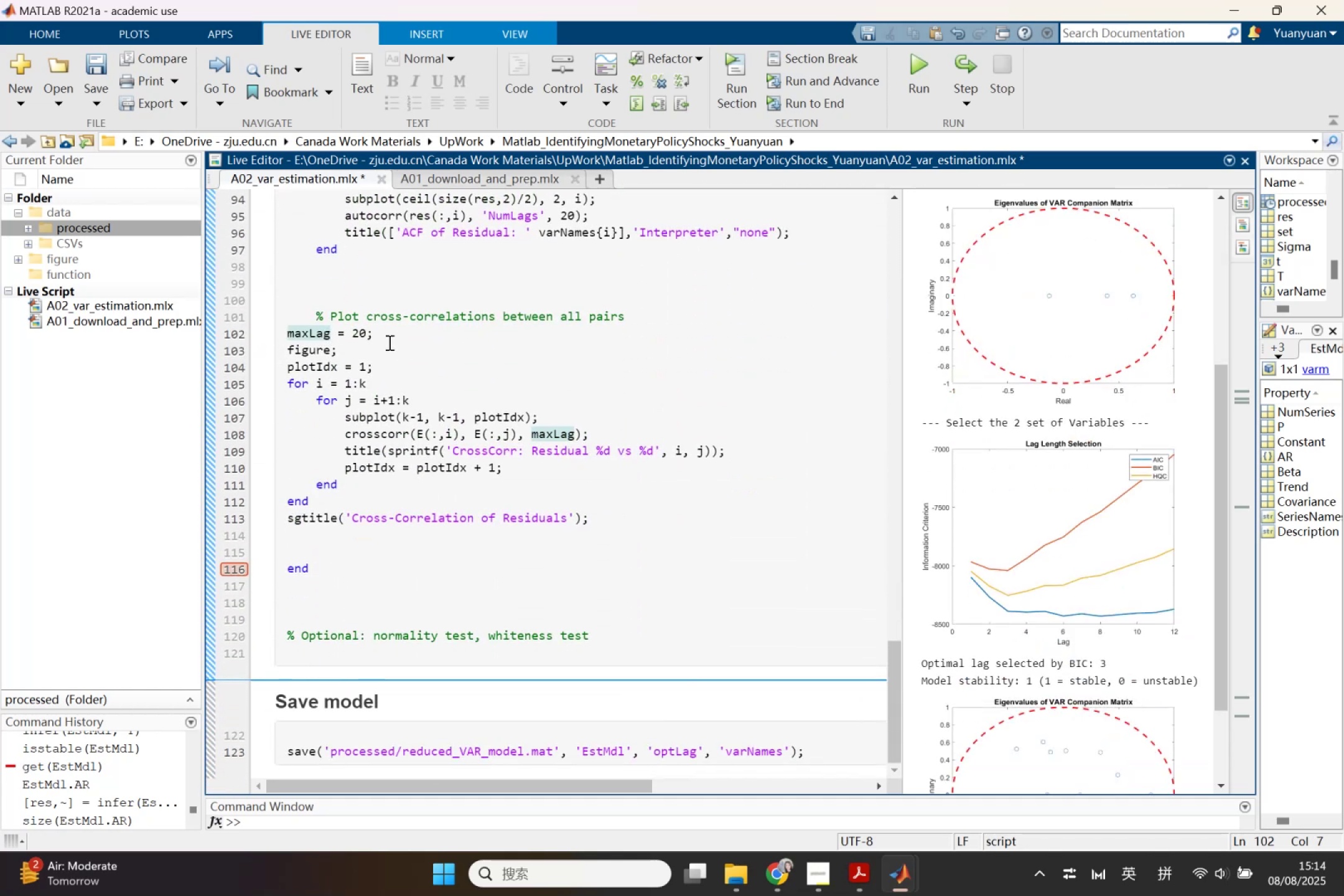 
type(_res)
 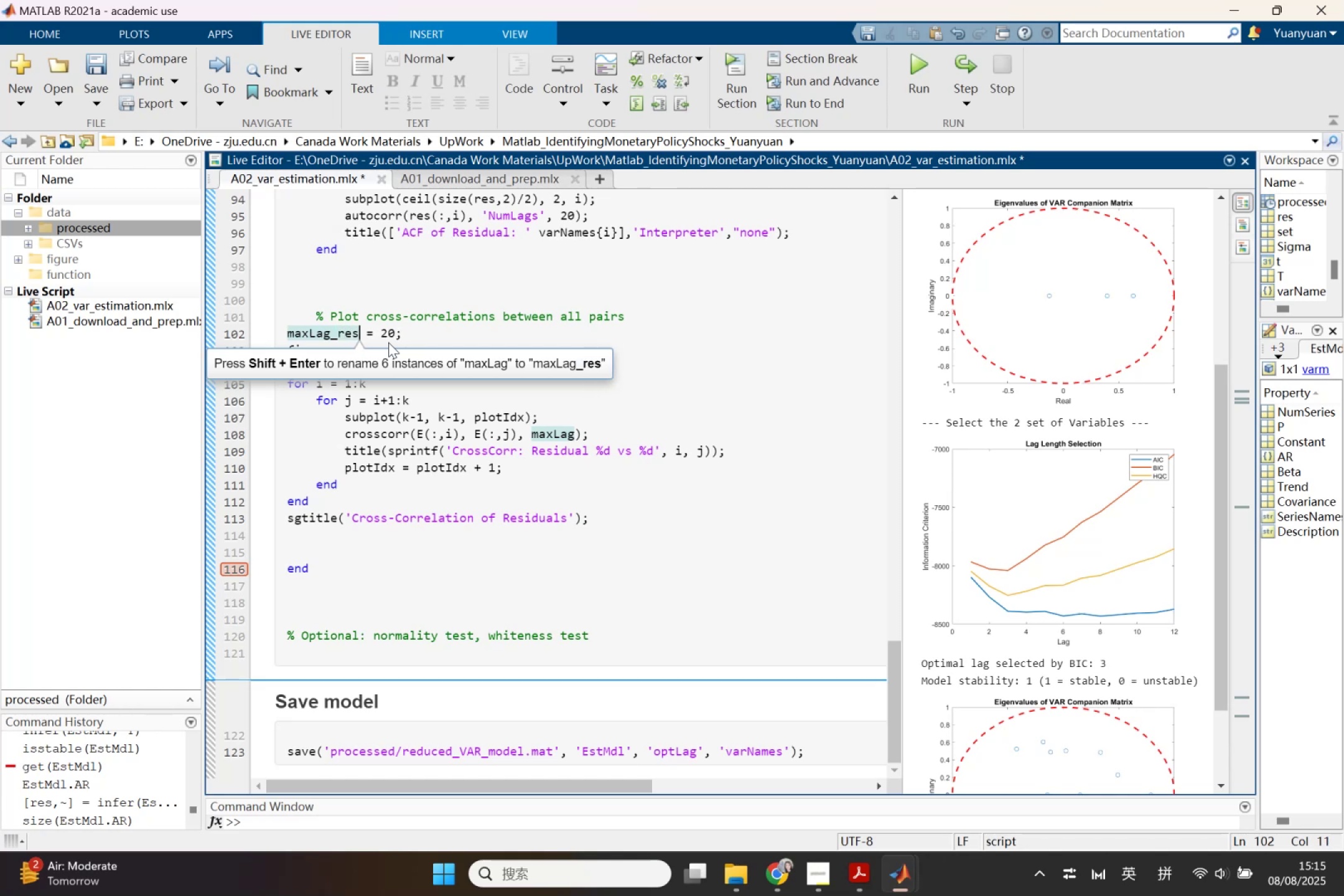 
key(Enter)
 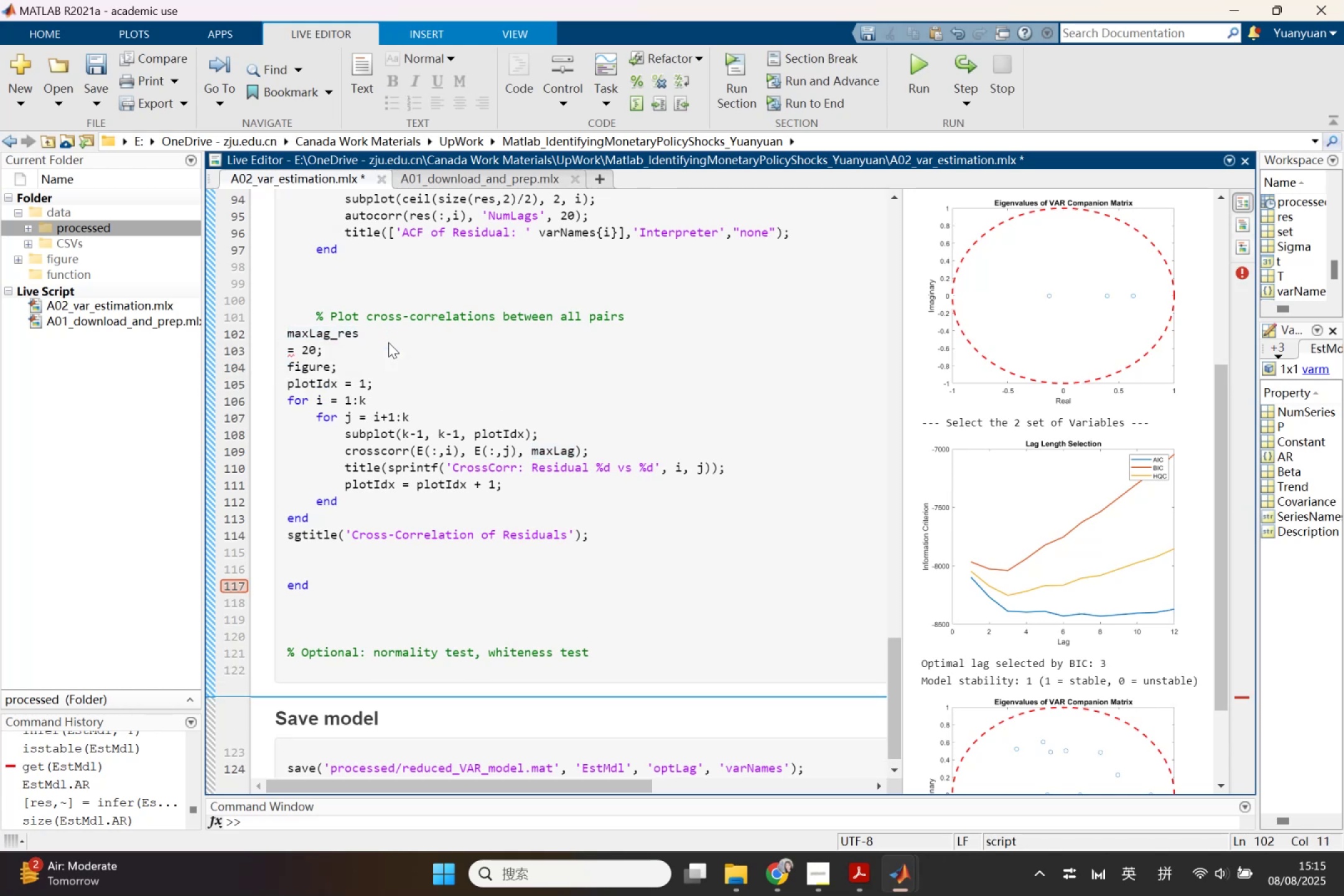 
key(Control+ControlLeft)
 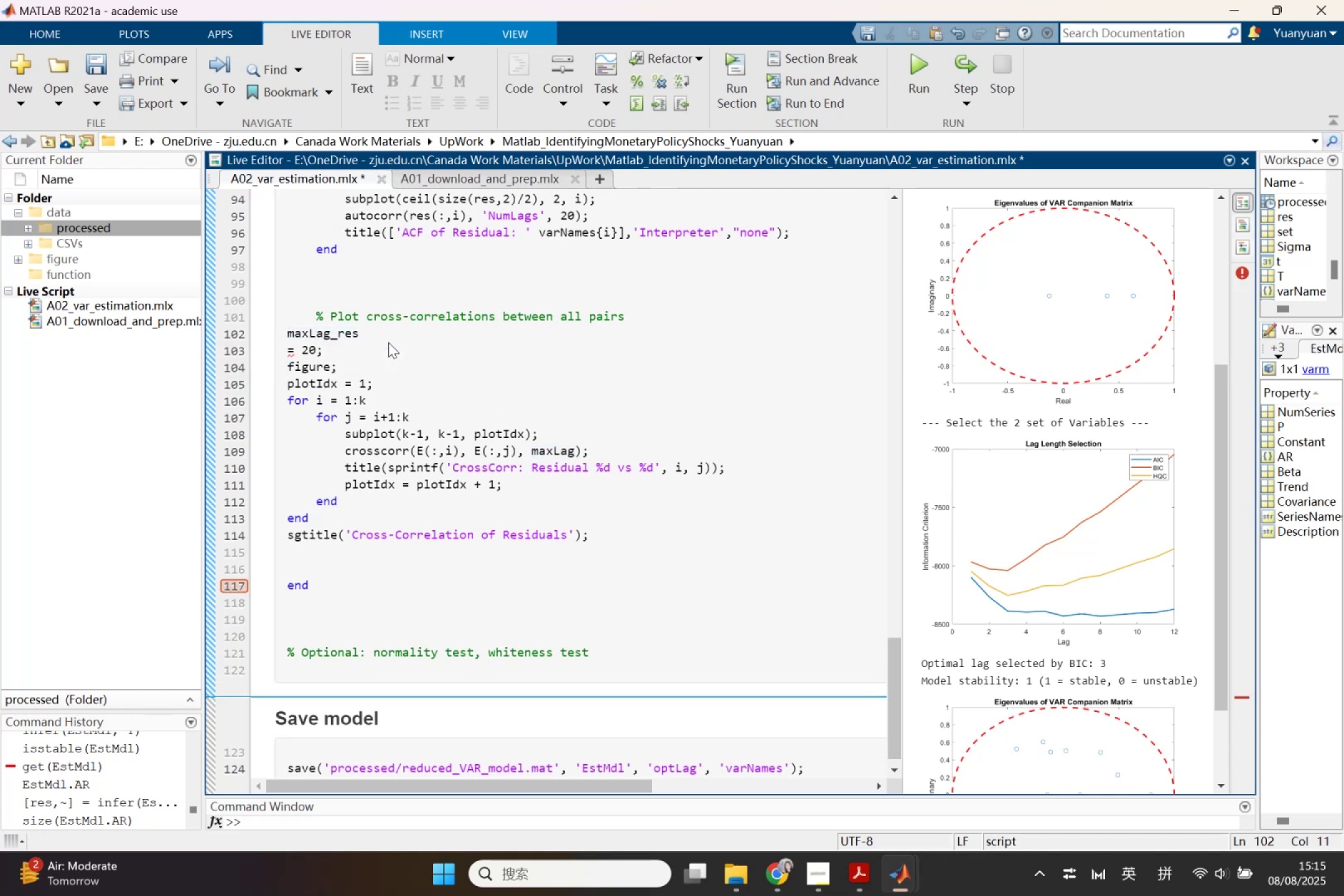 
key(Control+Z)
 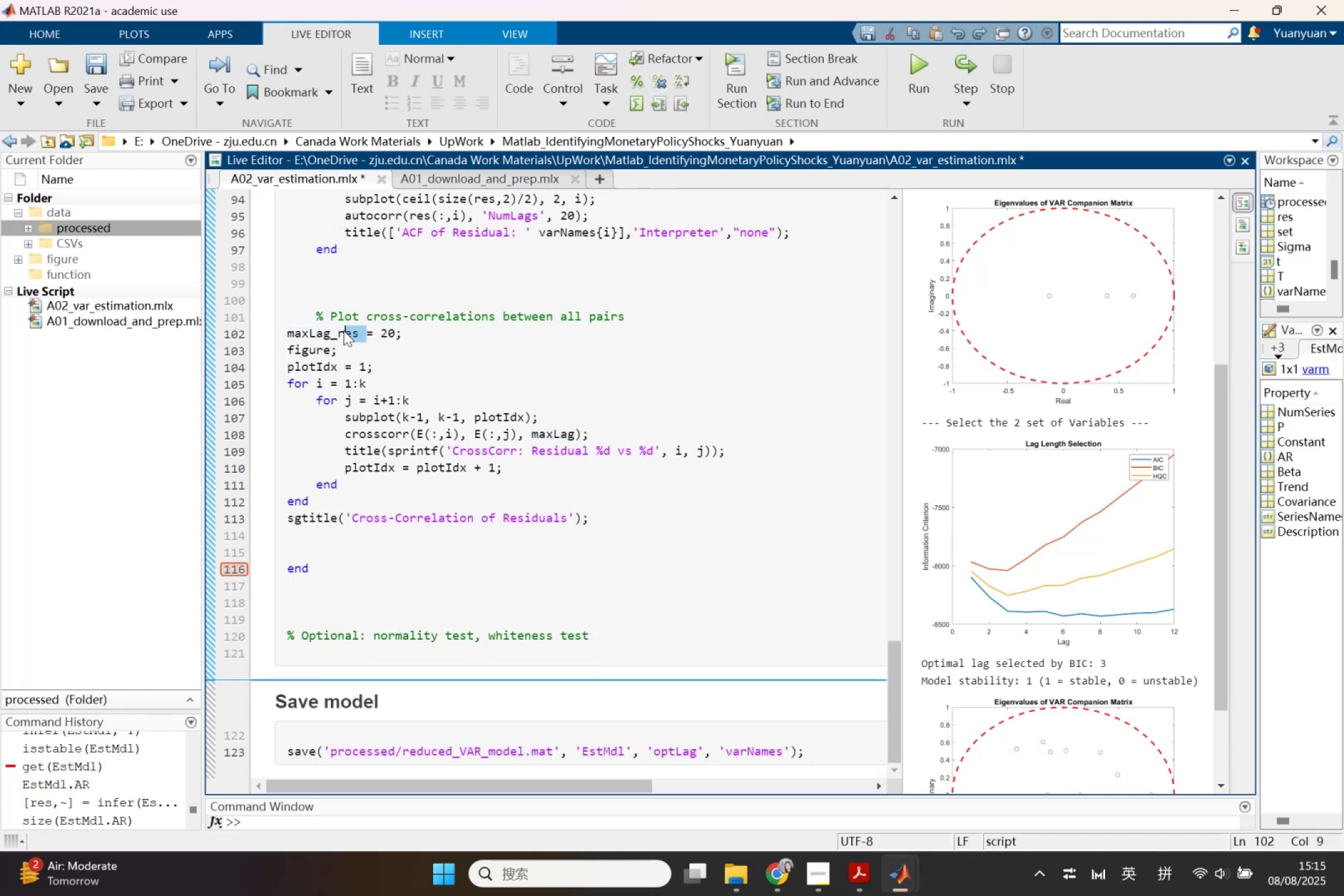 
left_click([327, 327])
 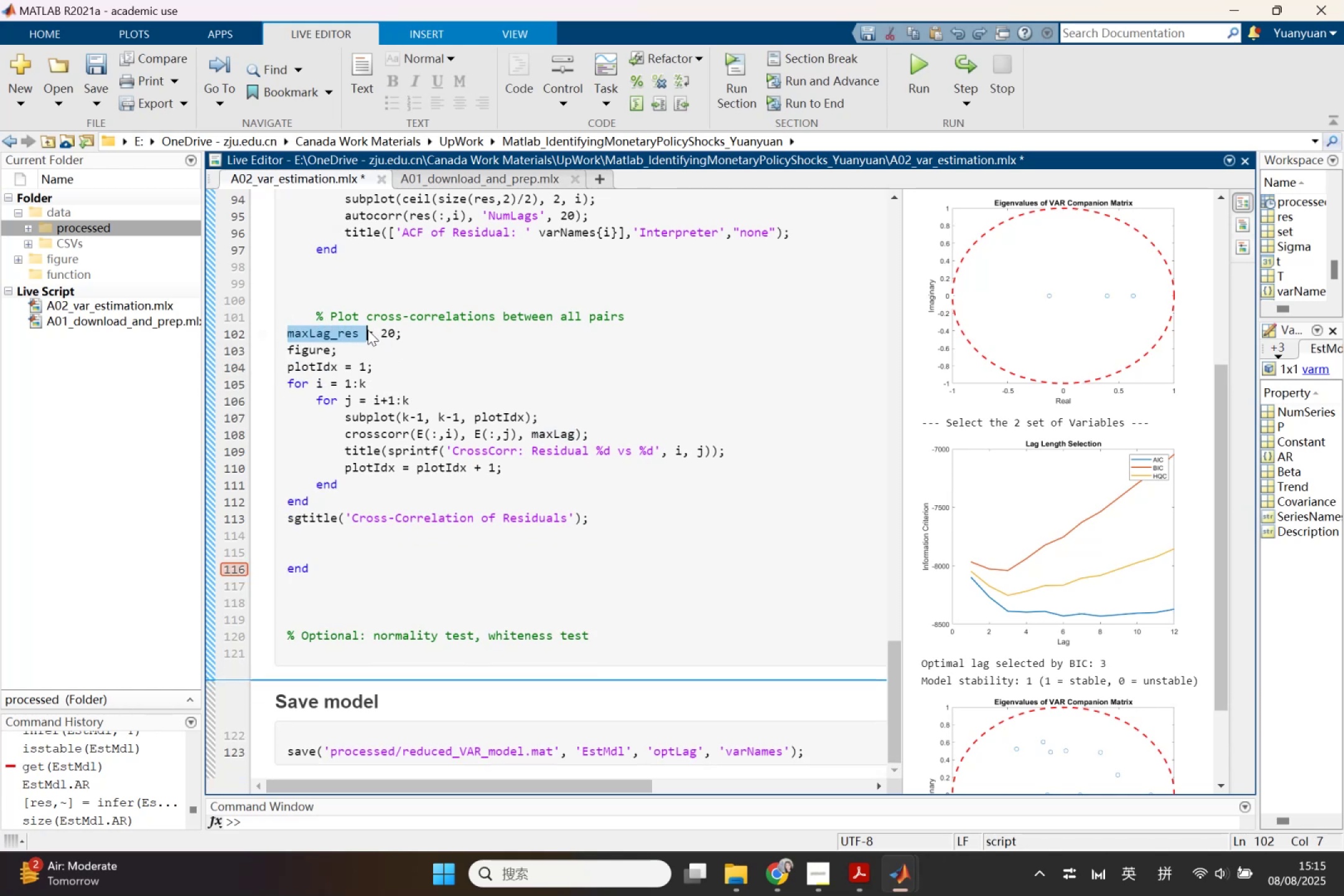 
hold_key(key=ControlLeft, duration=0.33)
 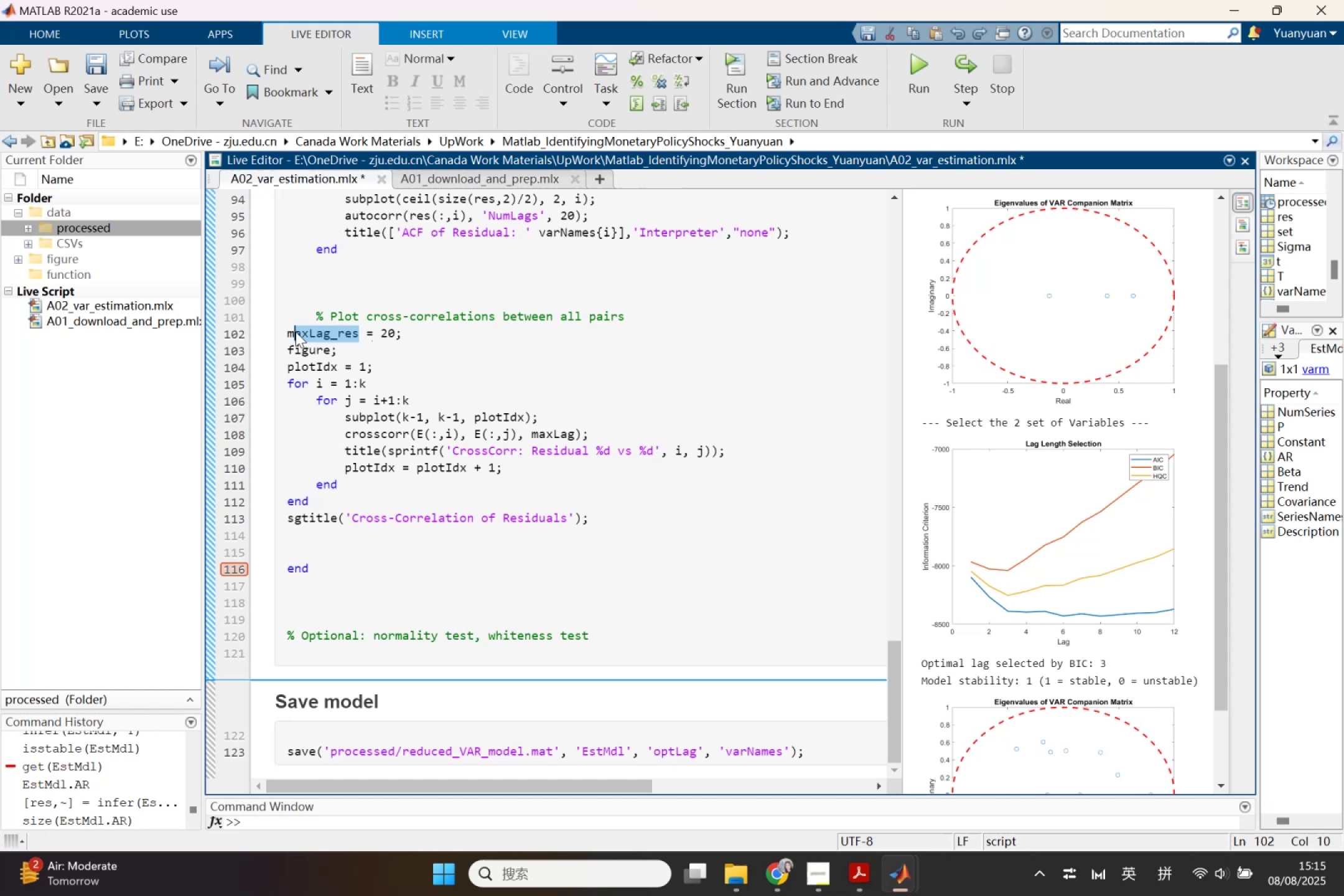 
key(Control+ControlLeft)
 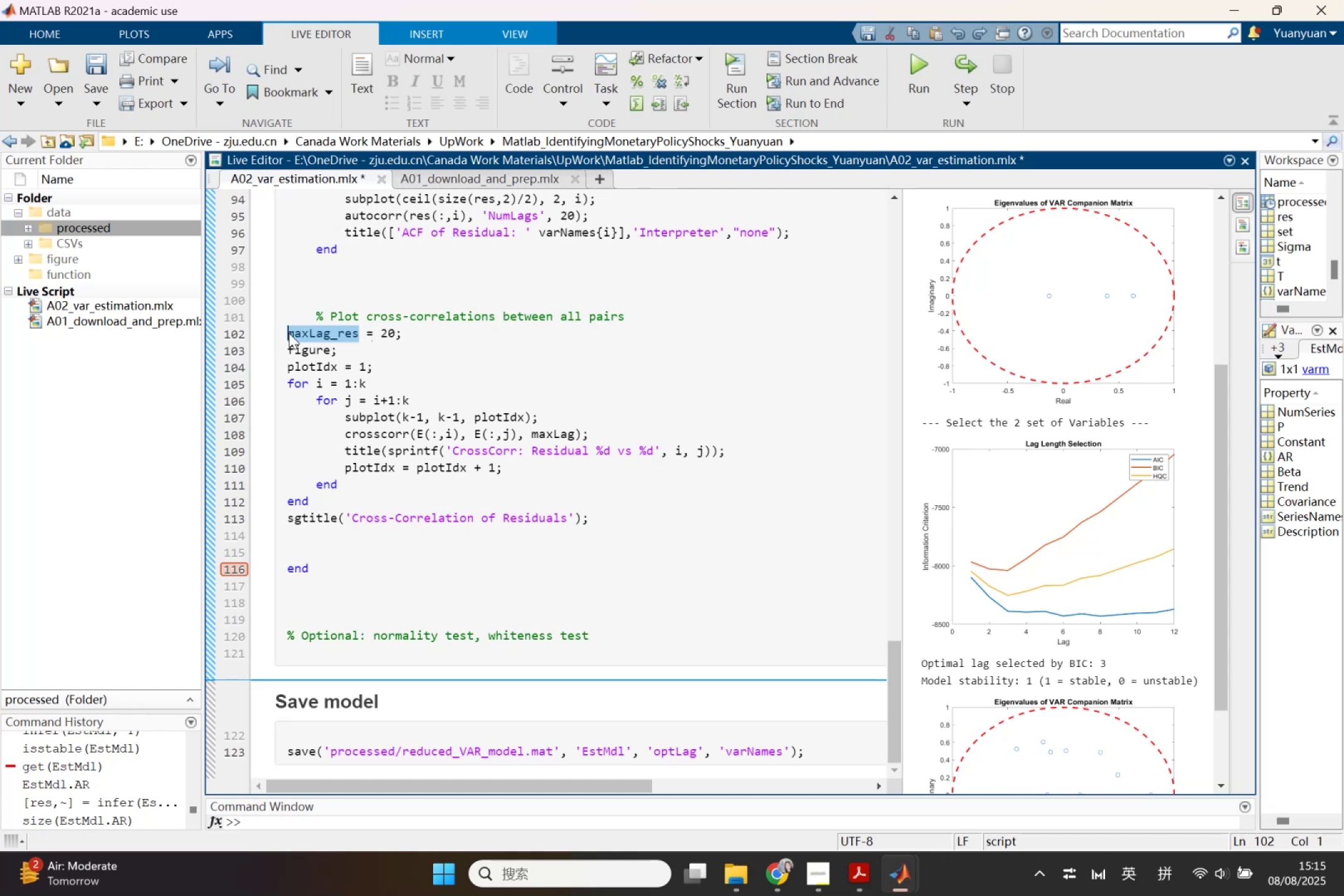 
key(Control+C)
 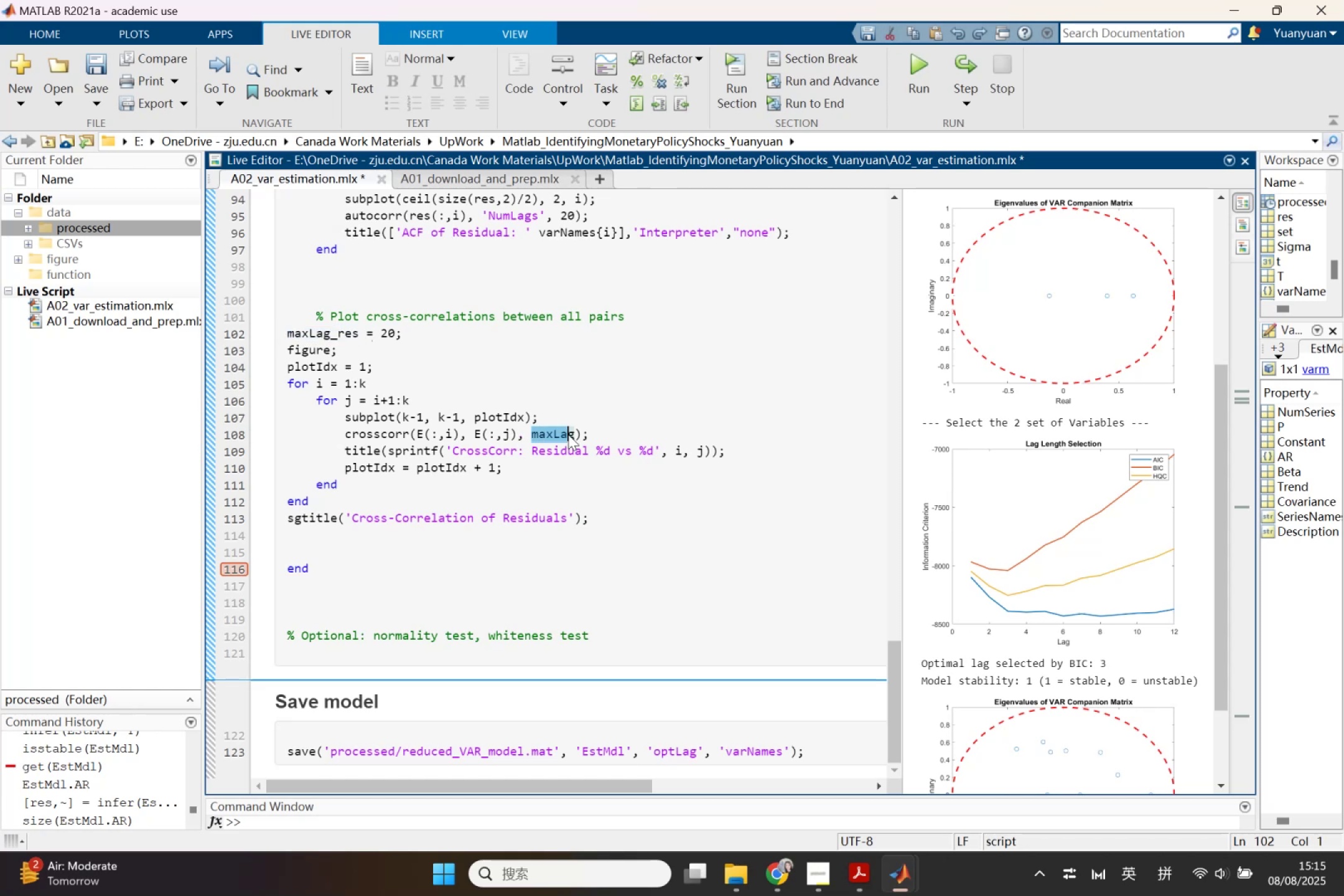 
key(Control+V)
 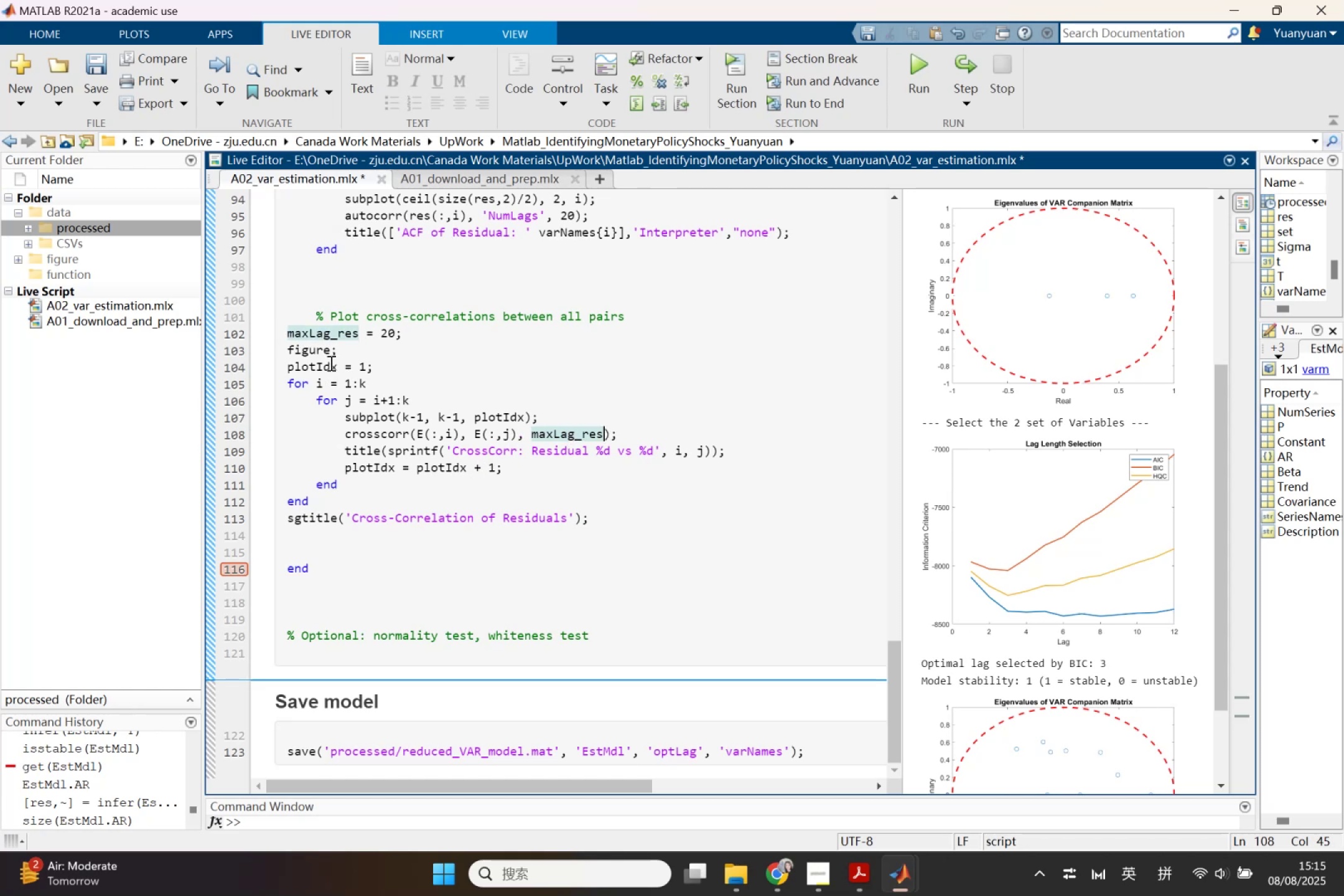 
wait(8.11)
 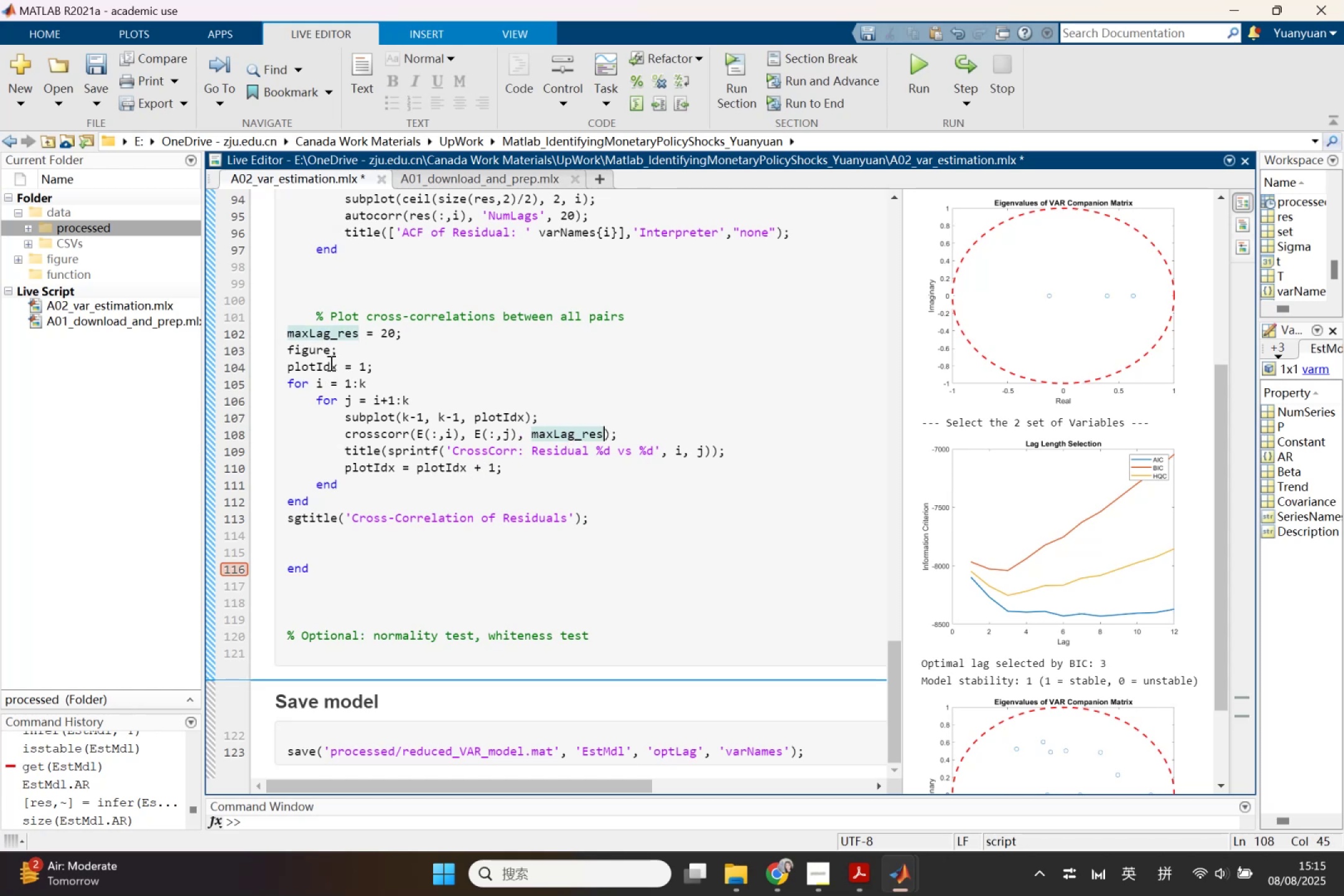 
left_click([209, 504])
 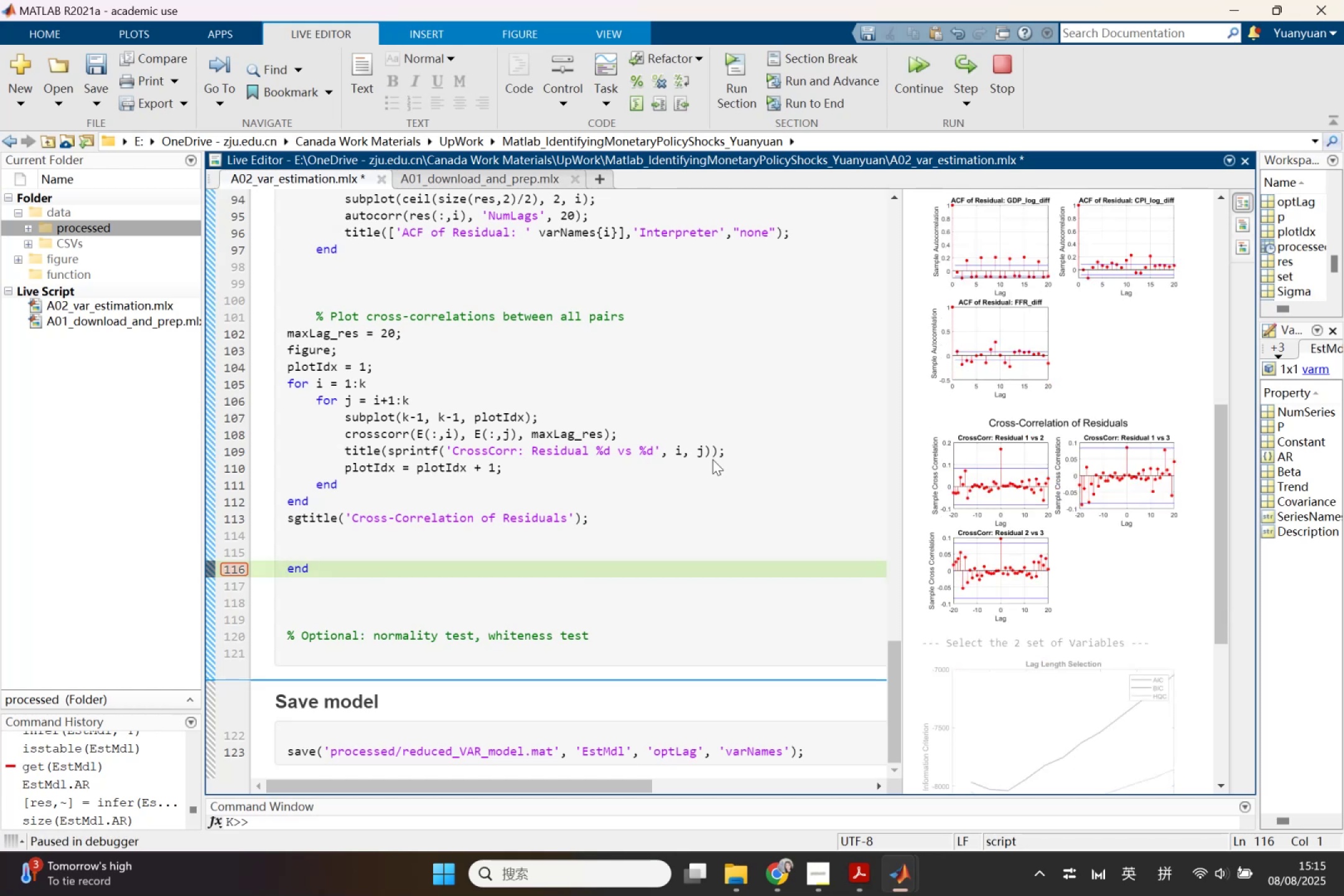 
wait(20.67)
 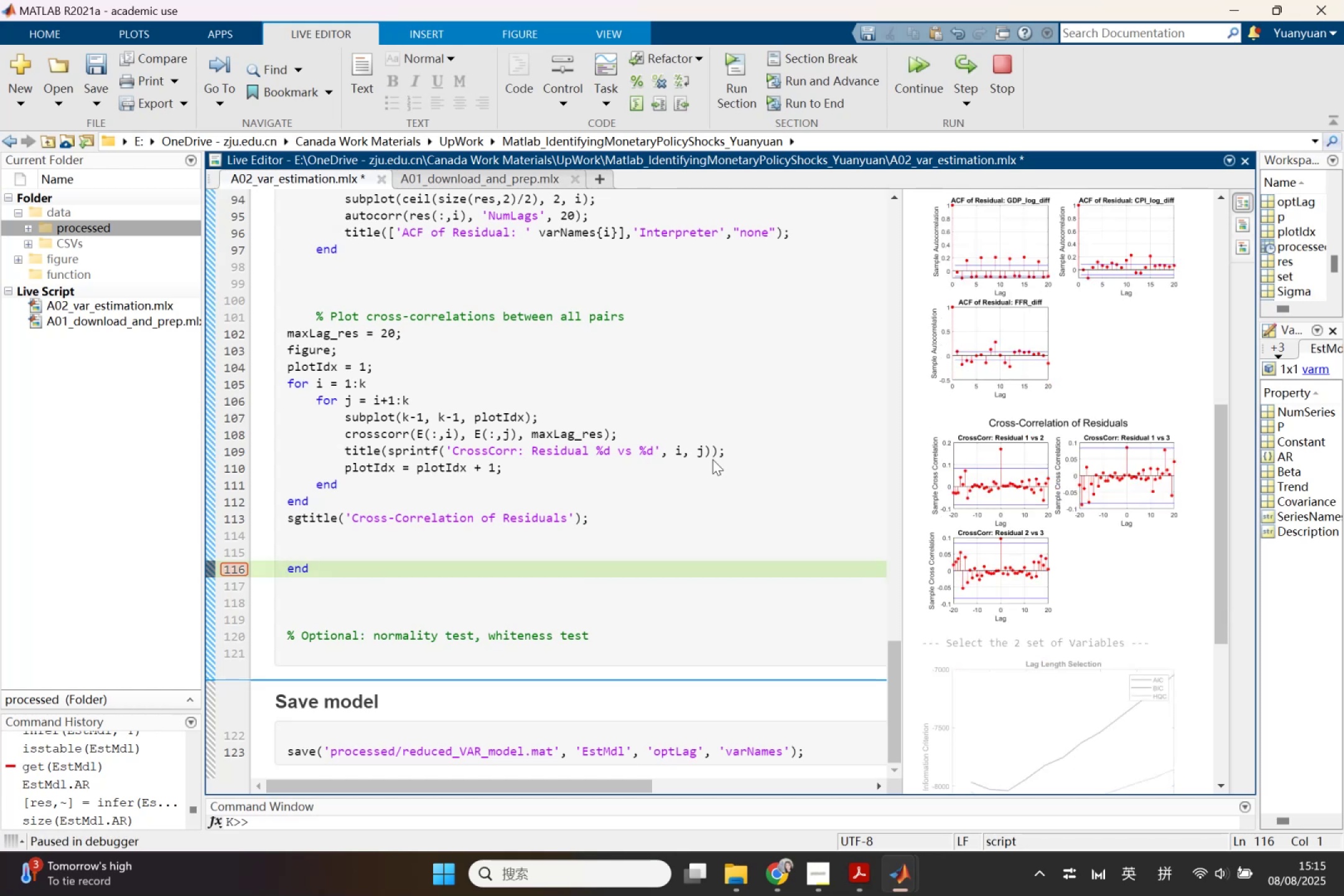 
left_click([979, 515])
 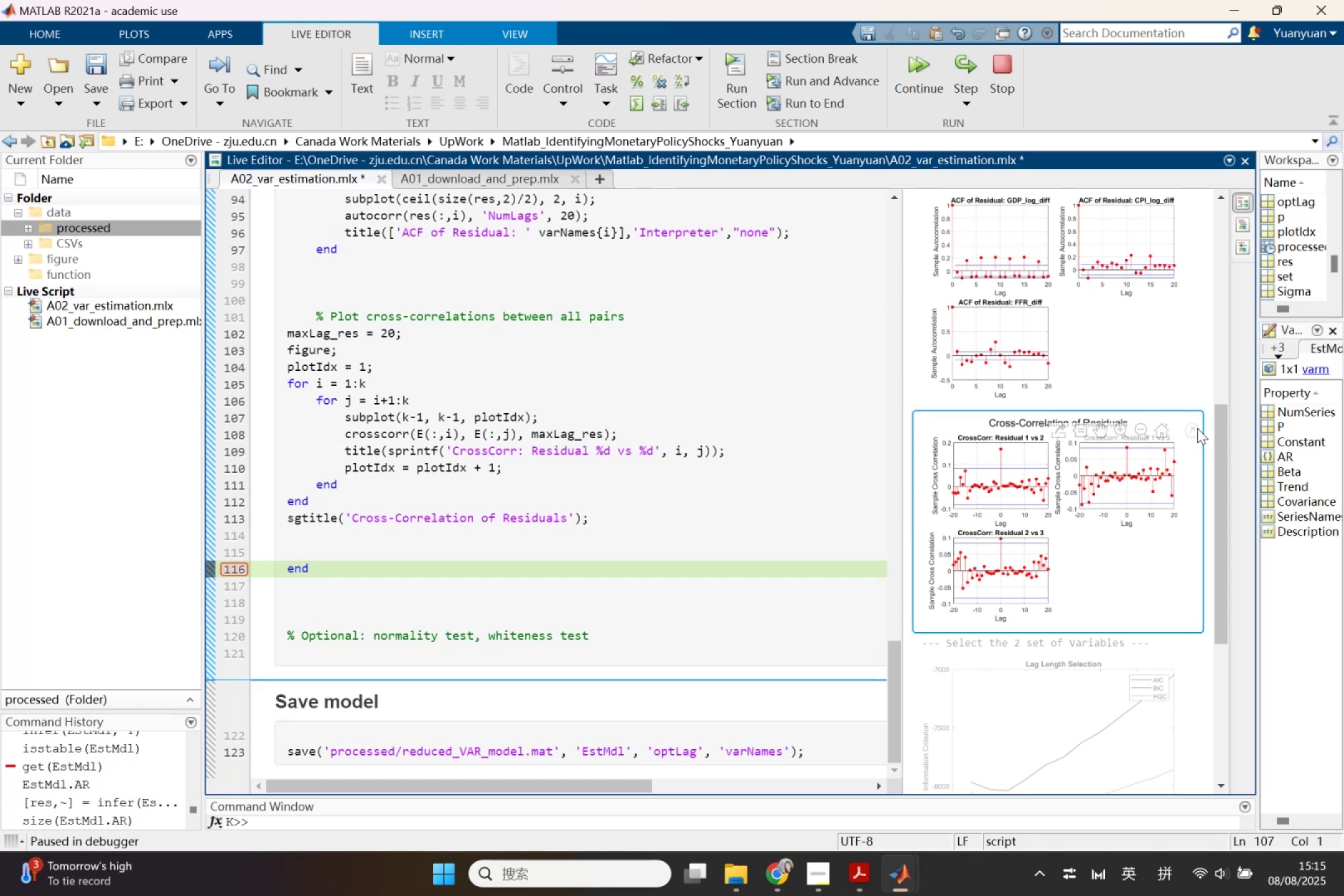 
left_click([1193, 434])
 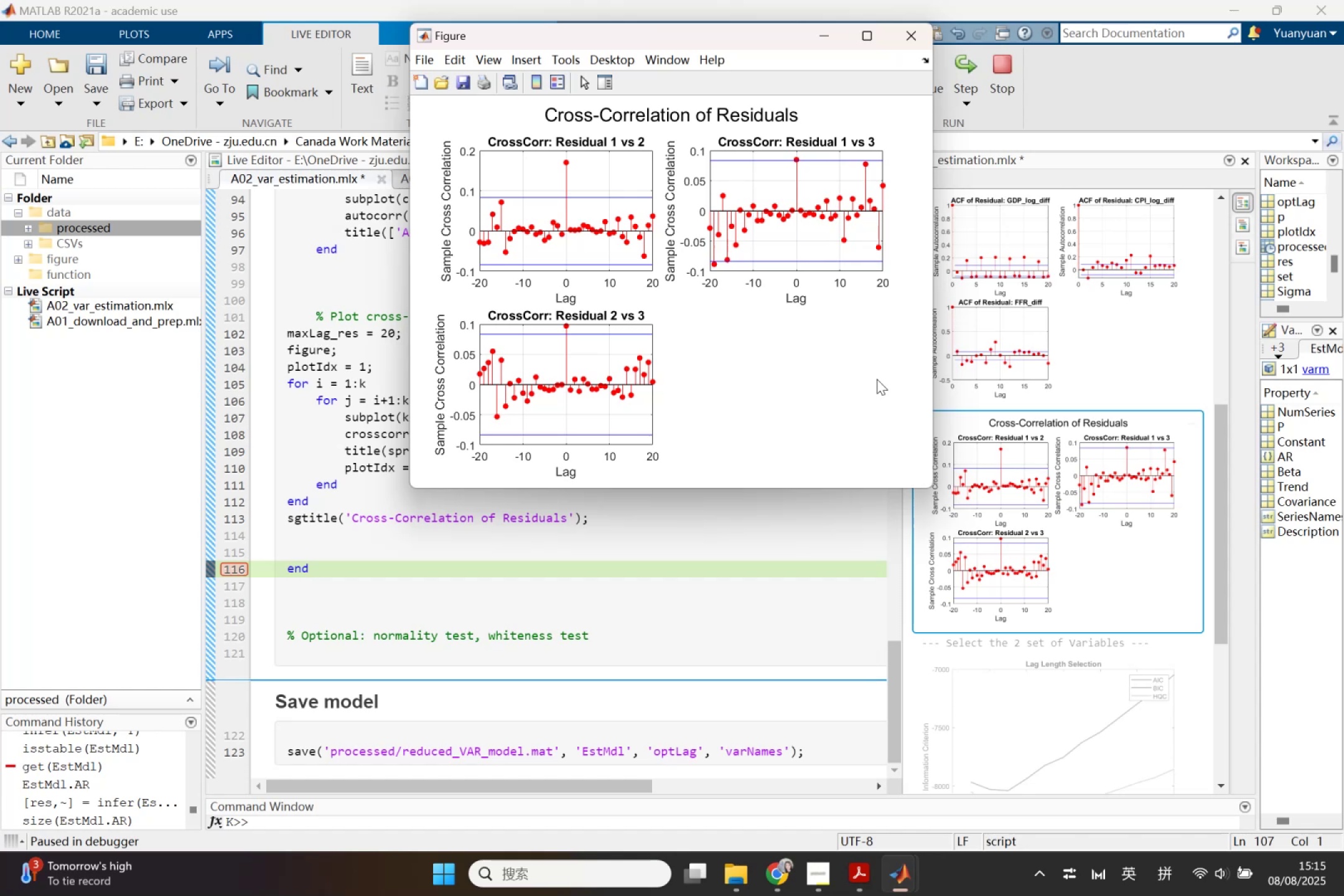 
wait(9.83)
 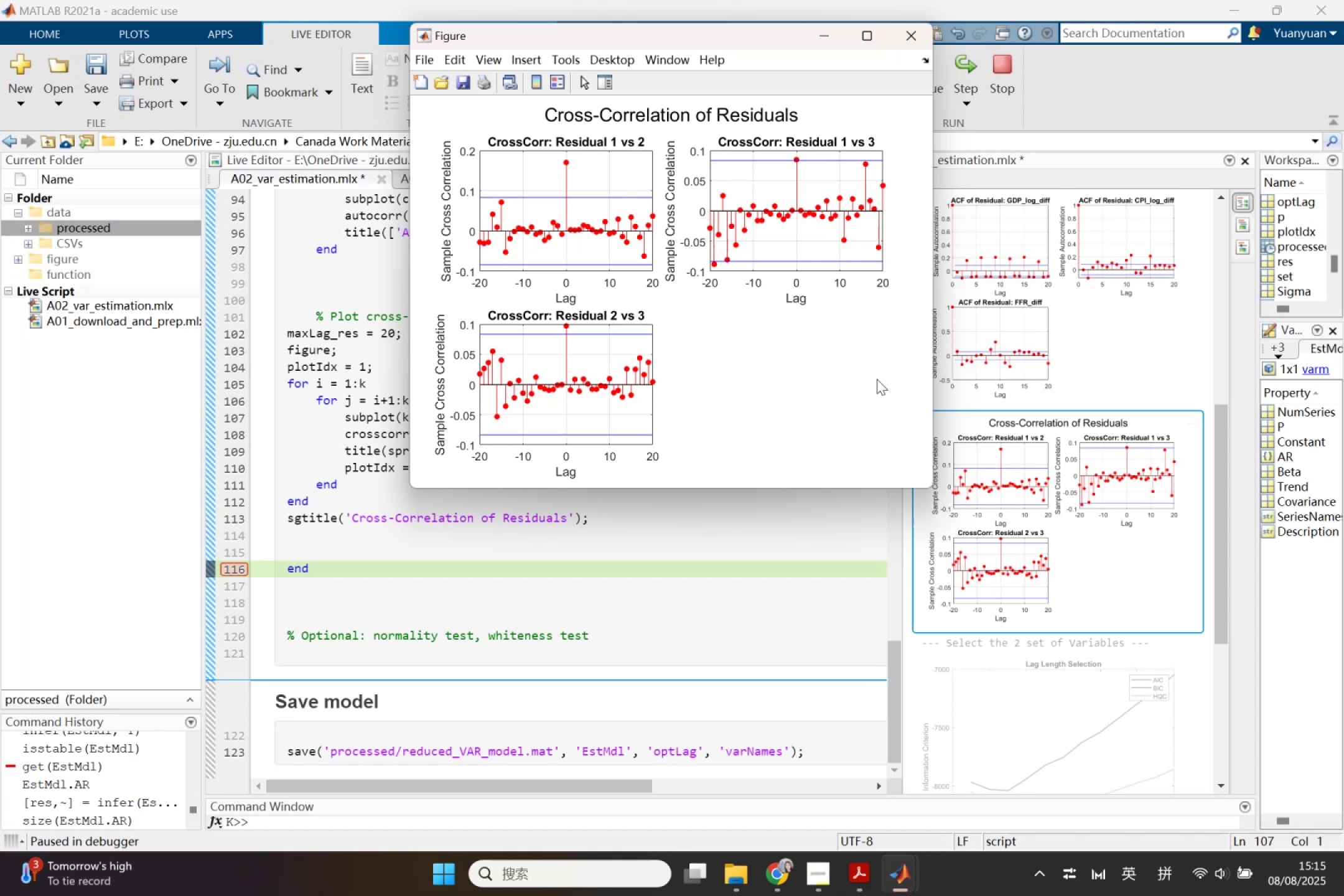 
left_click([456, 82])
 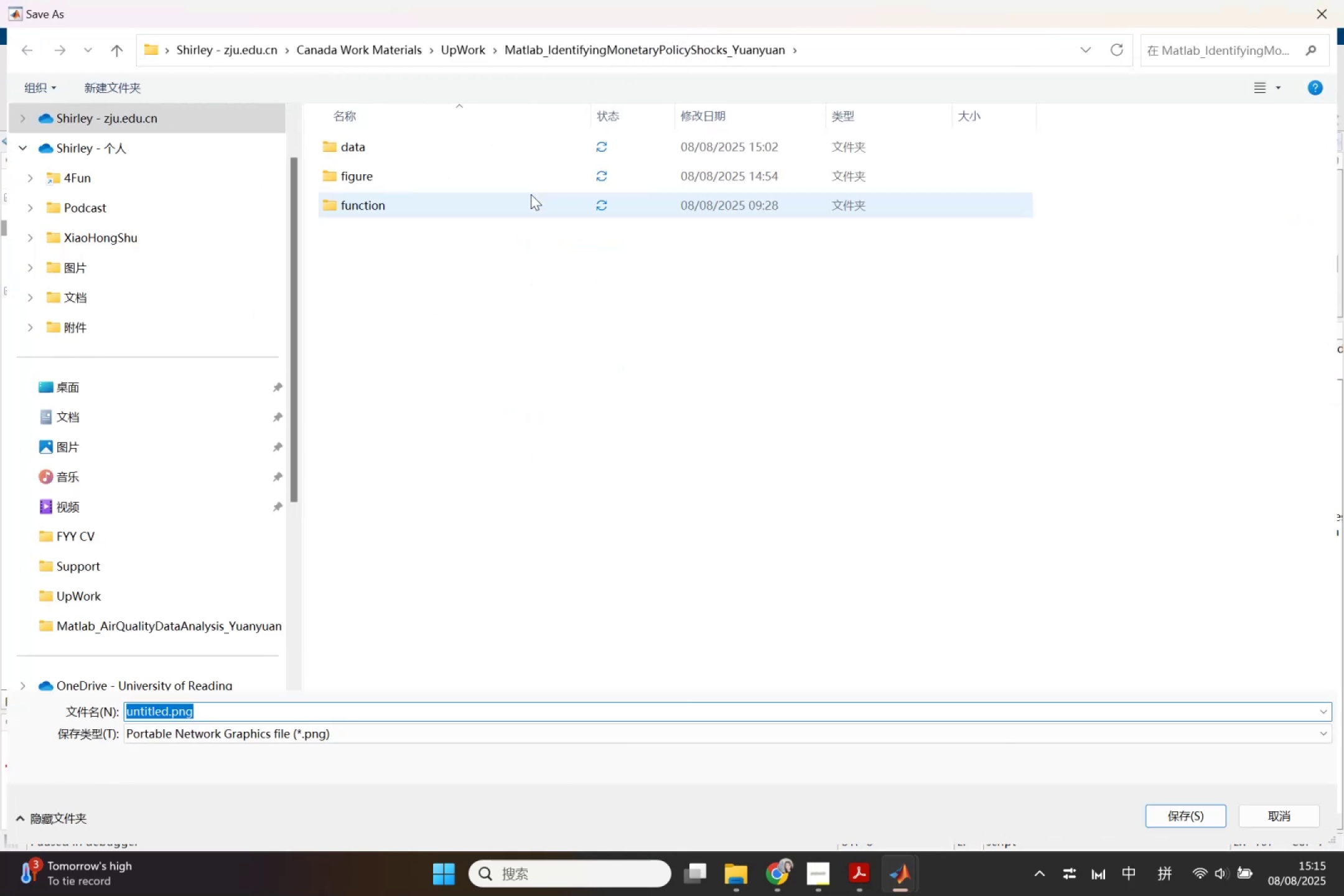 
double_click([520, 184])
 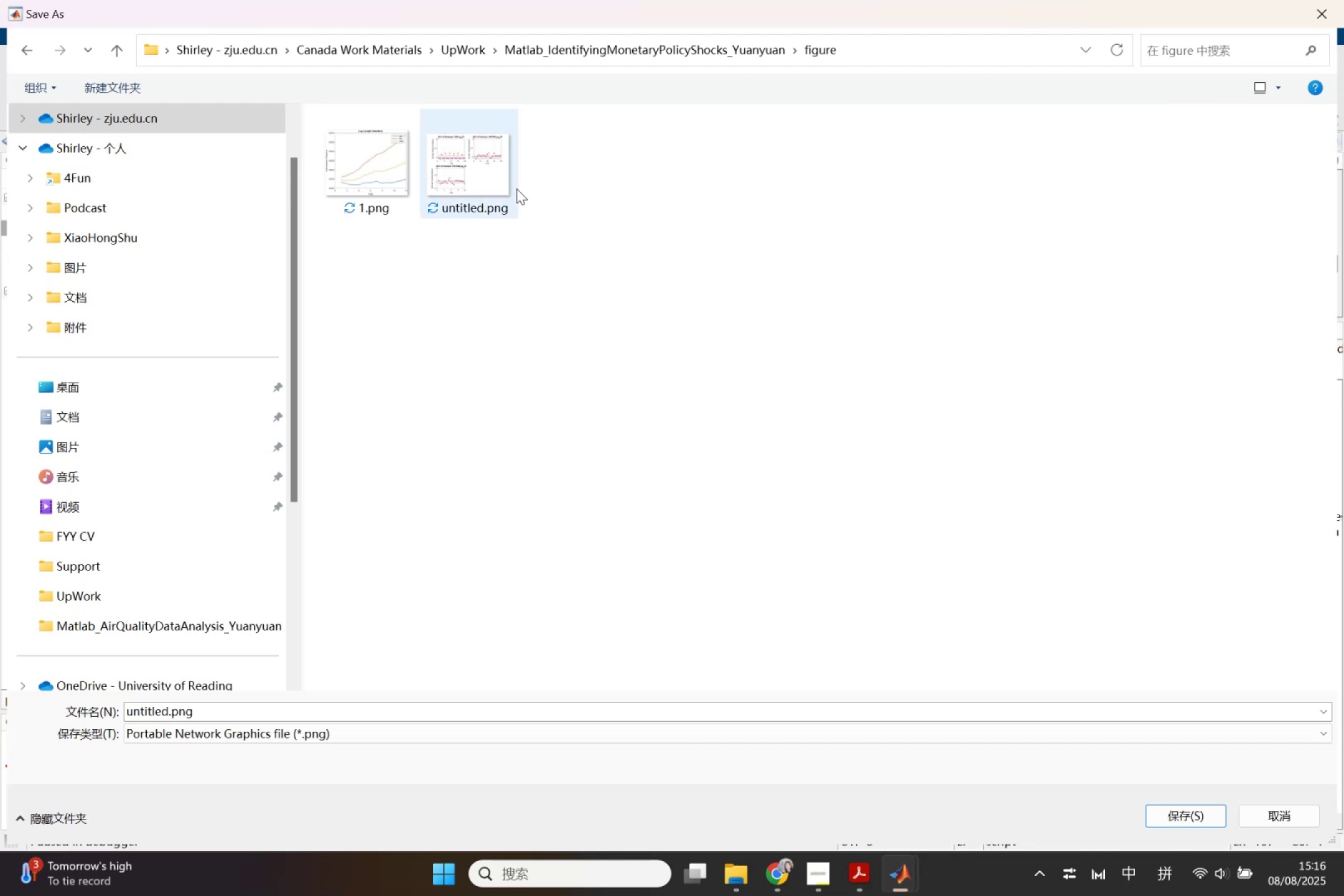 
left_click([520, 184])
 